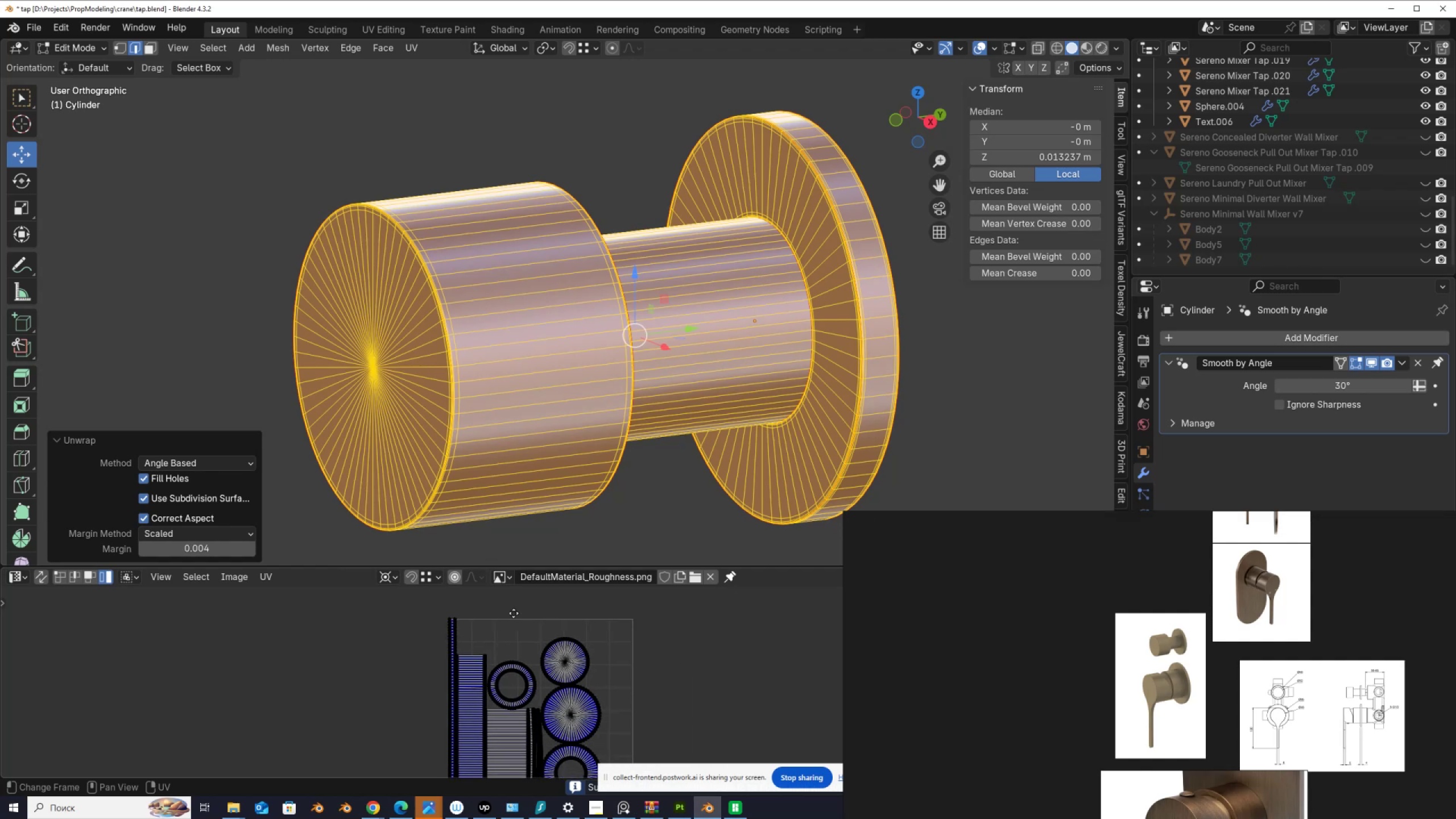 
scroll: coordinate [479, 690], scroll_direction: up, amount: 4.0
 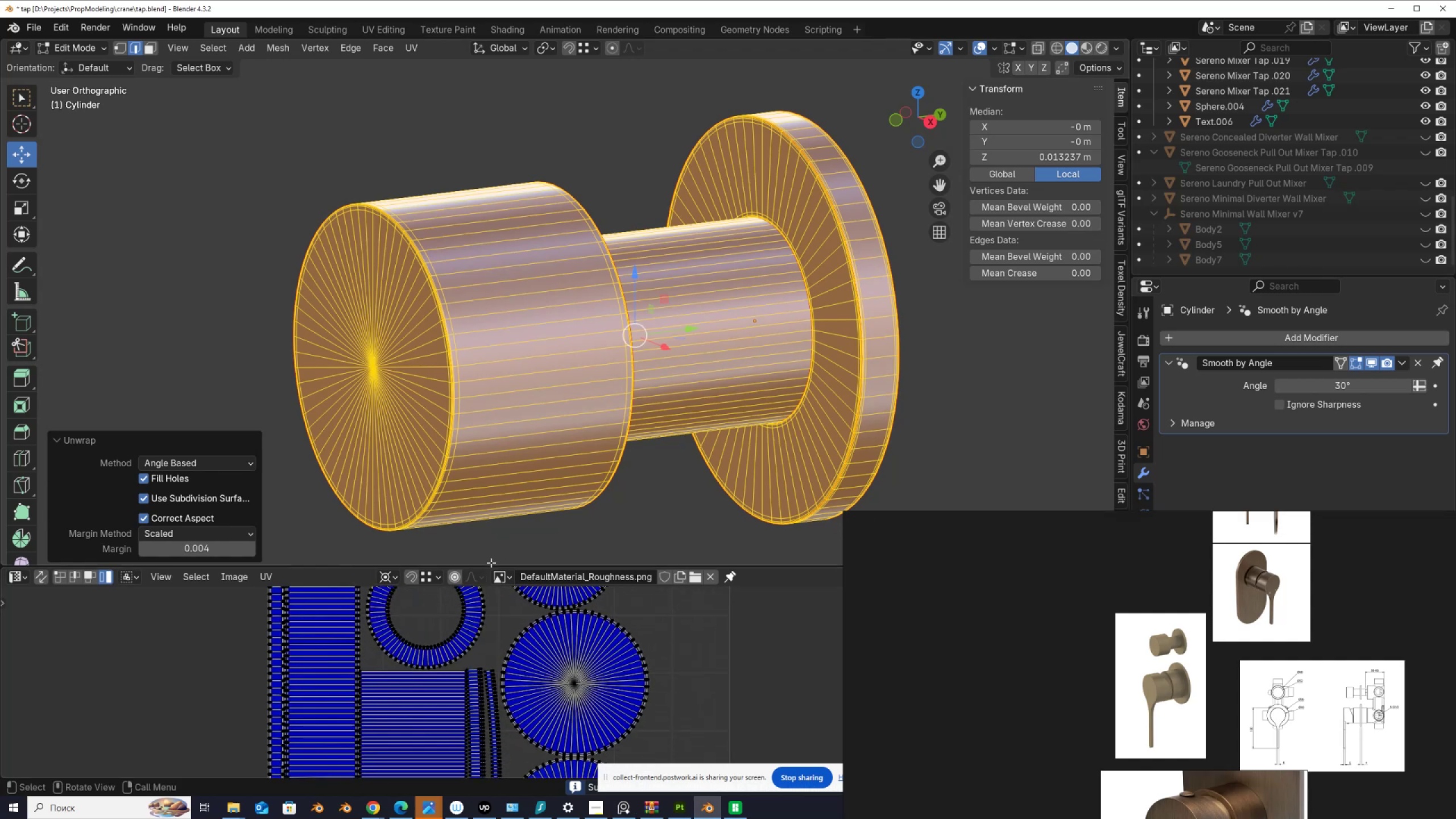 
left_click_drag(start_coordinate=[490, 566], to_coordinate=[559, 188])
 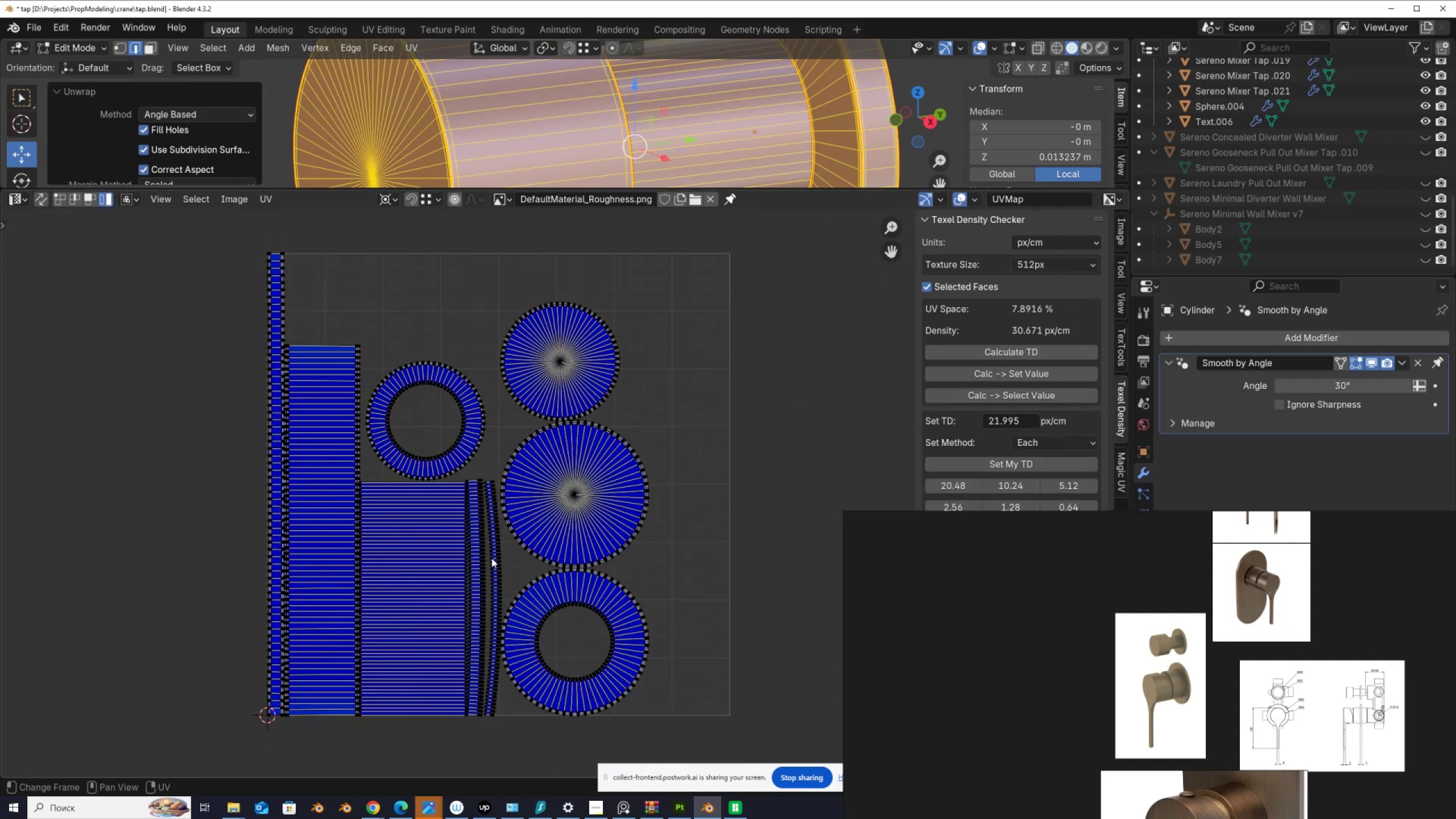 
left_click([503, 564])
 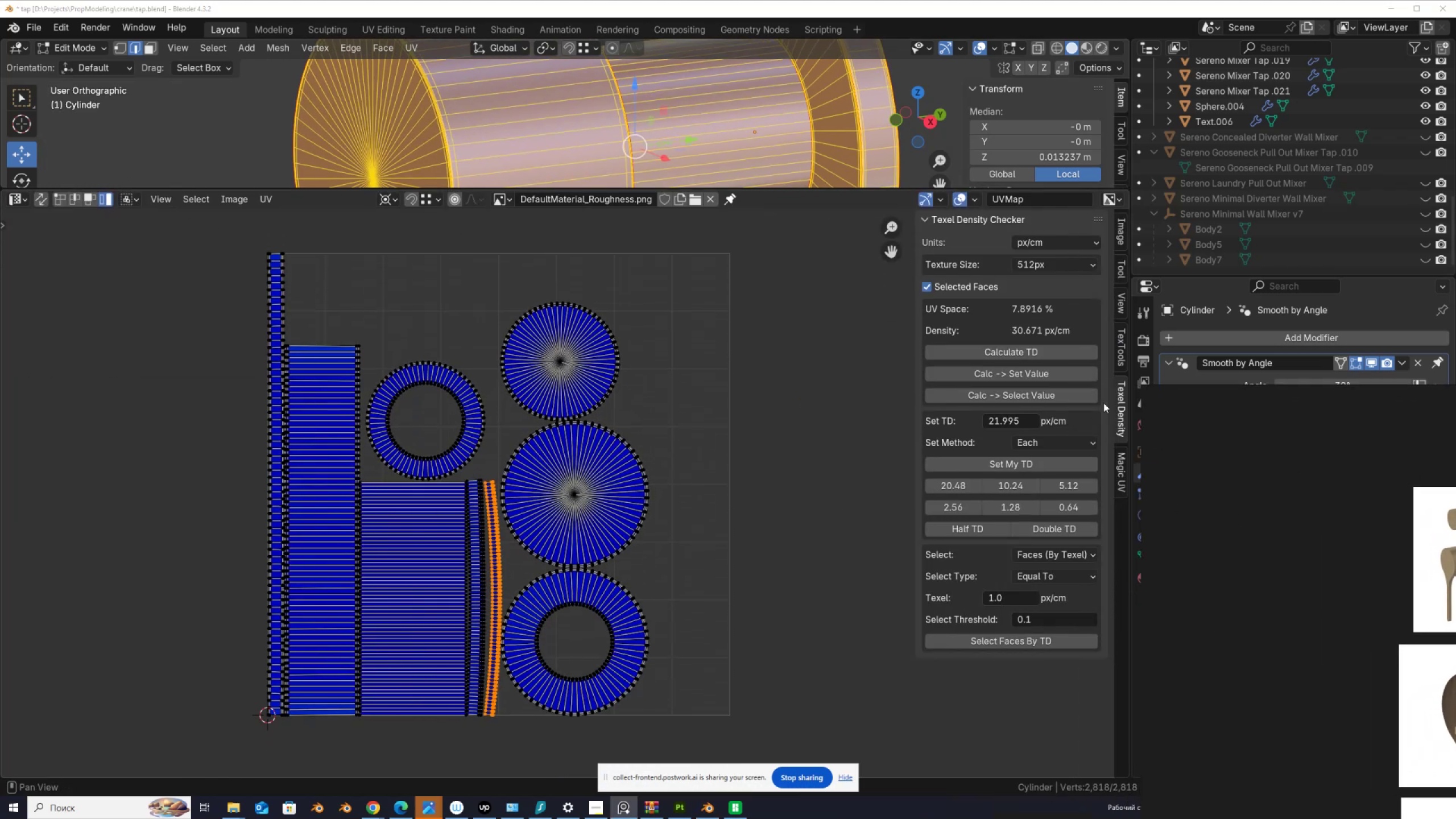 
left_click([1122, 350])
 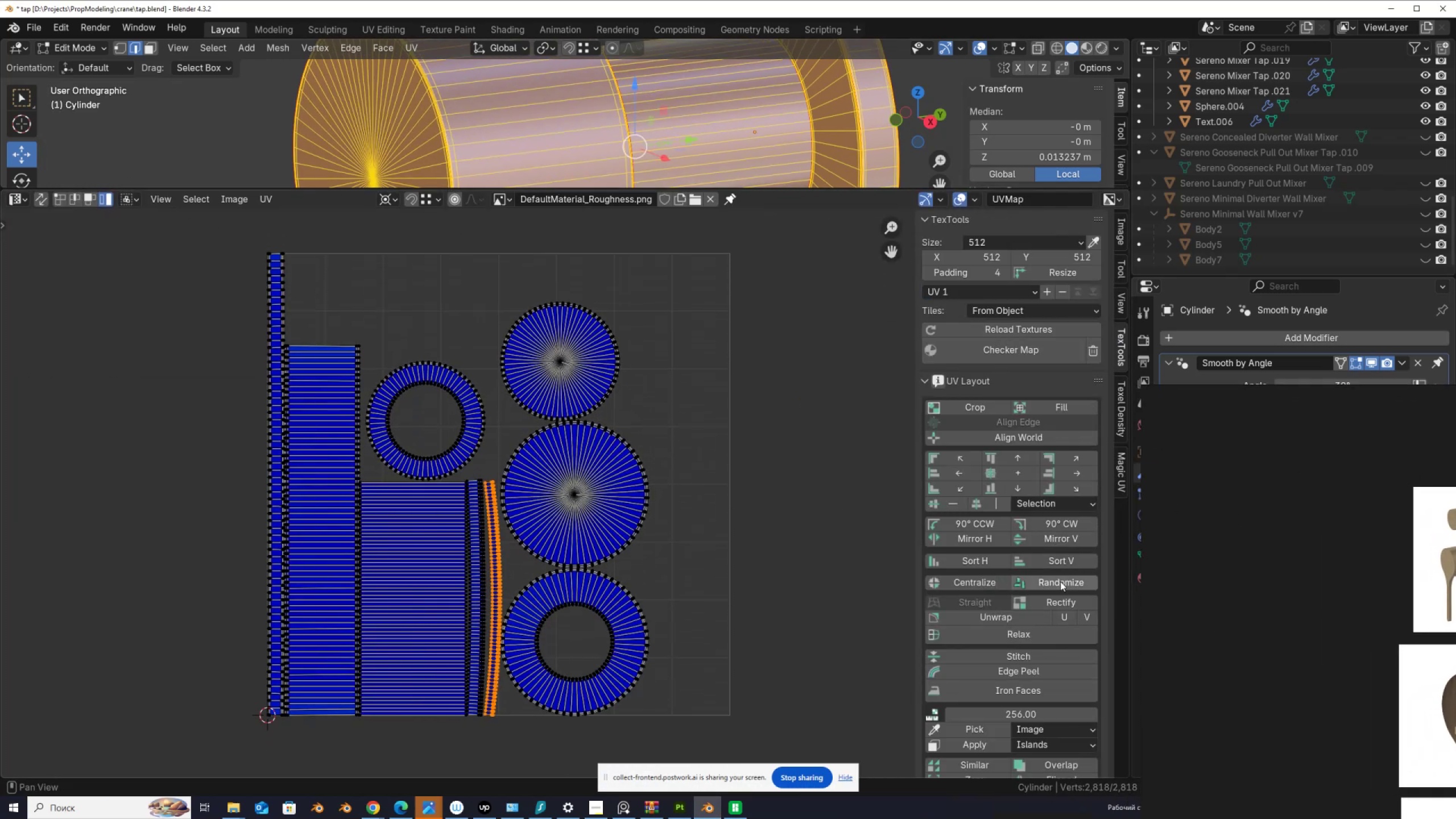 
left_click([1060, 600])
 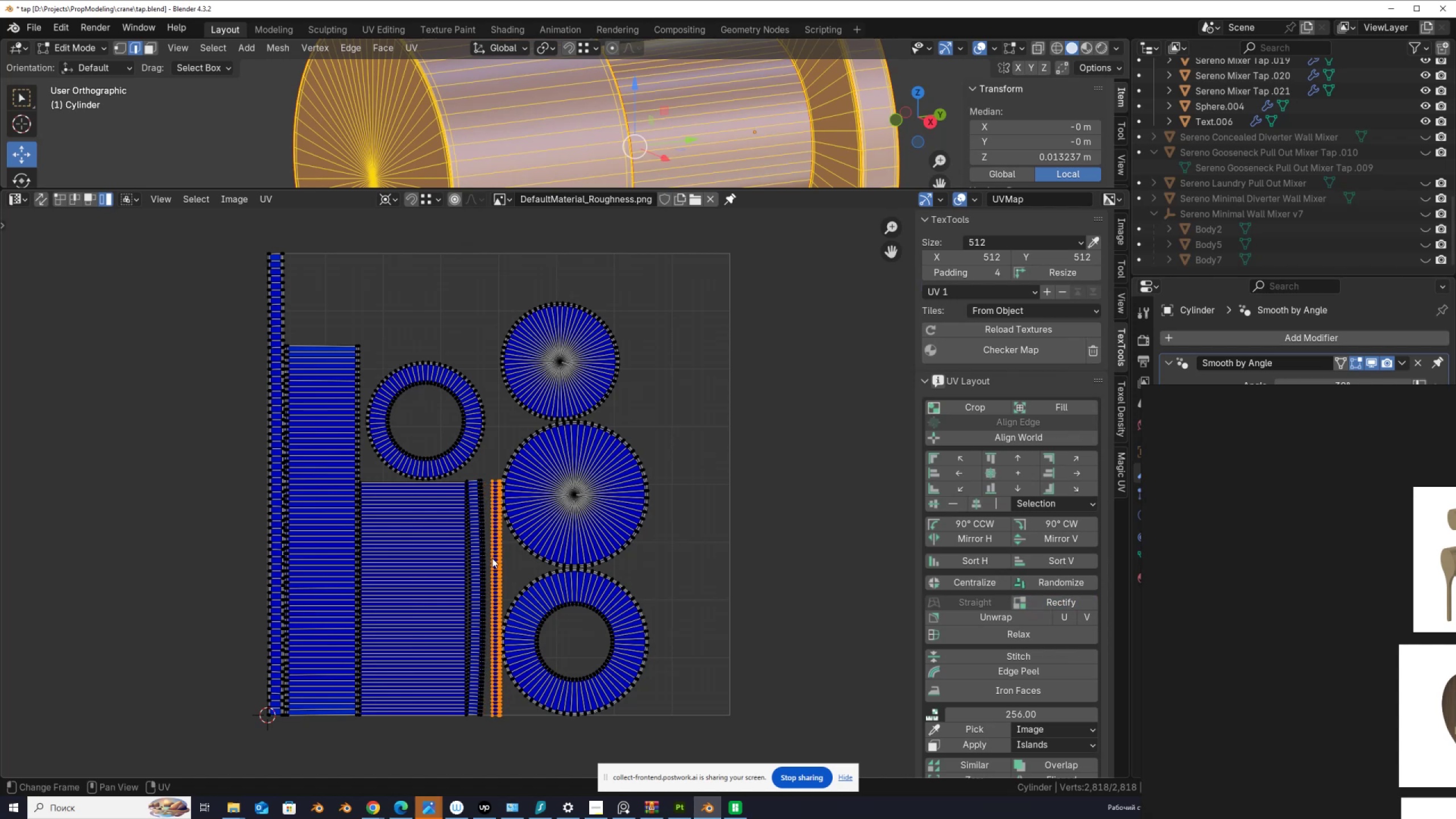 
left_click([471, 568])
 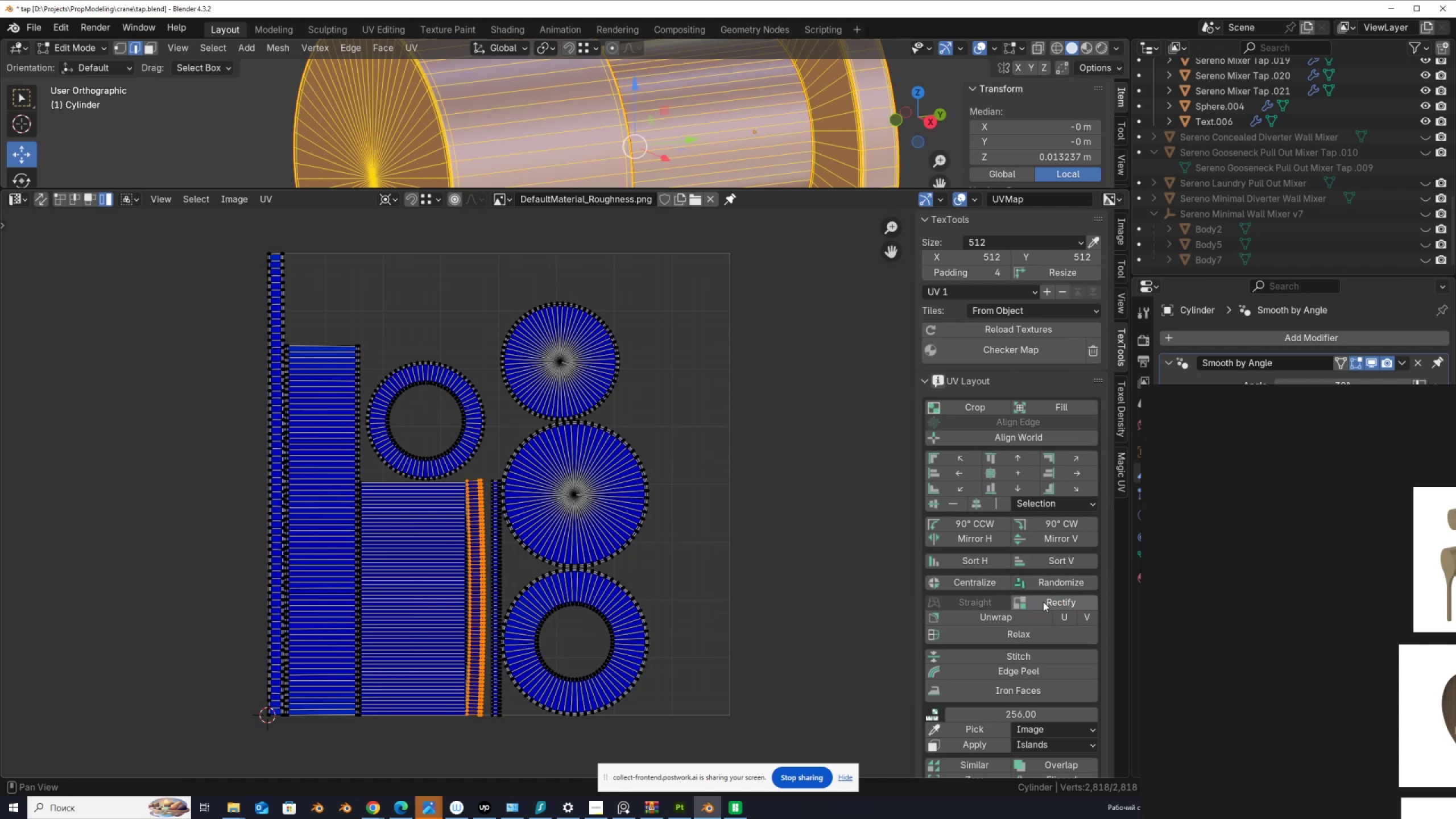 
left_click([1052, 599])
 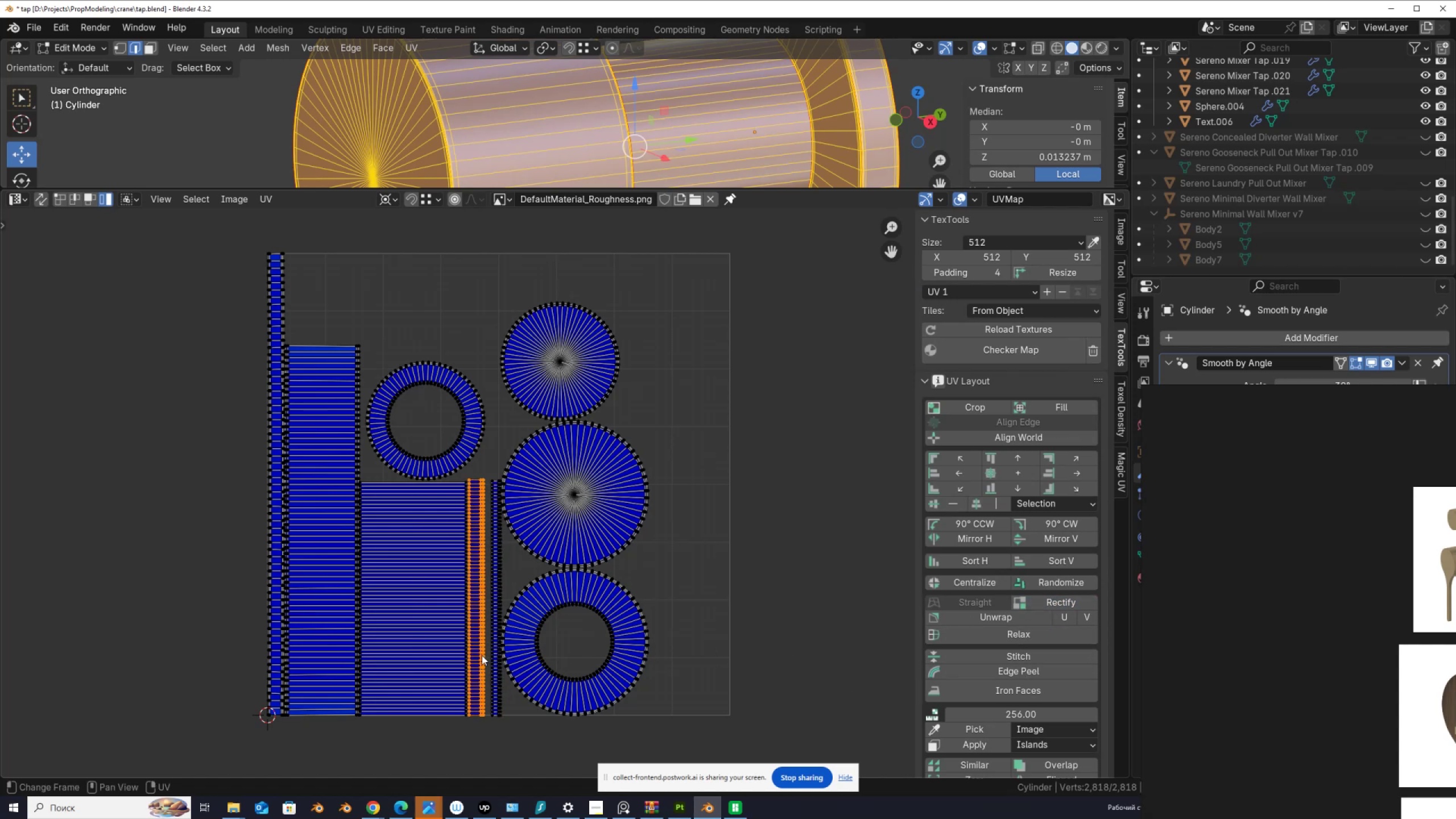 
left_click([444, 662])
 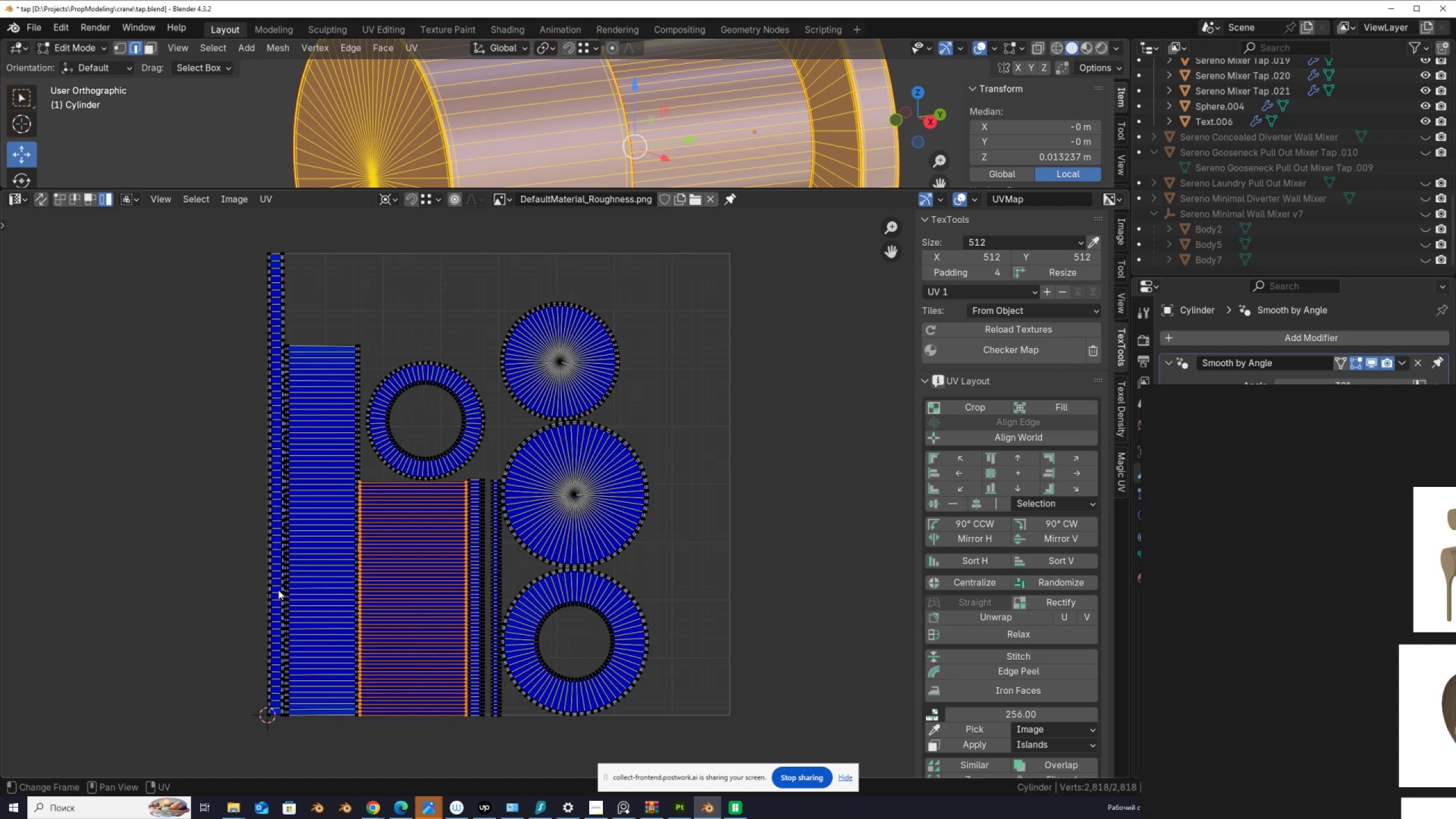 
left_click([270, 589])
 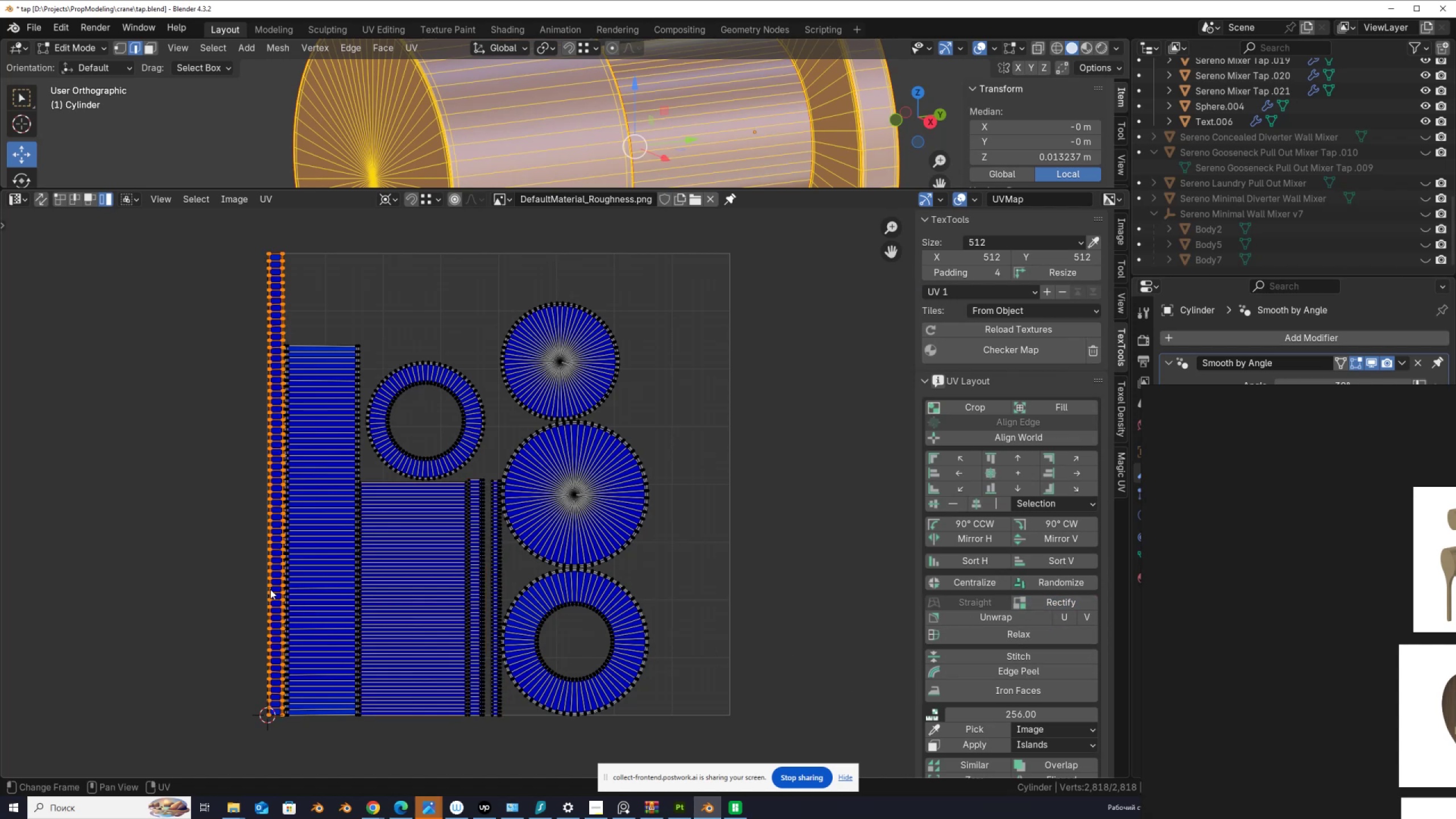 
scroll: coordinate [270, 589], scroll_direction: up, amount: 2.0
 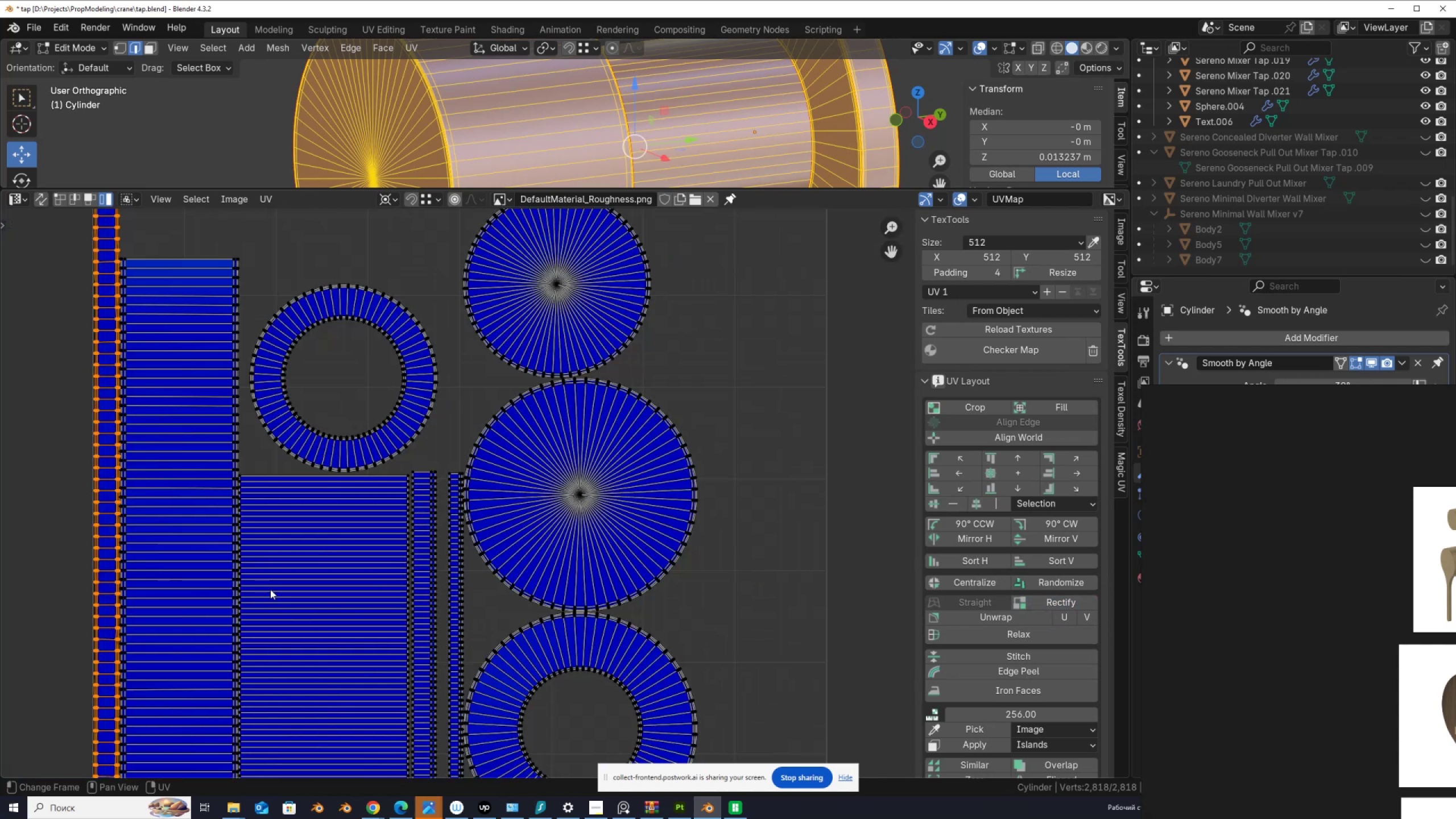 
scroll: coordinate [270, 589], scroll_direction: down, amount: 2.0
 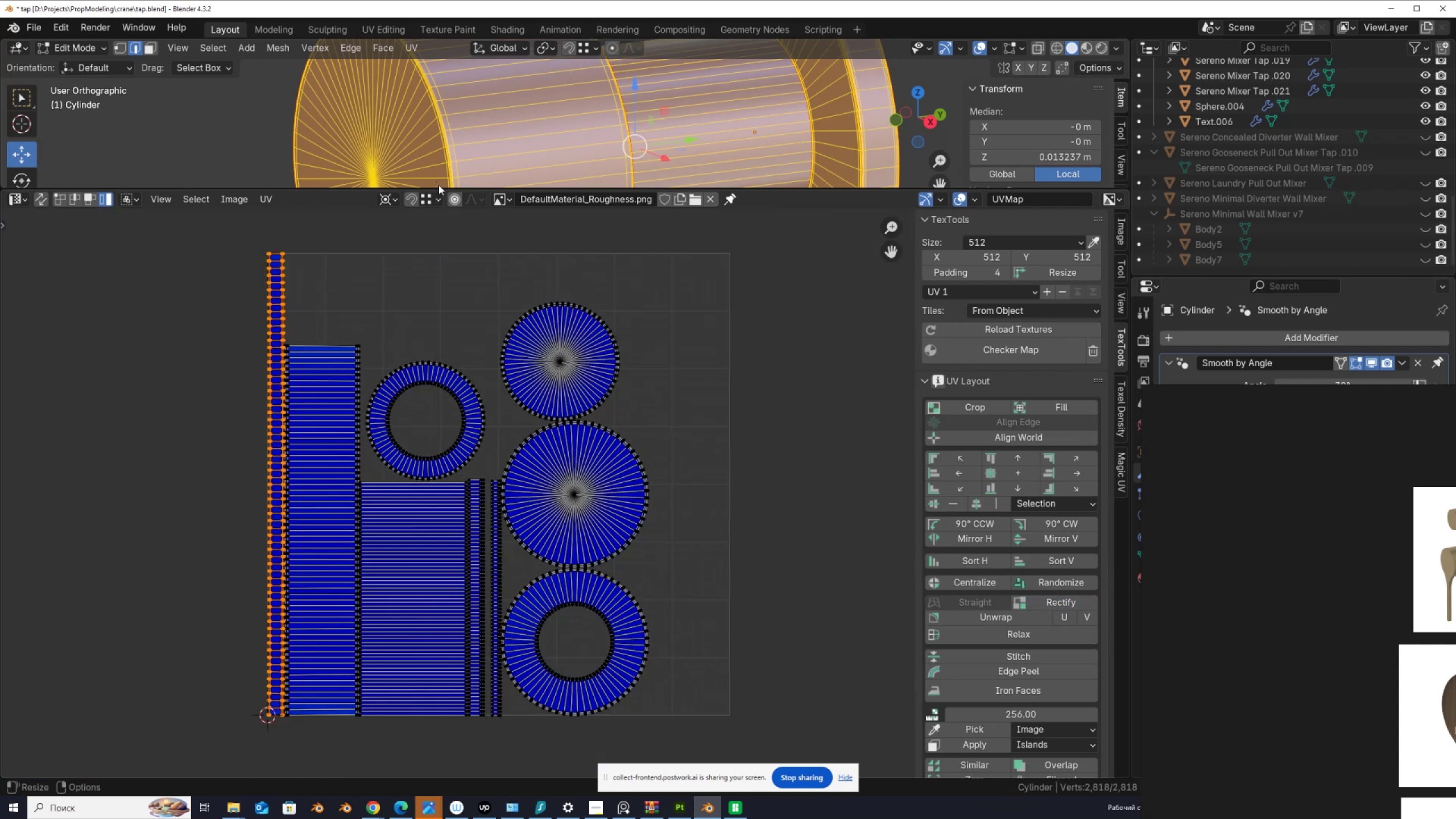 
left_click_drag(start_coordinate=[438, 187], to_coordinate=[477, 586])
 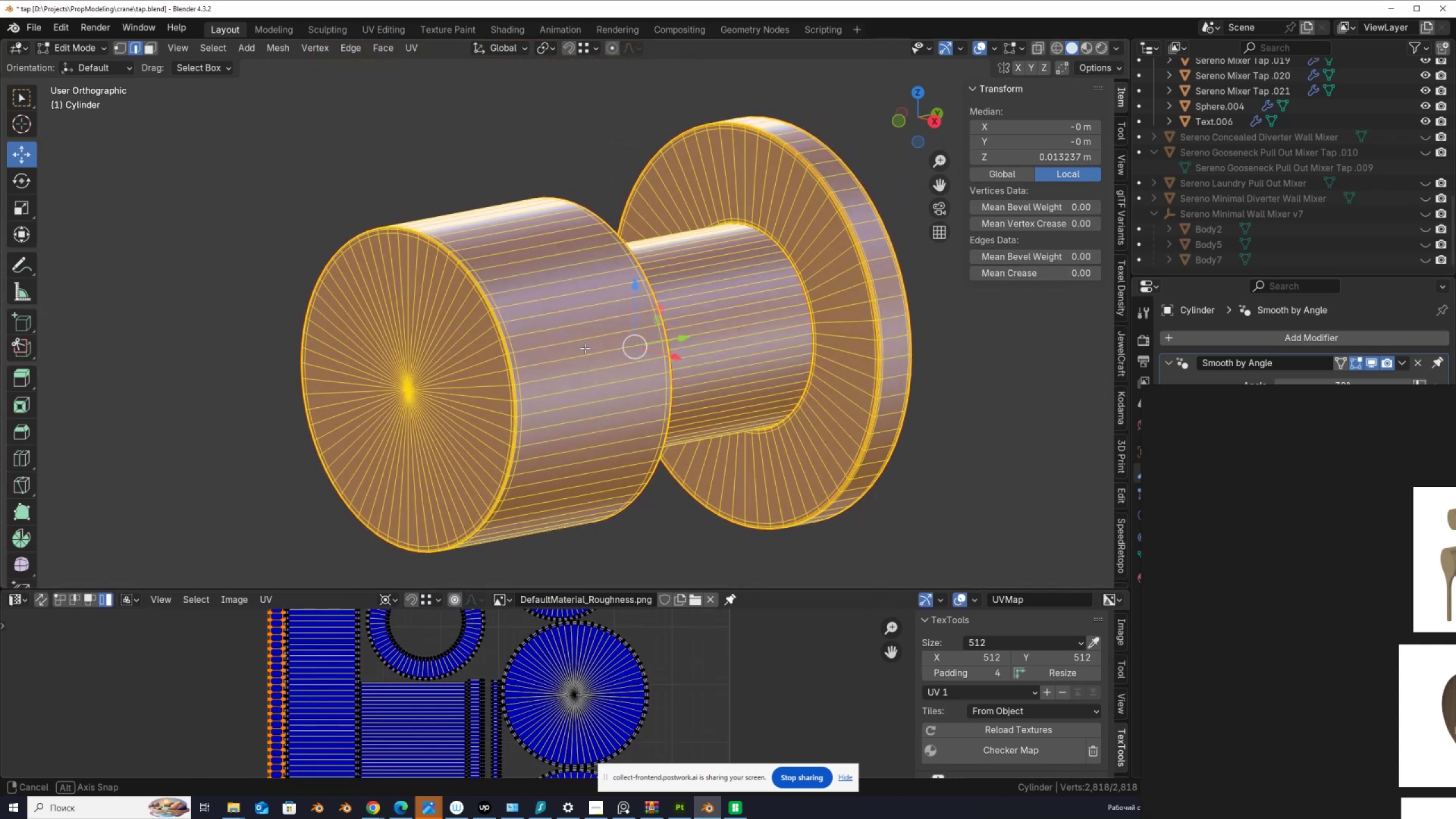 
key(Q)
 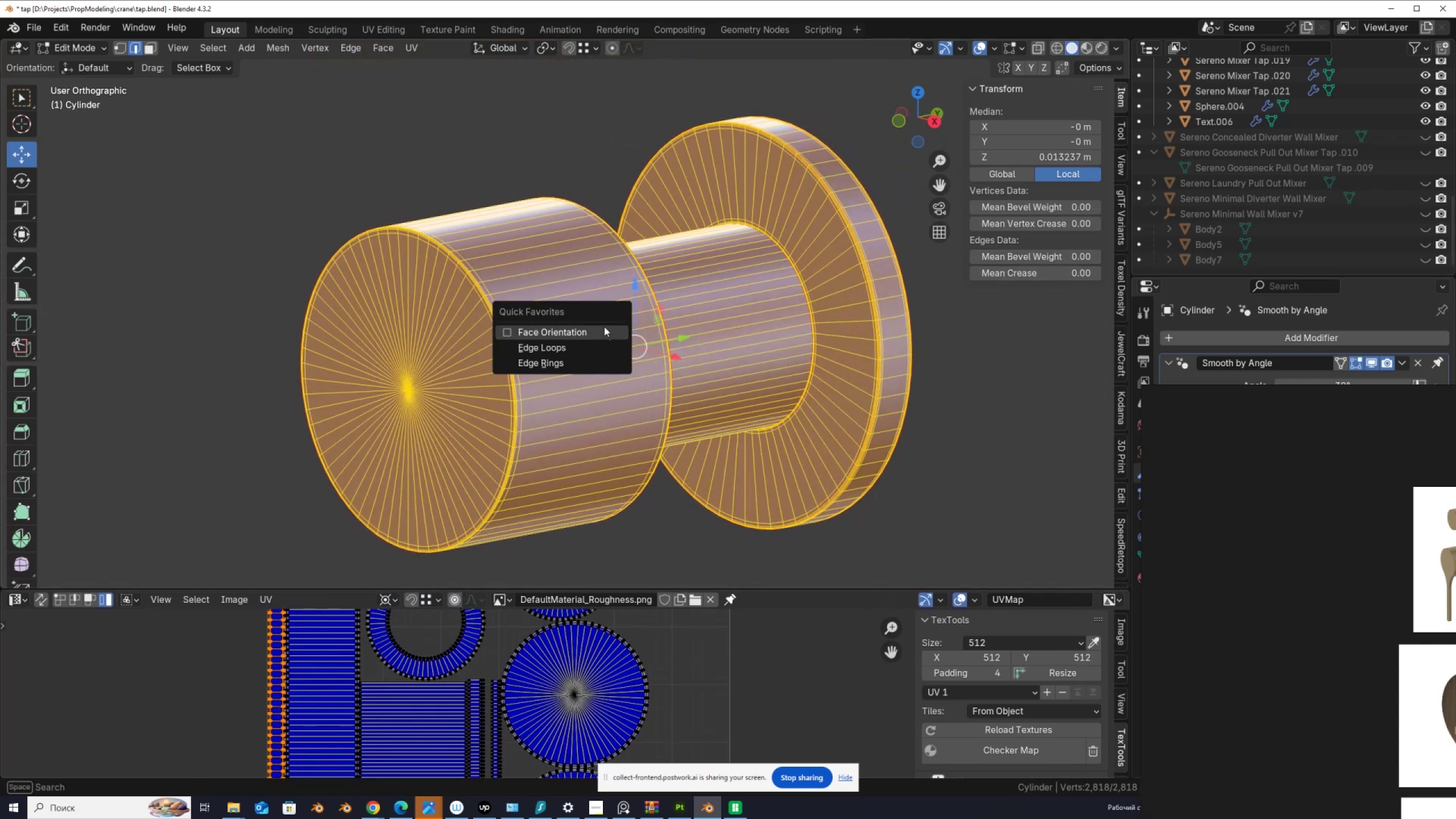 
left_click([604, 326])
 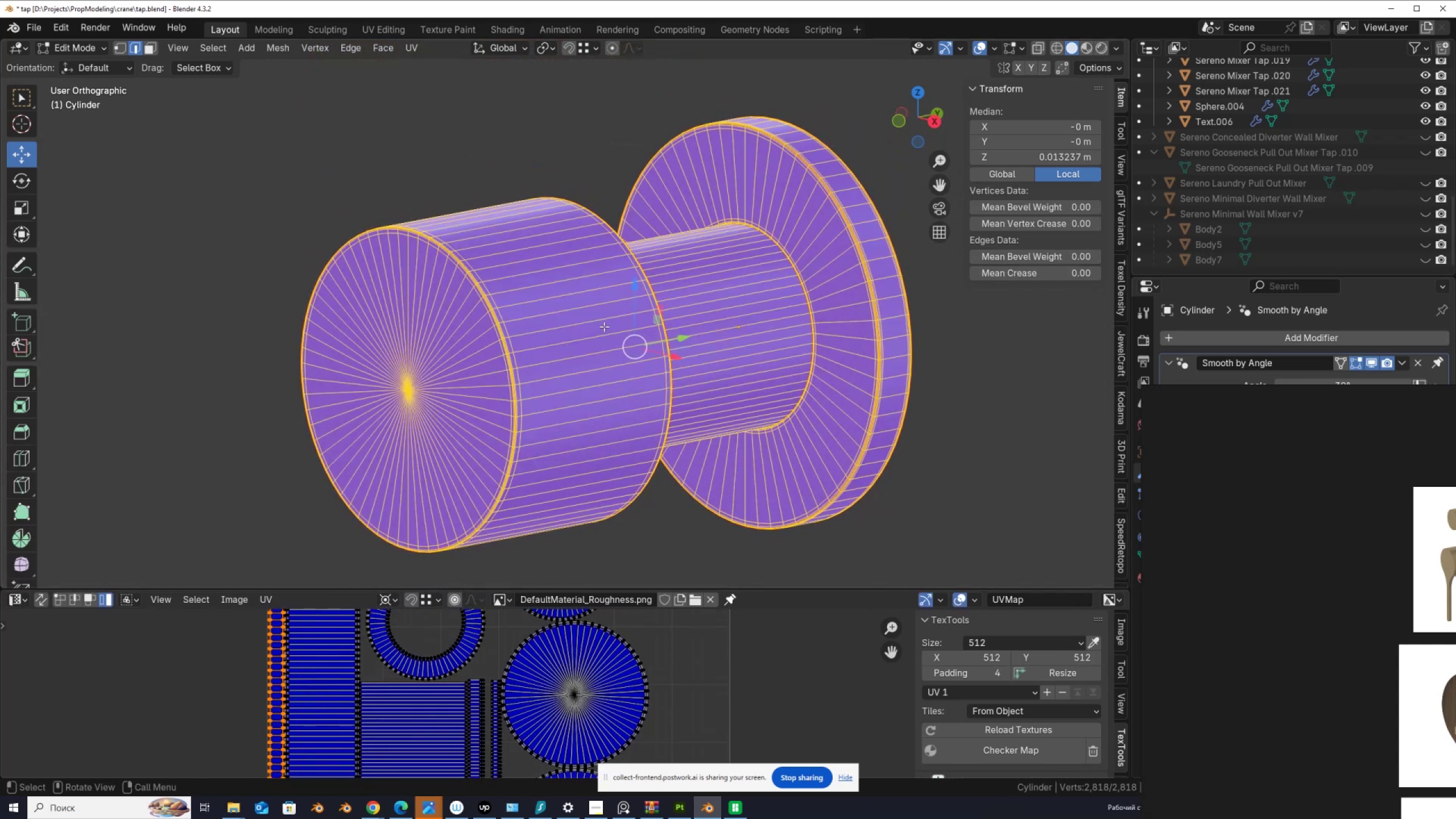 
key(Q)
 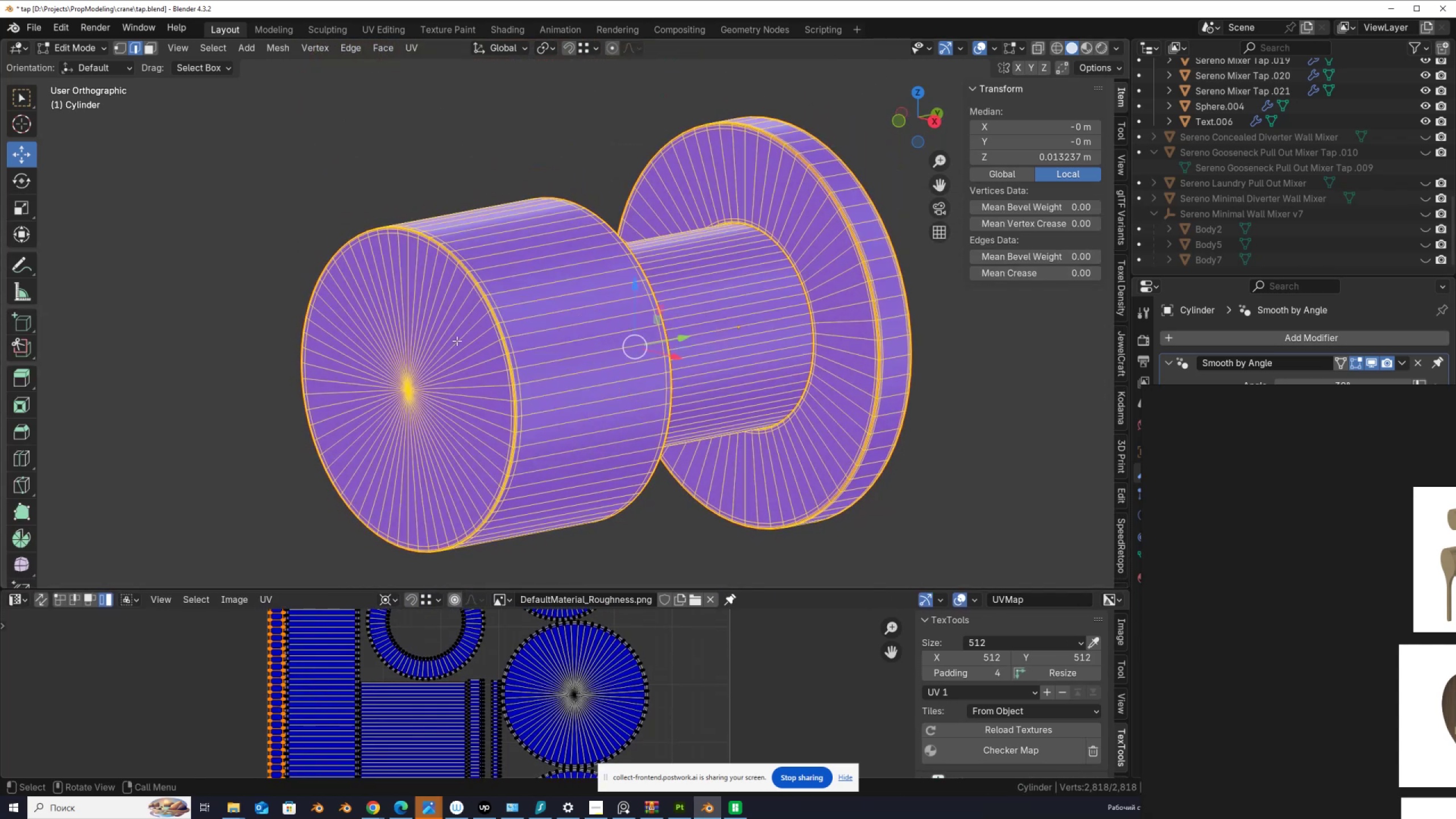 
scroll: coordinate [836, 385], scroll_direction: down, amount: 3.0
 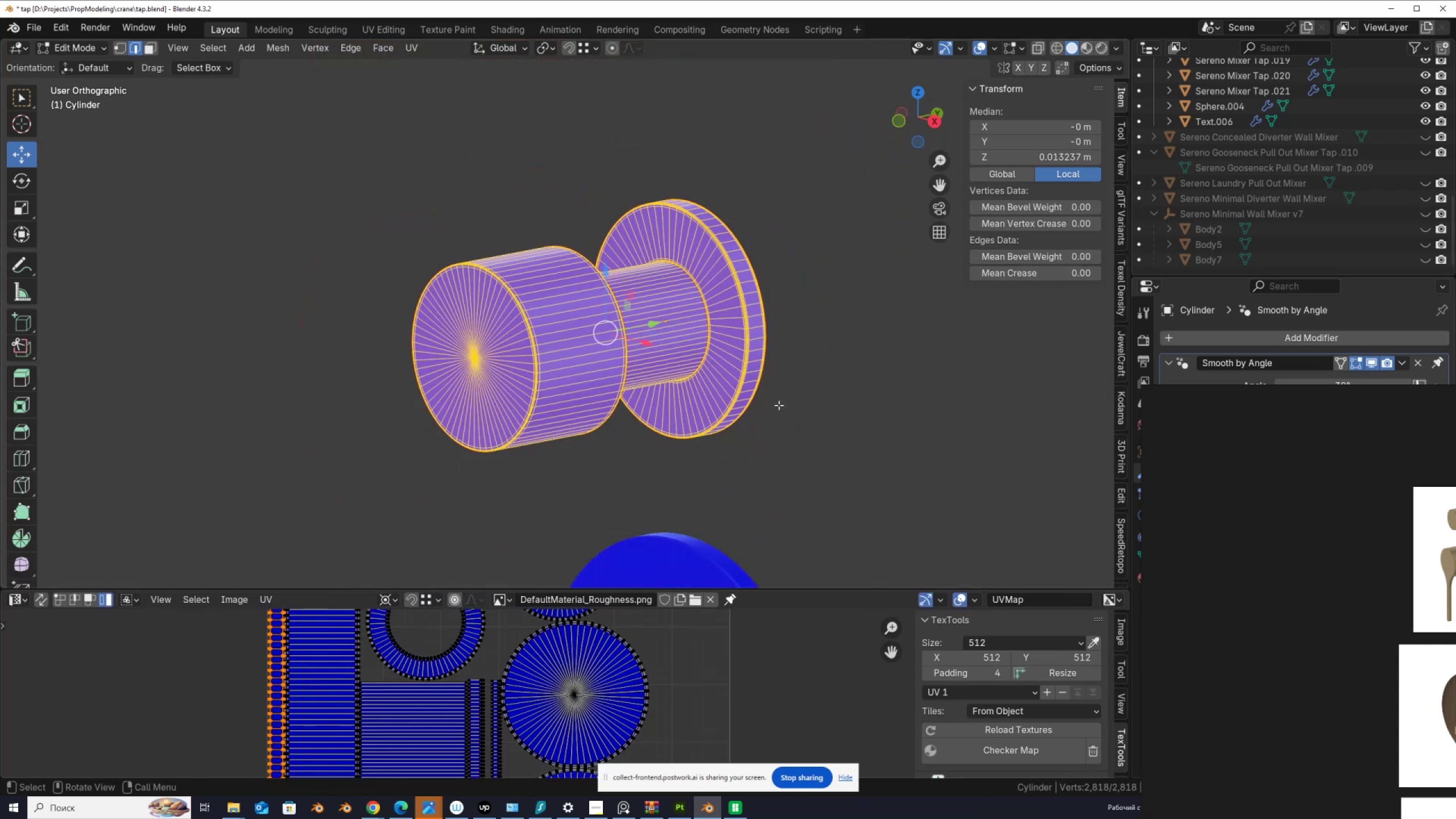 
key(Tab)
 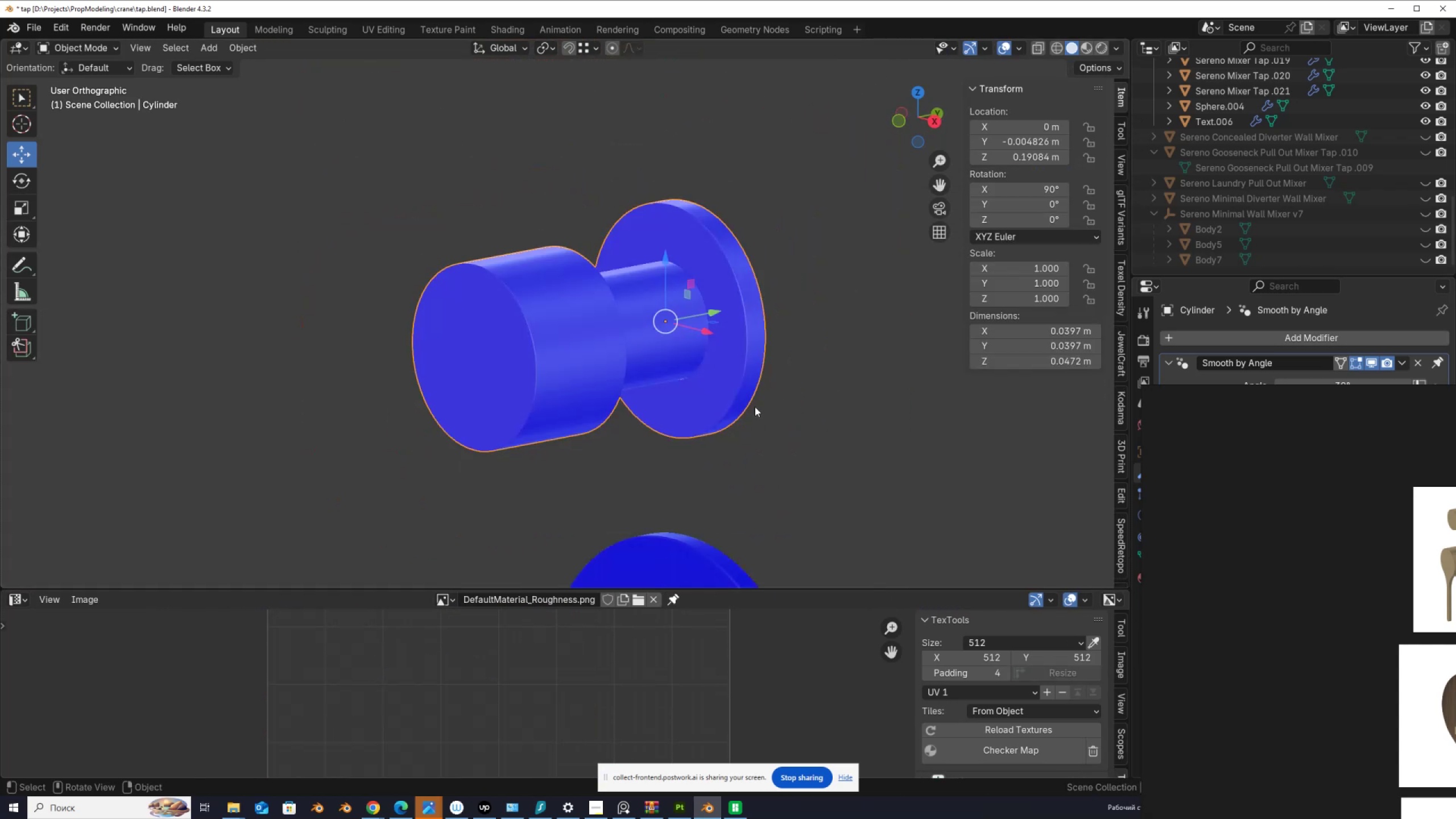 
scroll: coordinate [719, 475], scroll_direction: down, amount: 4.0
 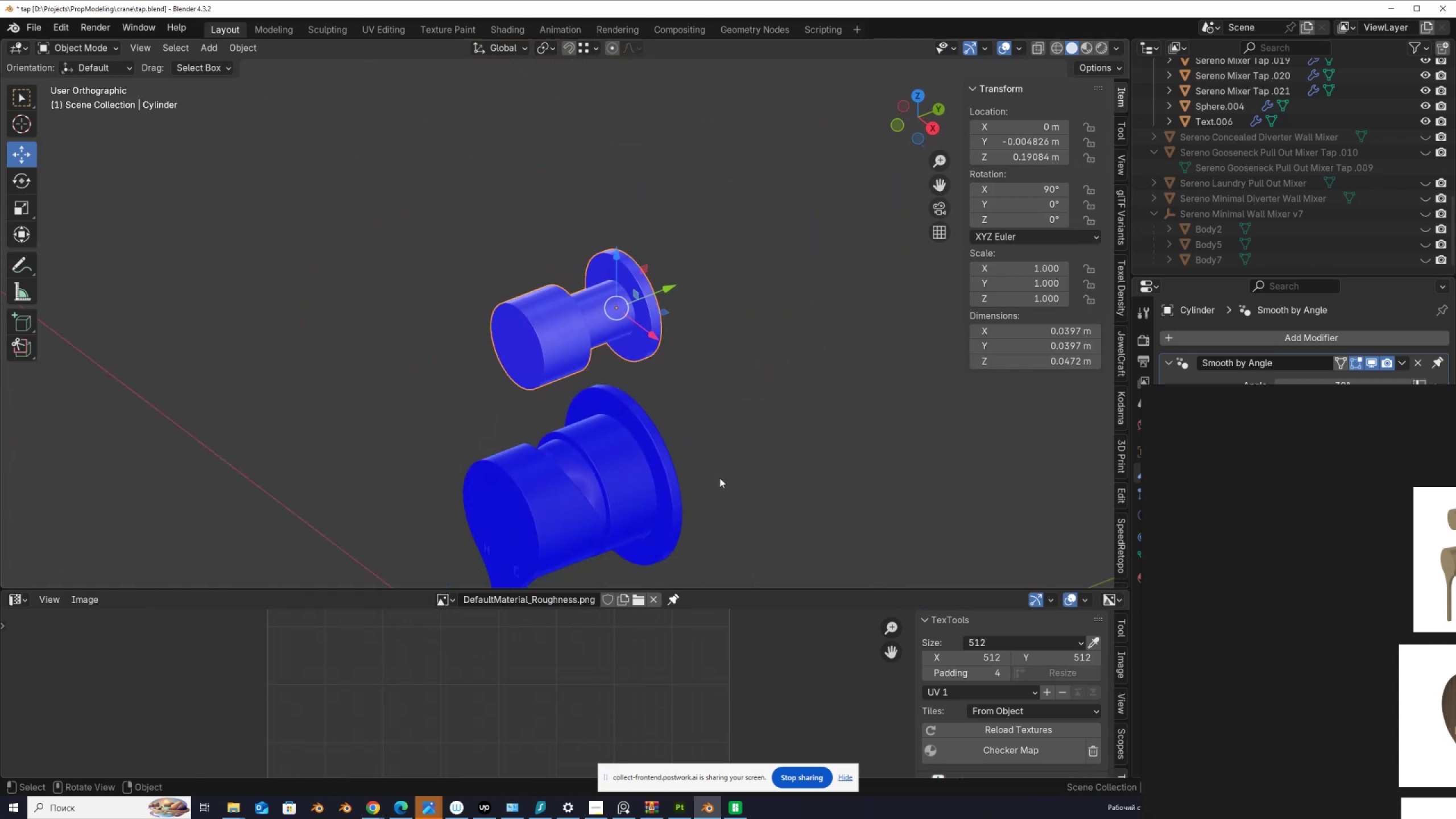 
hold_key(key=ShiftLeft, duration=0.42)
 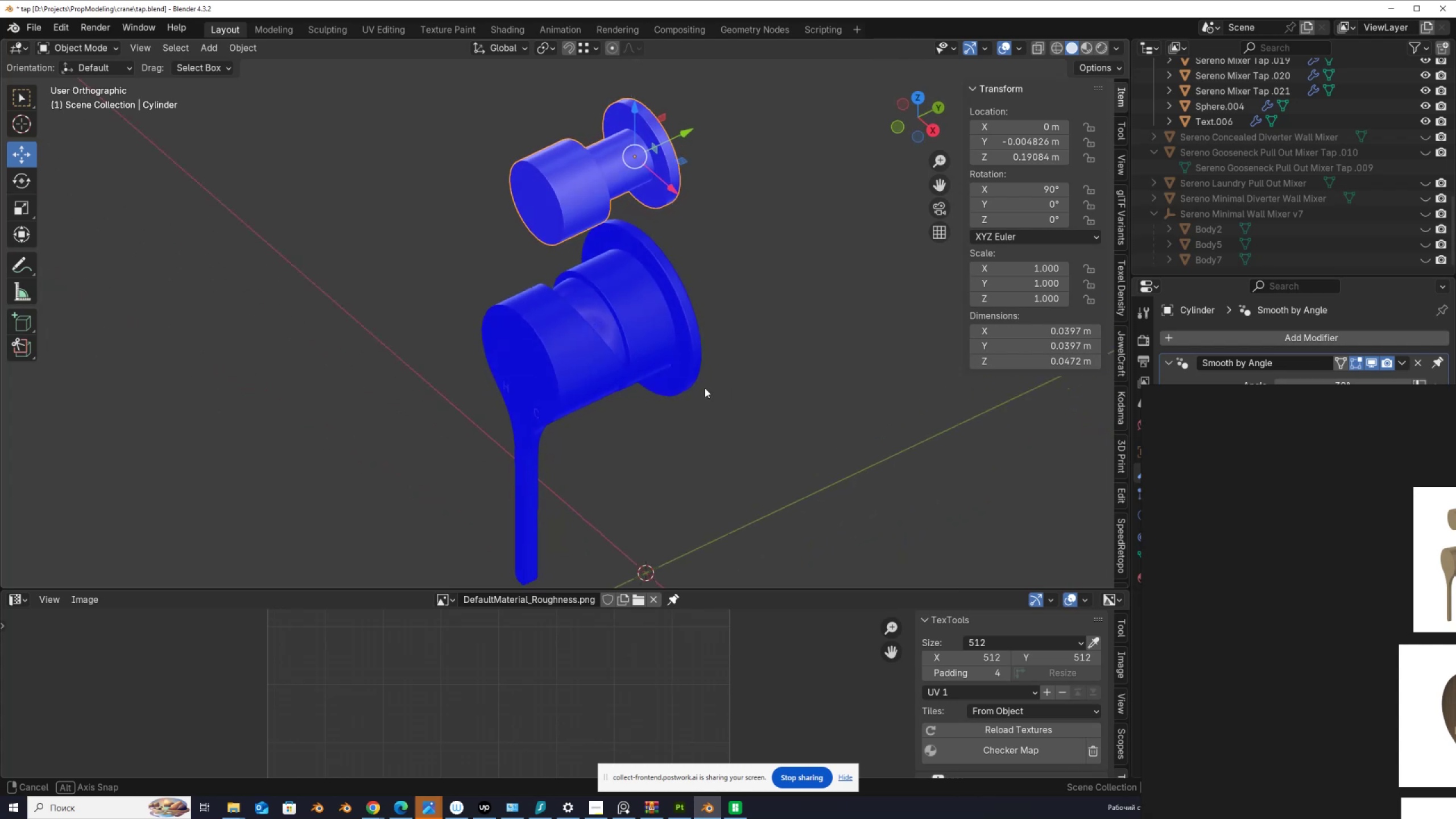 
wait(5.26)
 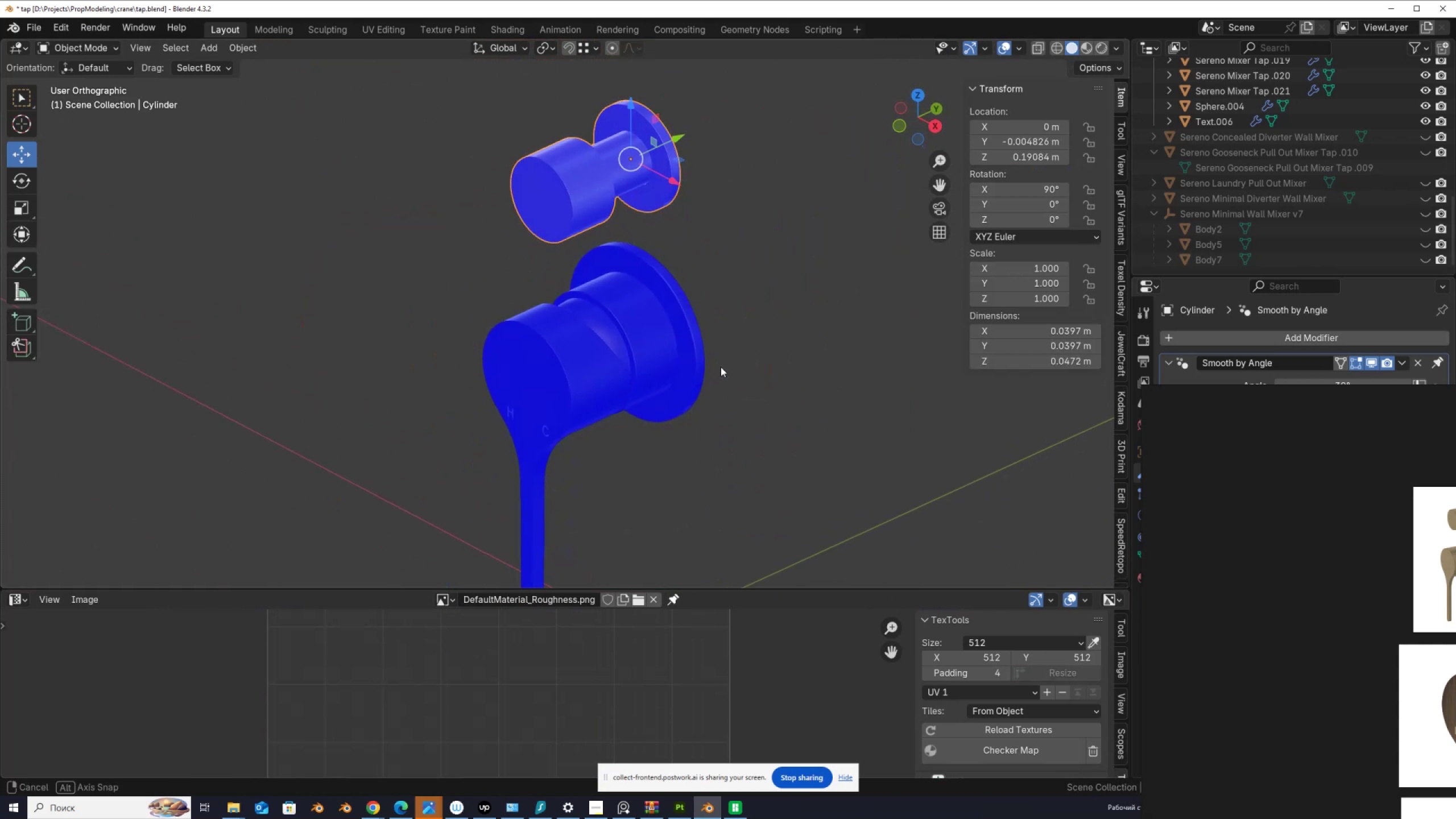 
scroll: coordinate [716, 371], scroll_direction: down, amount: 3.0
 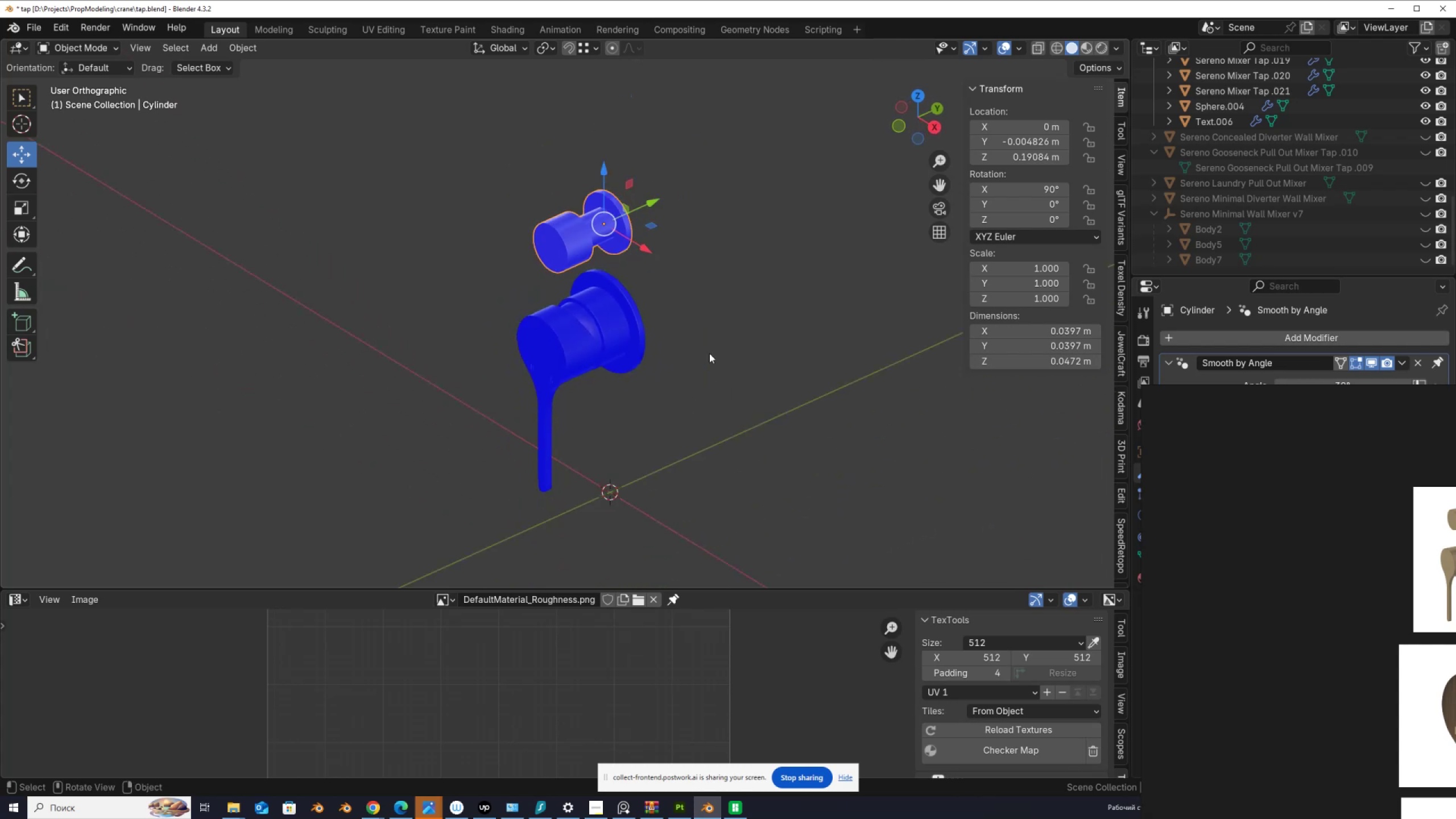 
key(Q)
 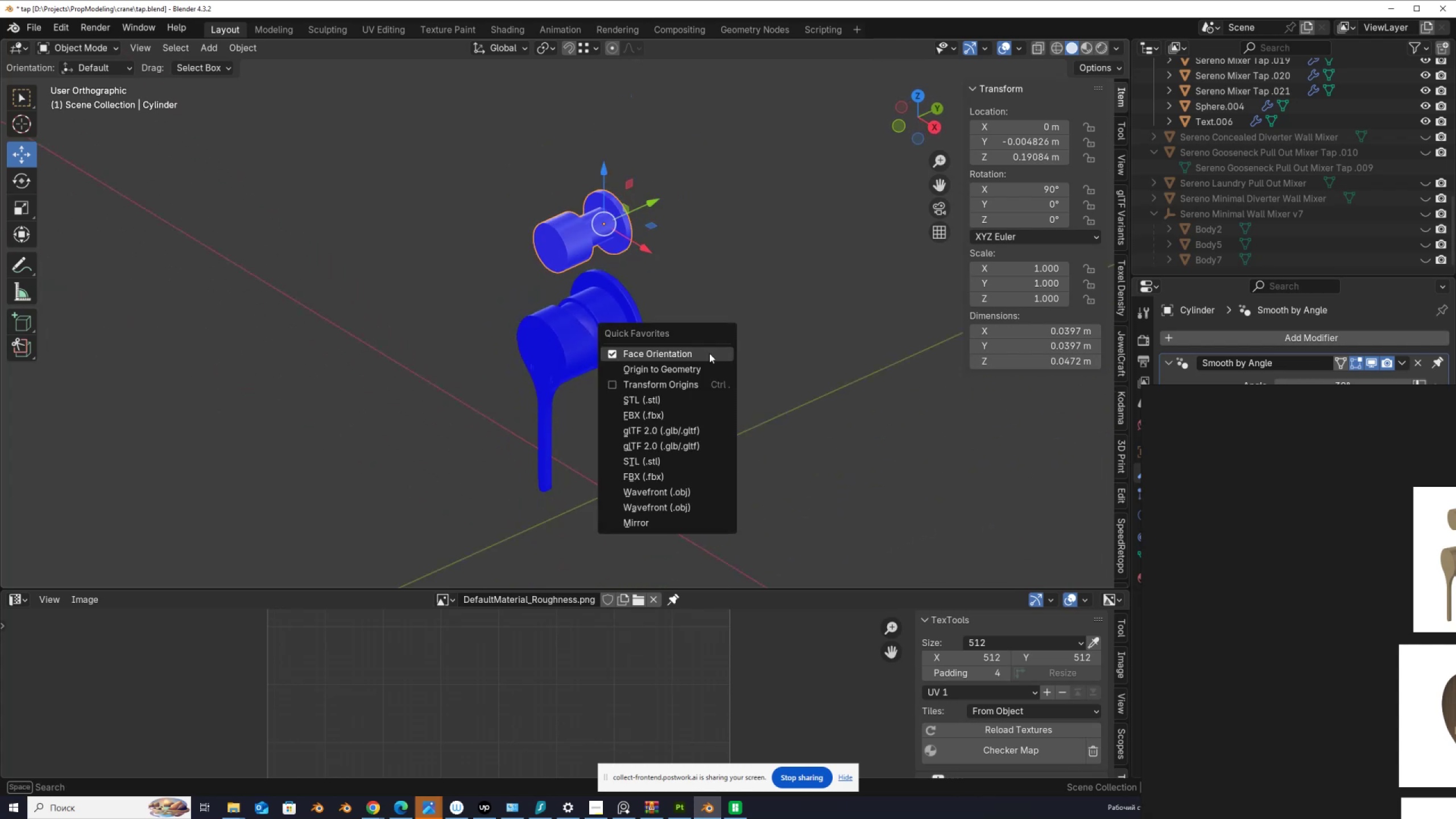 
left_click([702, 373])
 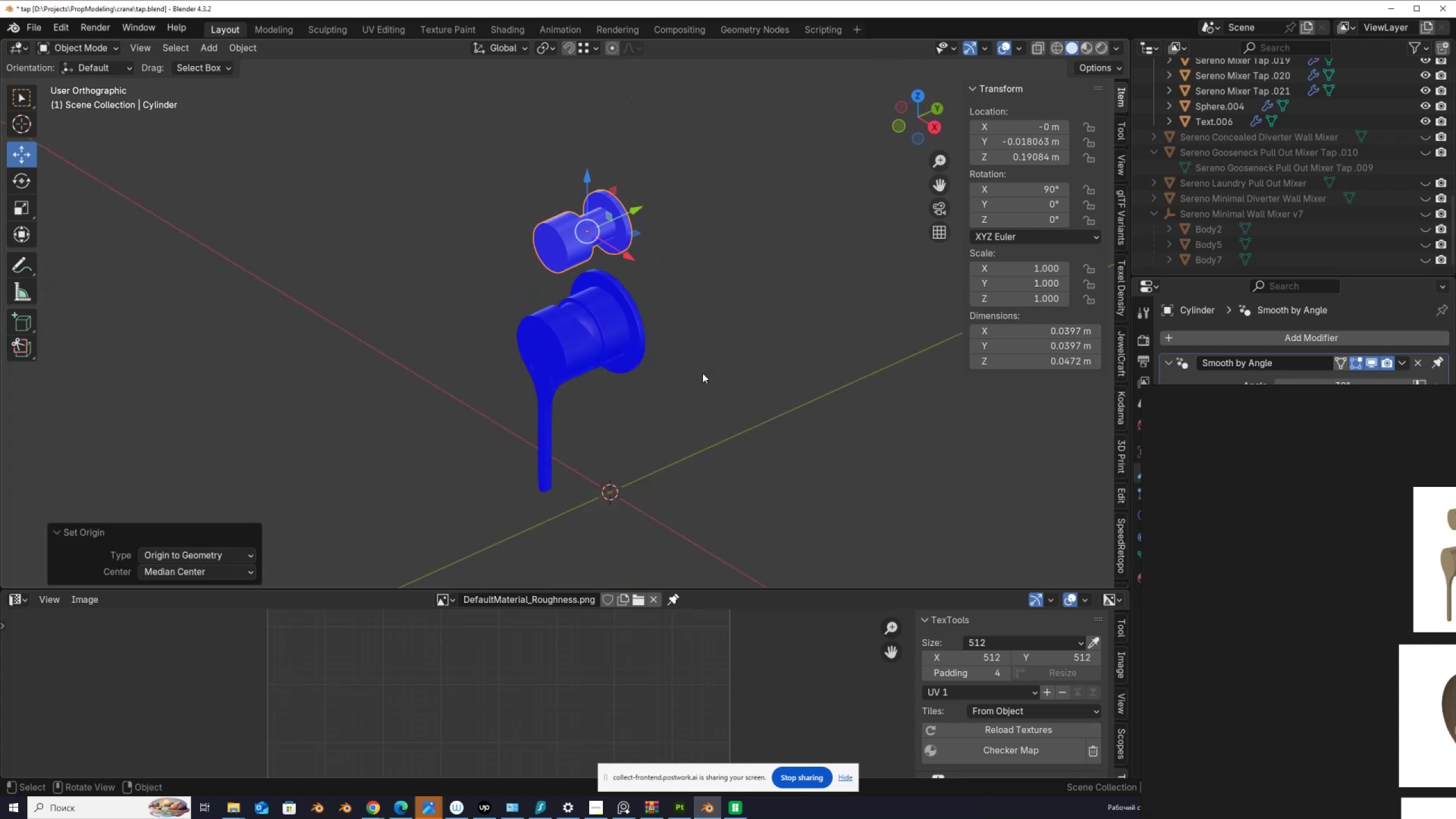 
key(Q)
 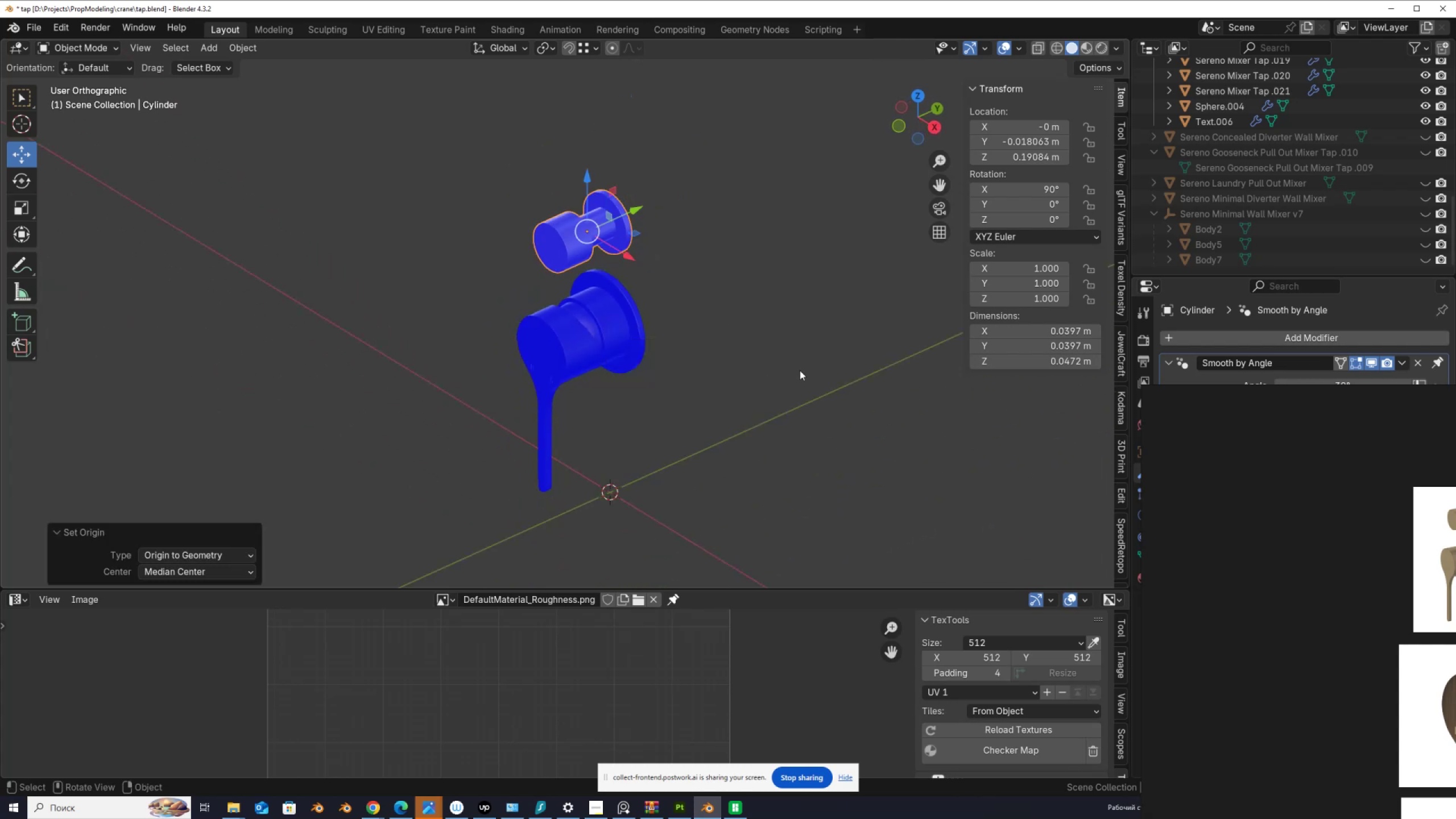 
key(Control+Z)
 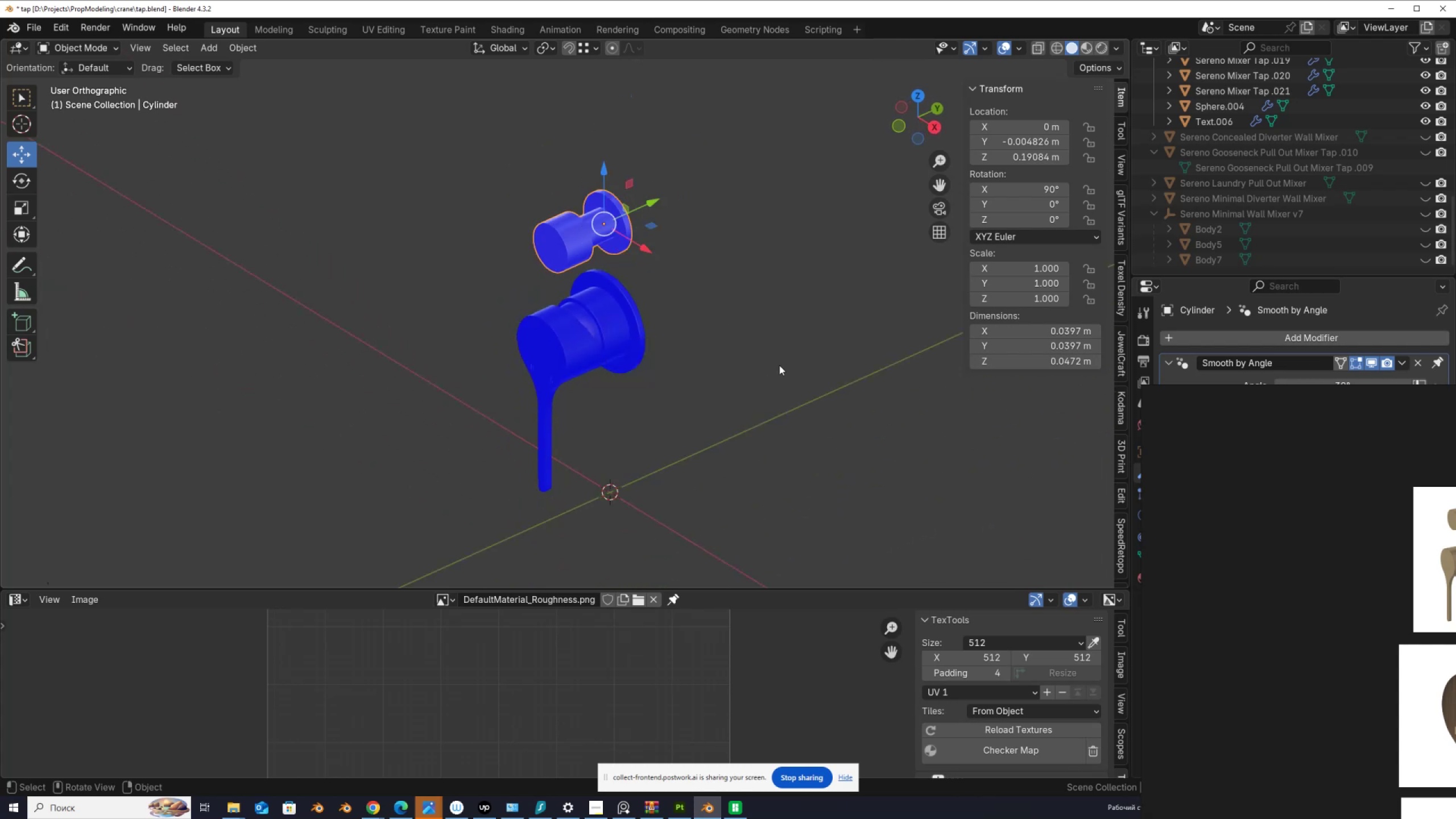 
key(Q)
 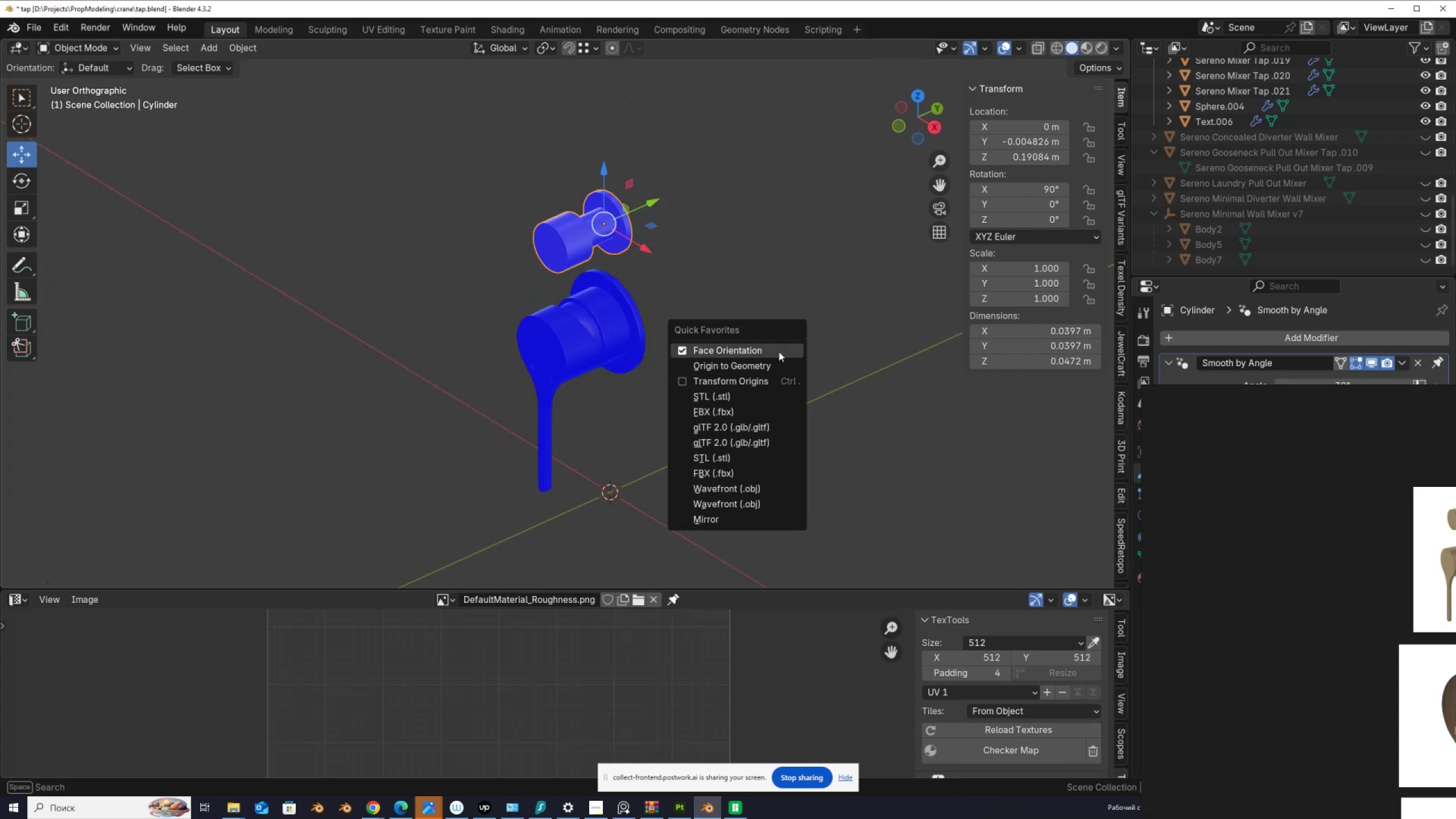 
left_click([779, 348])
 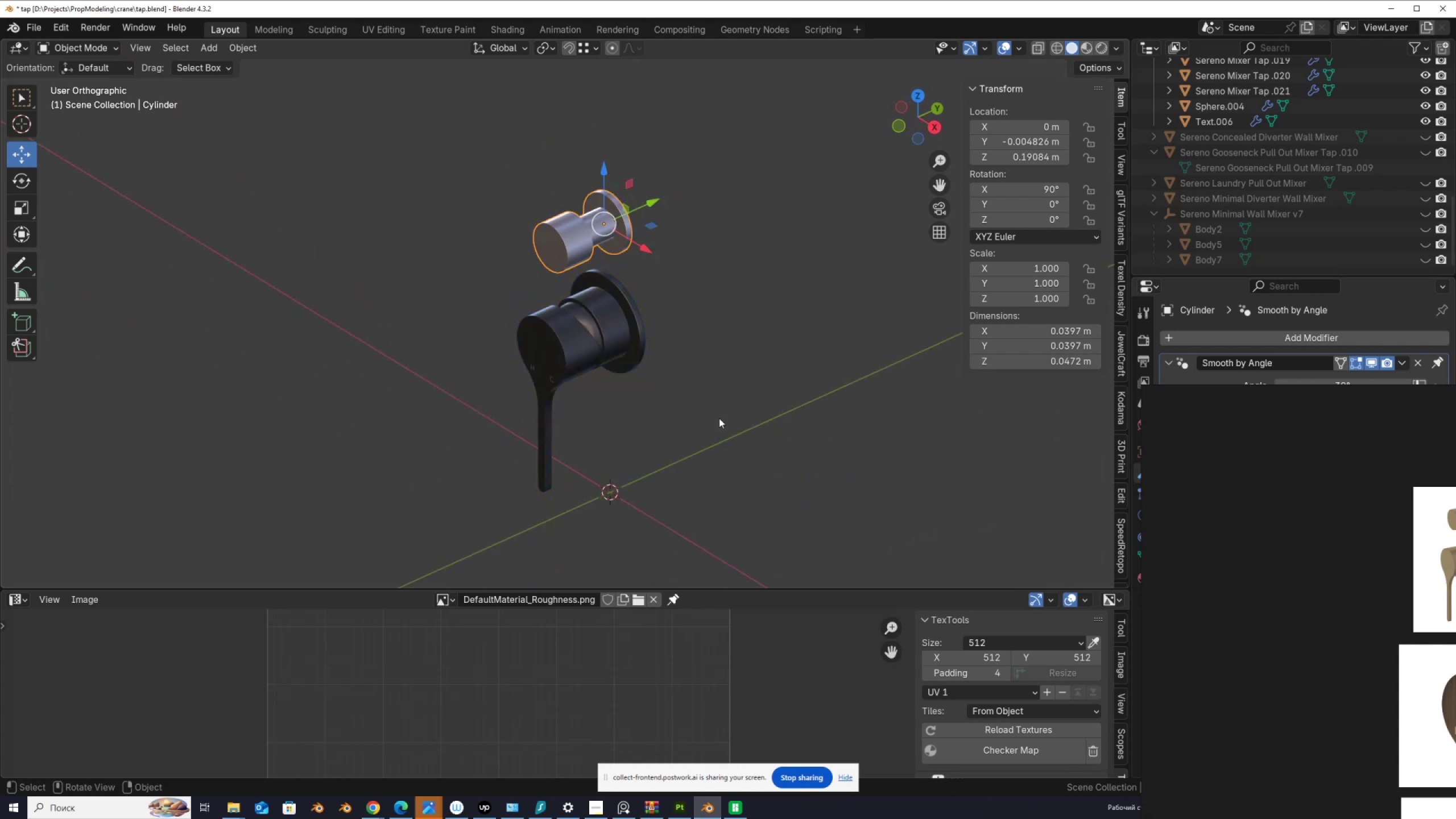 
left_click_drag(start_coordinate=[717, 421], to_coordinate=[479, 192])
 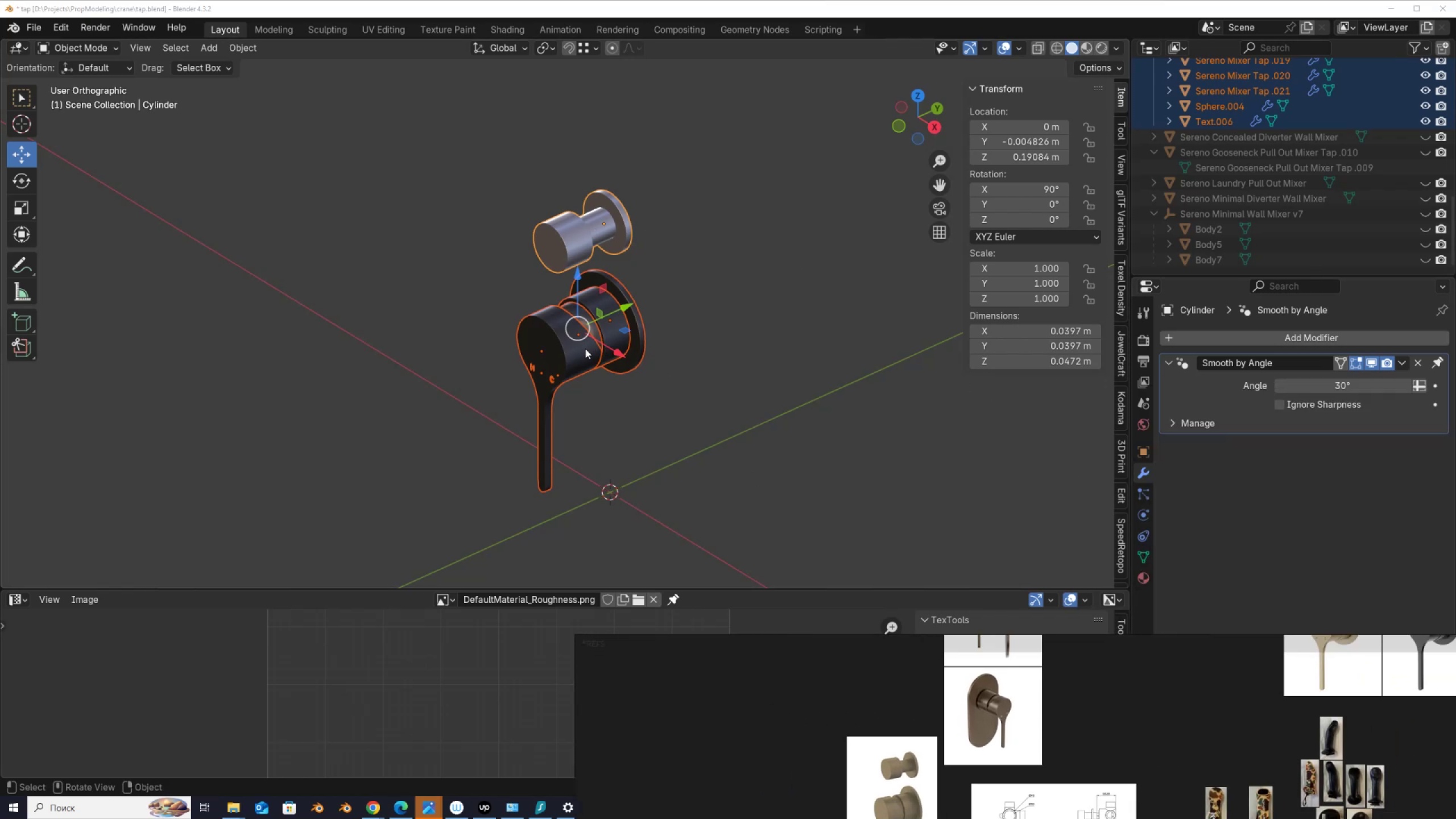 
key(Tab)
 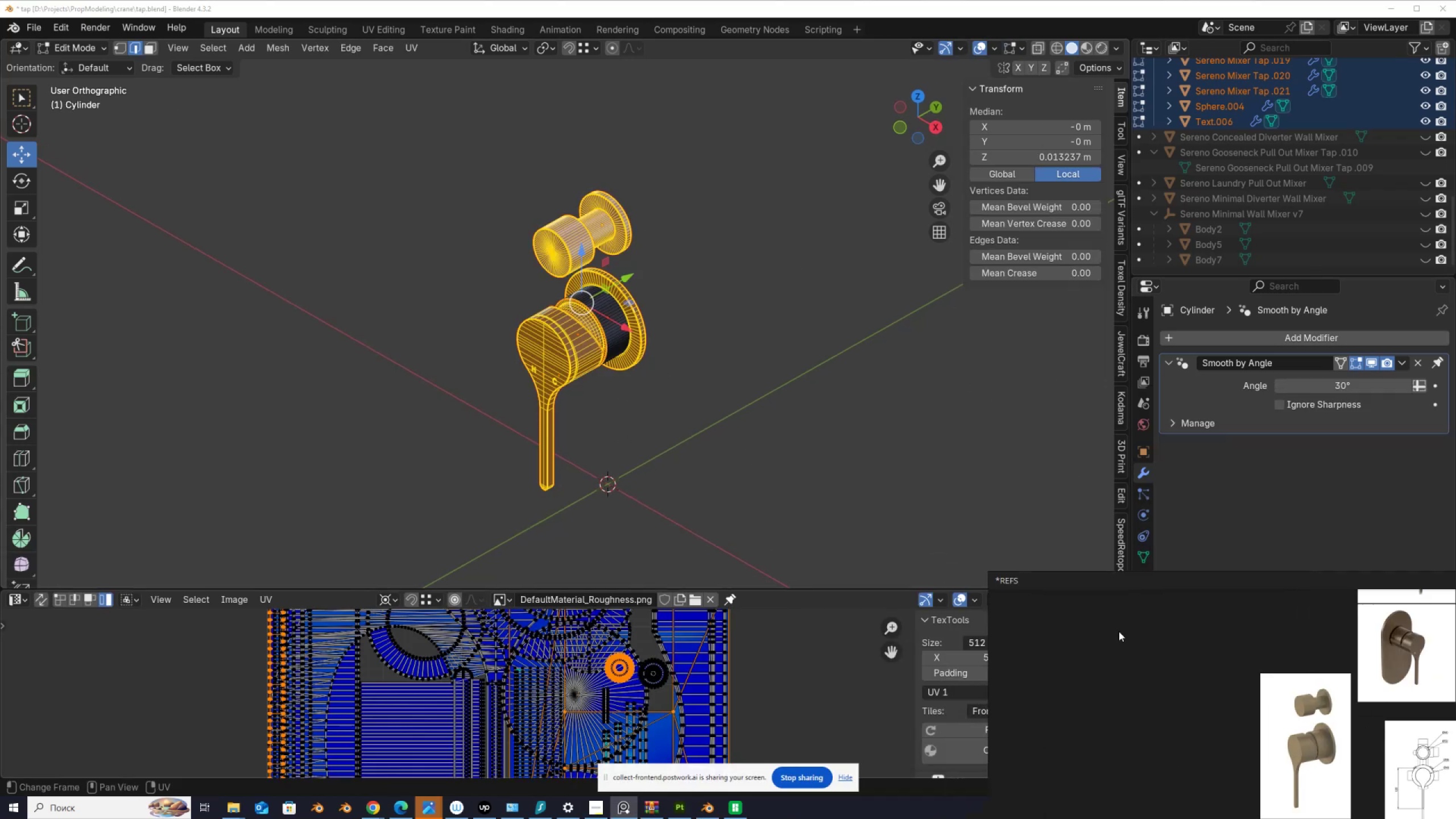 
scroll: coordinate [638, 404], scroll_direction: down, amount: 2.0
 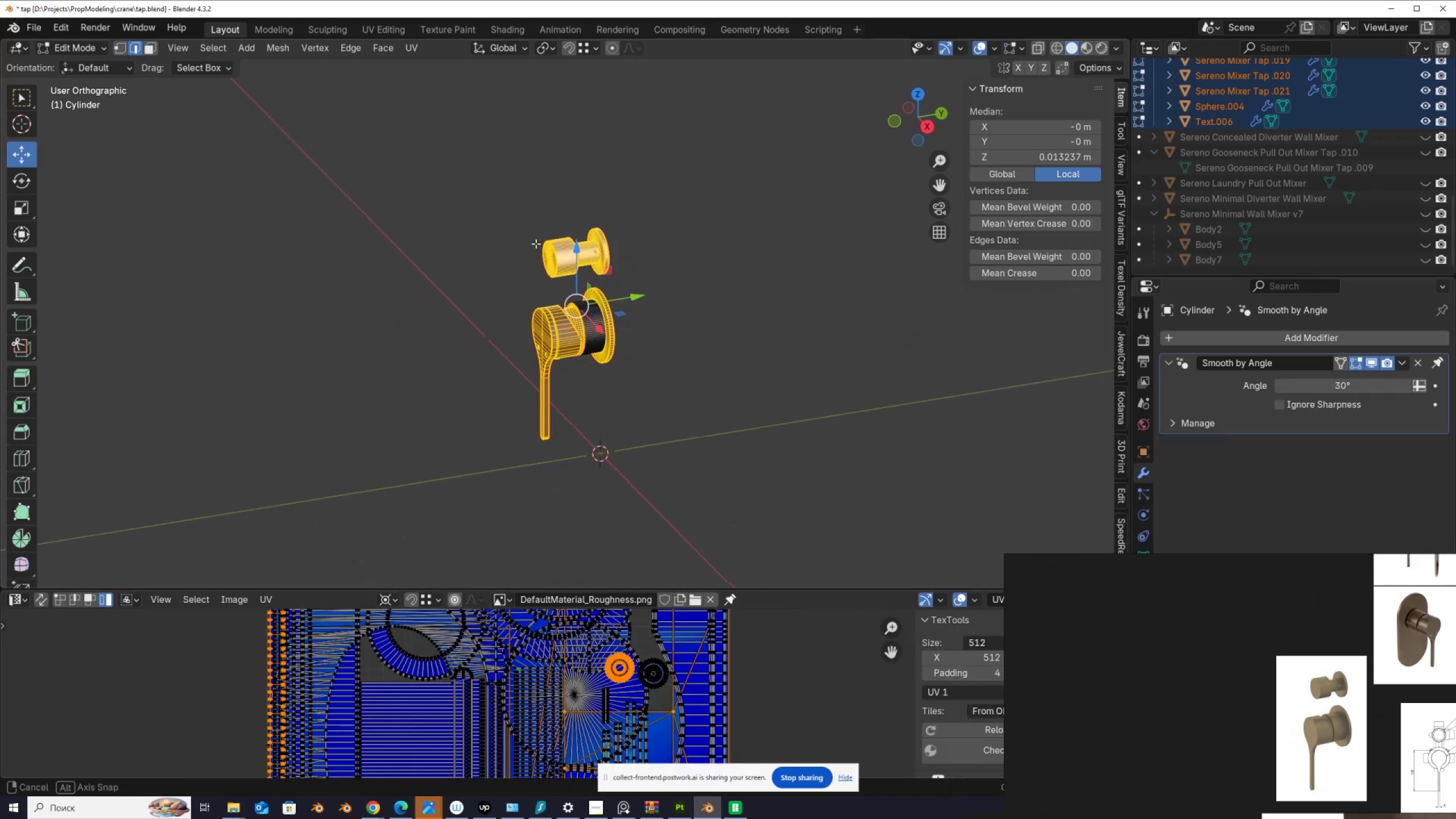 
scroll: coordinate [514, 210], scroll_direction: up, amount: 1.0
 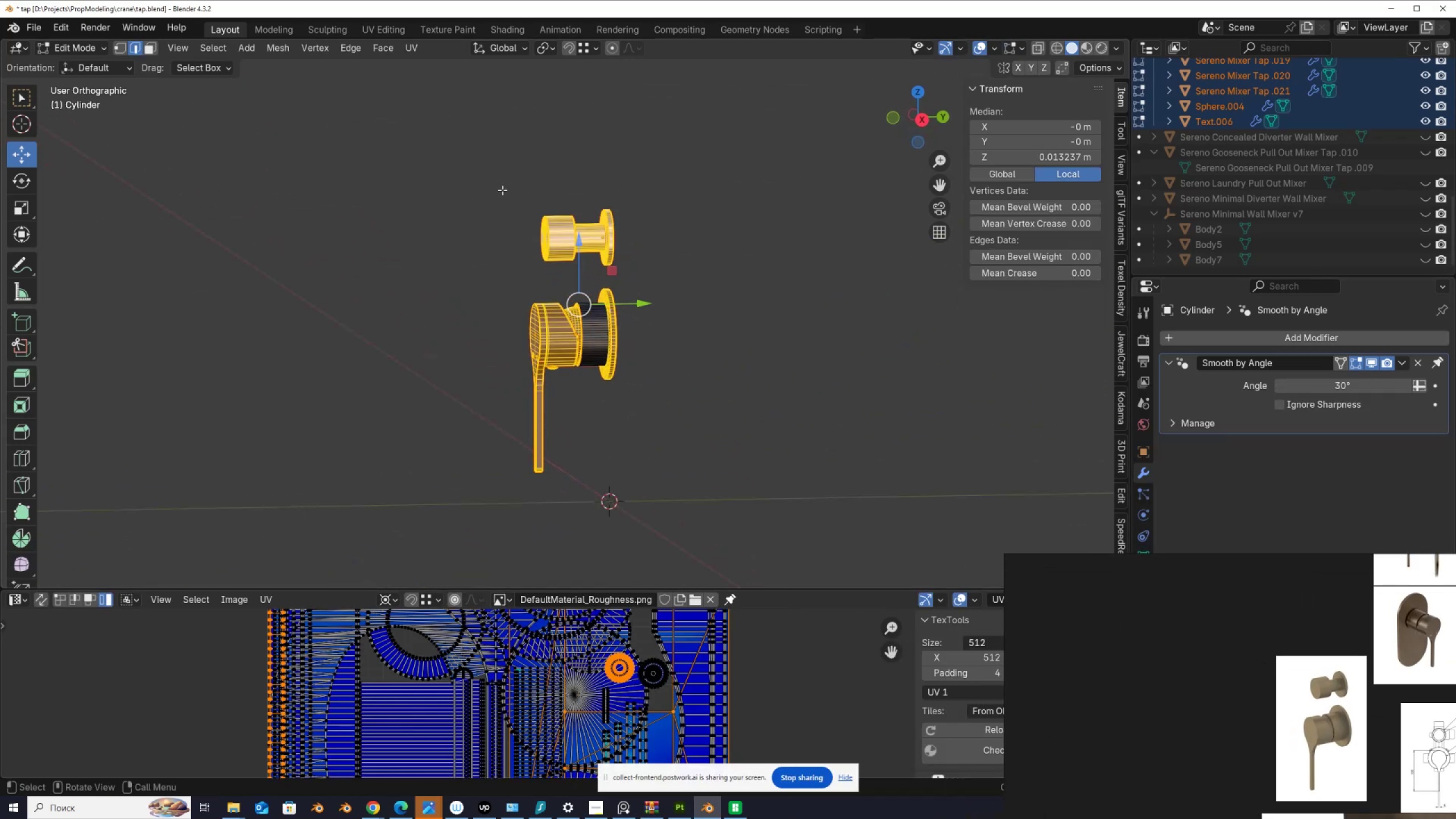 
hold_key(key=ControlLeft, duration=0.87)
left_click_drag(start_coordinate=[495, 168], to_coordinate=[670, 261])
 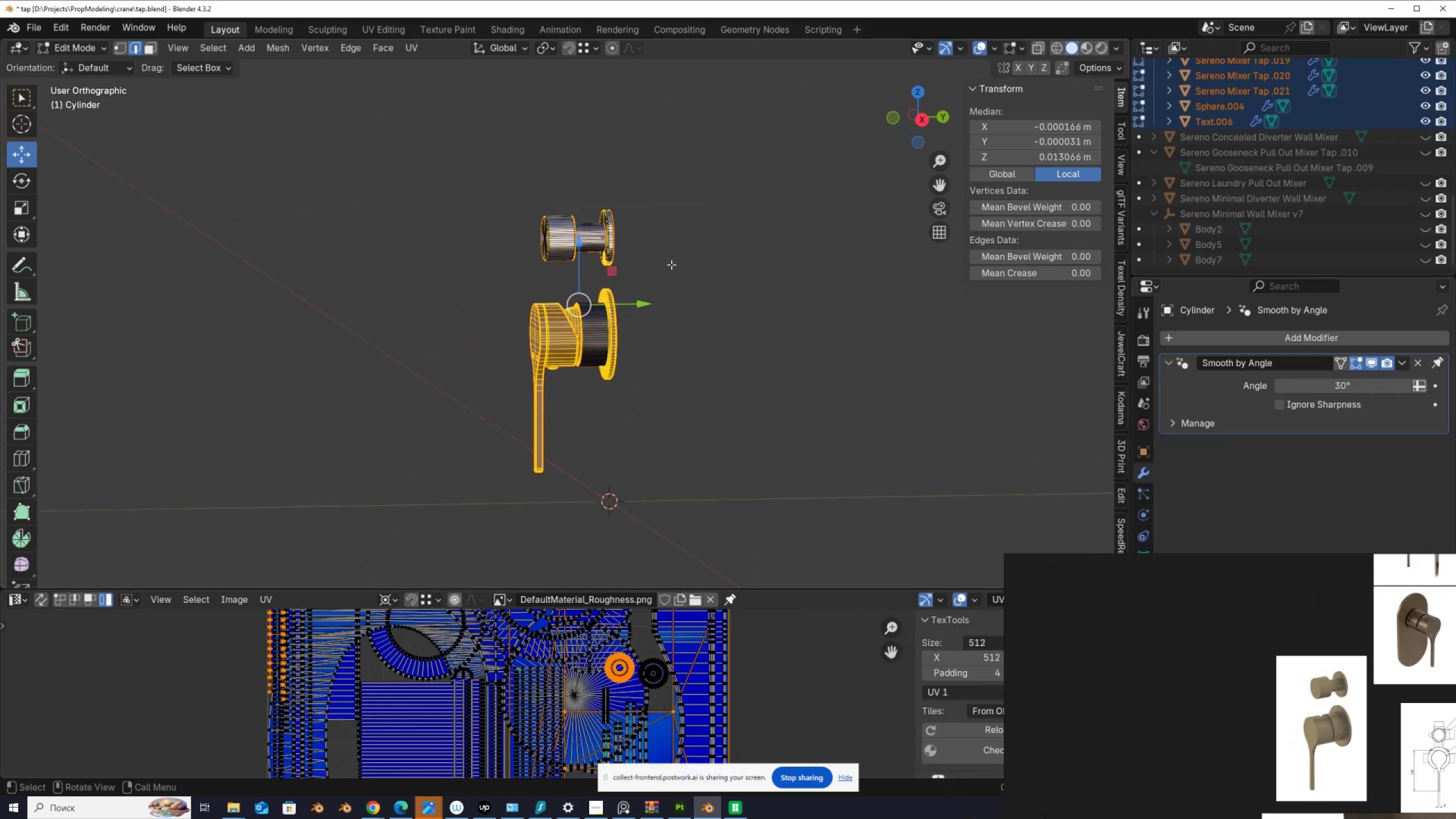 
key(Alt+AltLeft)
 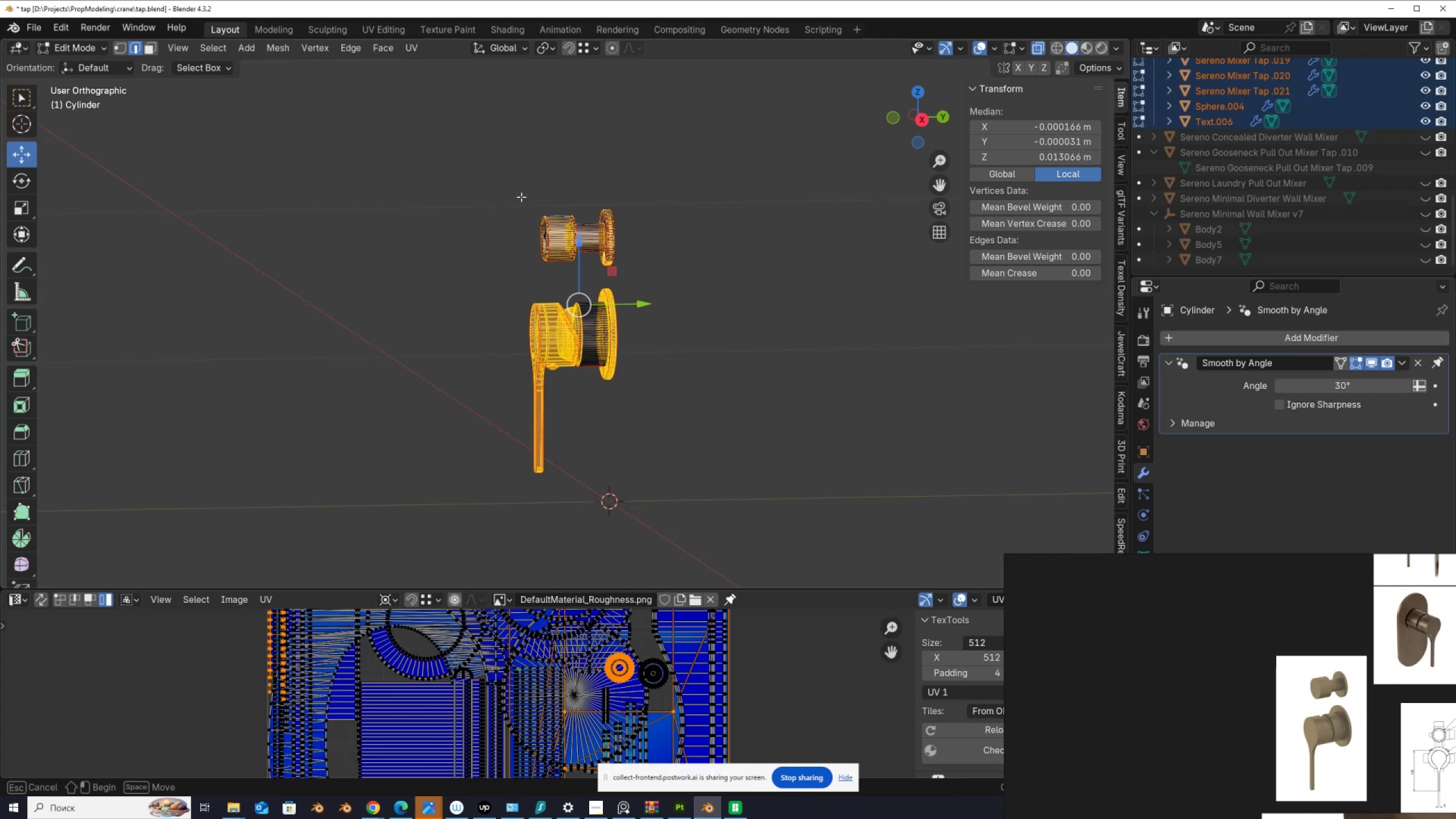 
key(Alt+Z)
 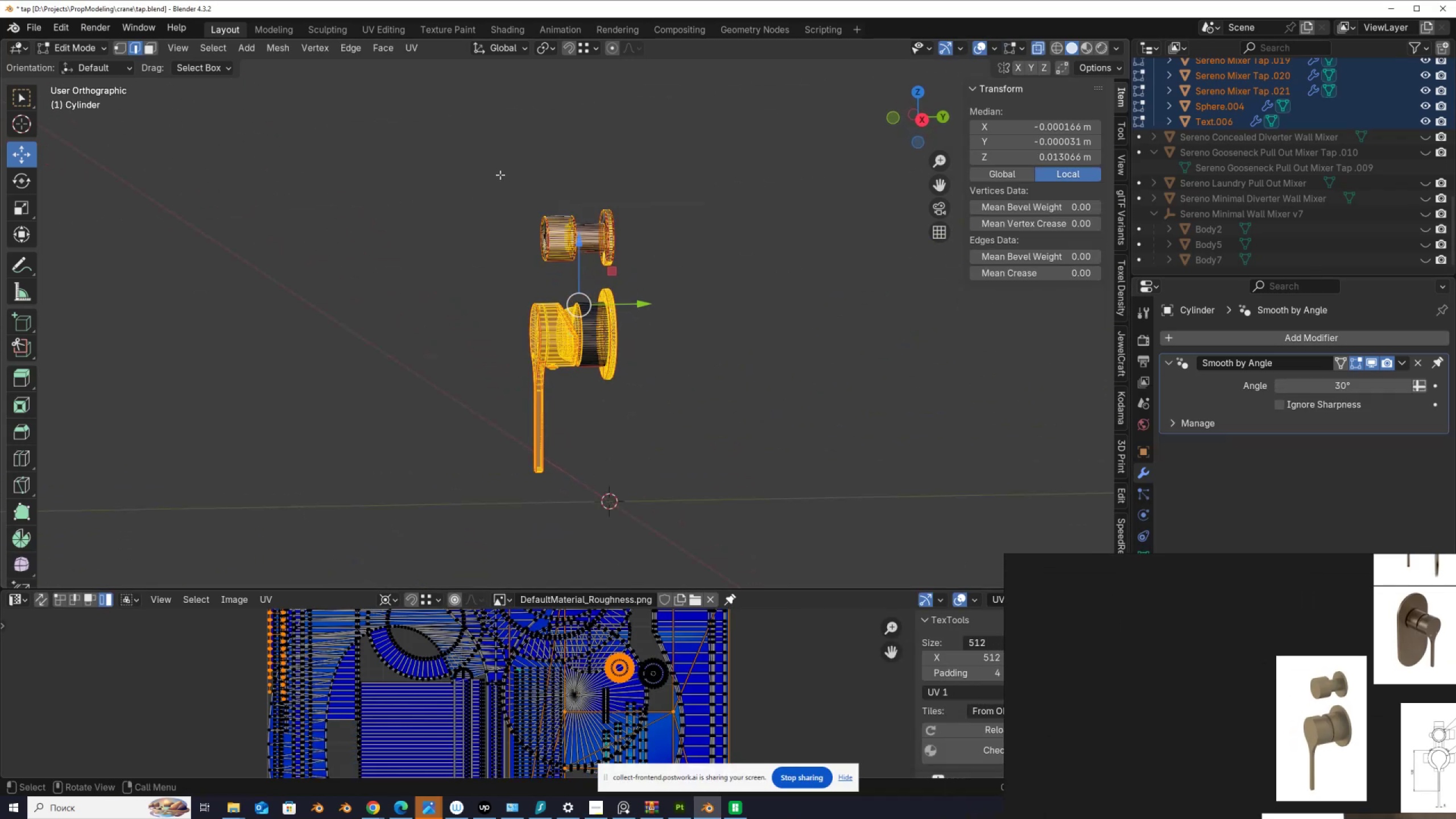 
hold_key(key=ControlLeft, duration=0.62)
left_click_drag(start_coordinate=[495, 179], to_coordinate=[666, 274])
 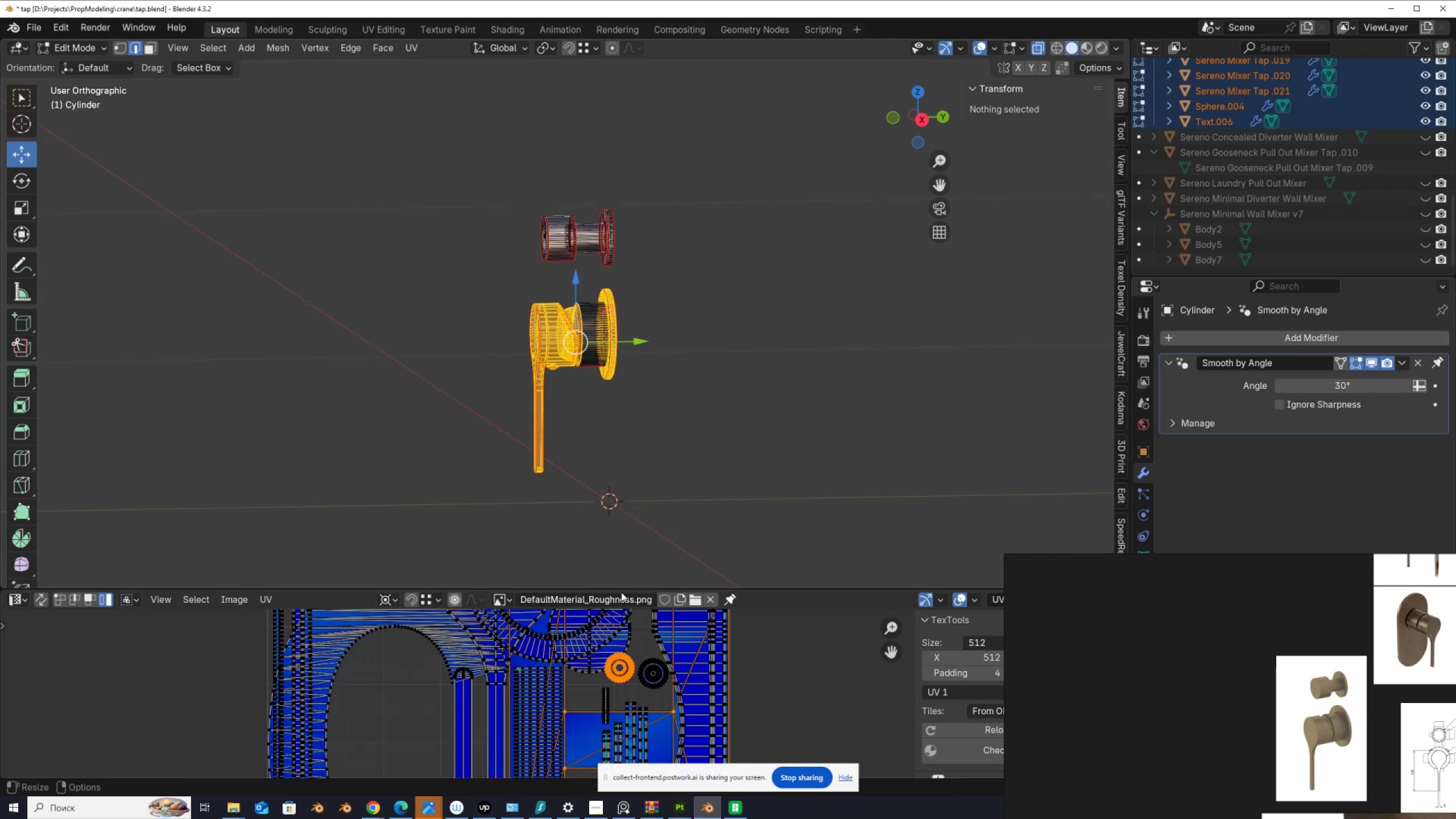 
left_click_drag(start_coordinate=[623, 587], to_coordinate=[624, 434])
 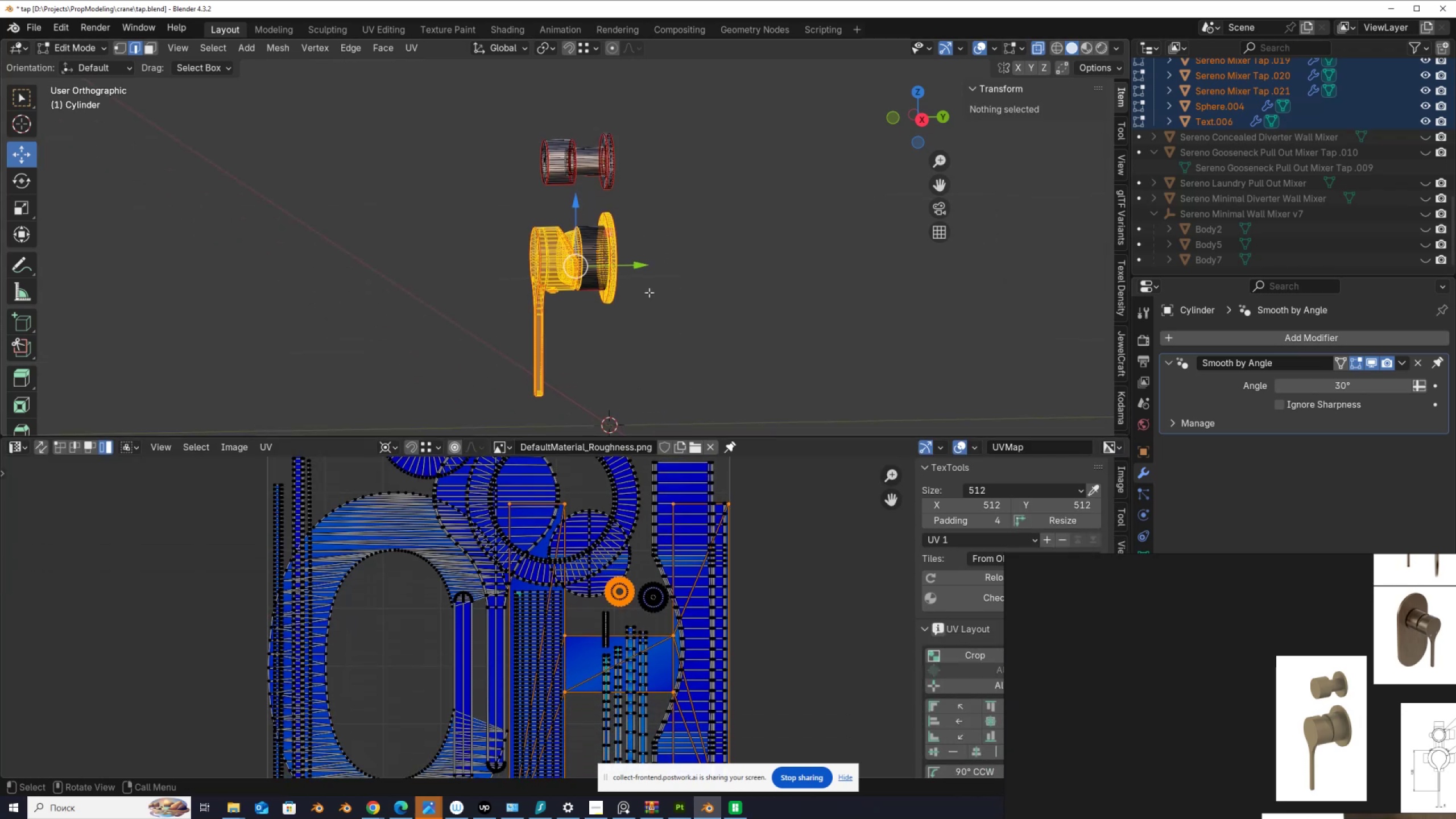 
scroll: coordinate [642, 316], scroll_direction: up, amount: 2.0
 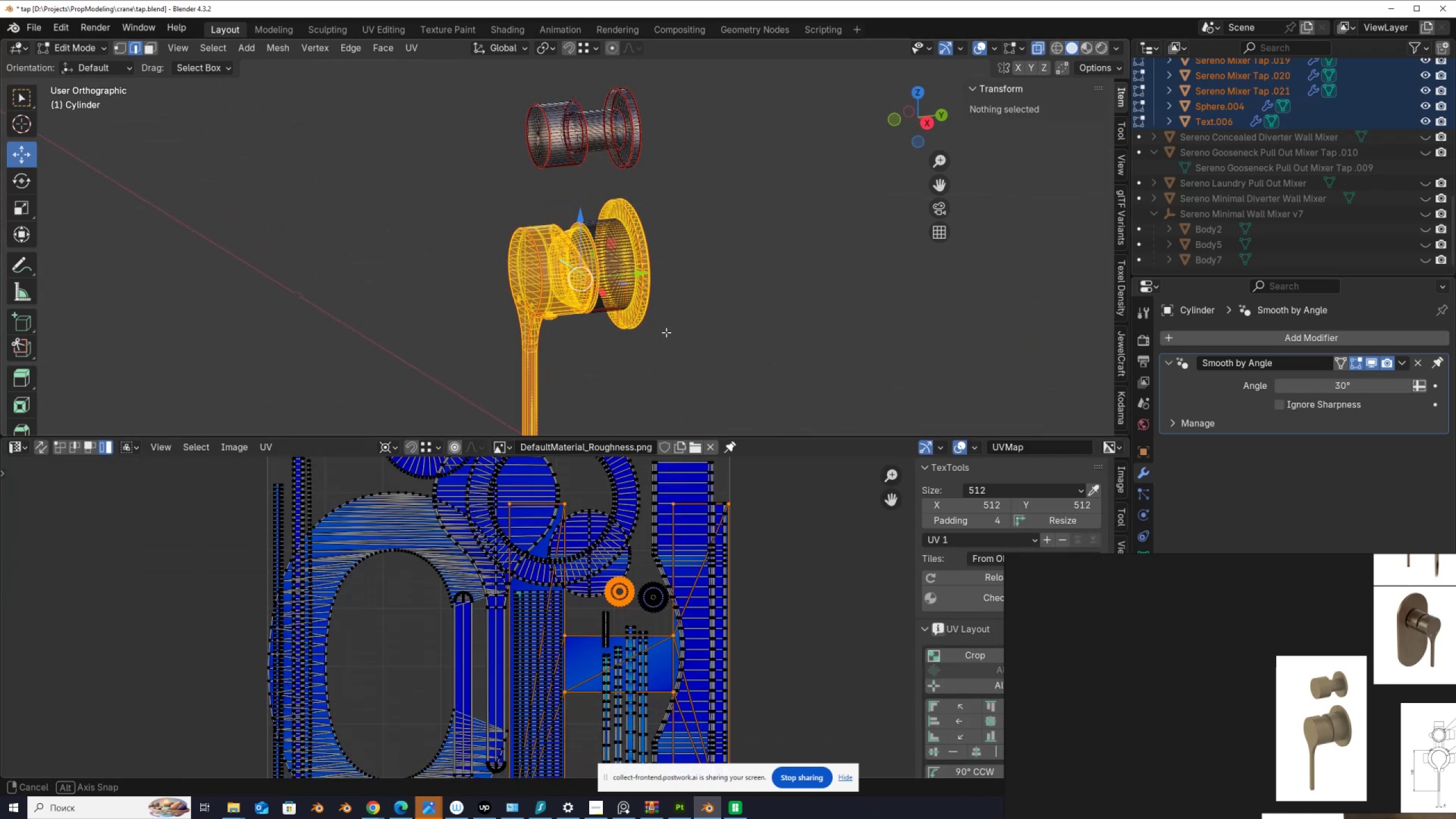 
key(Tab)
 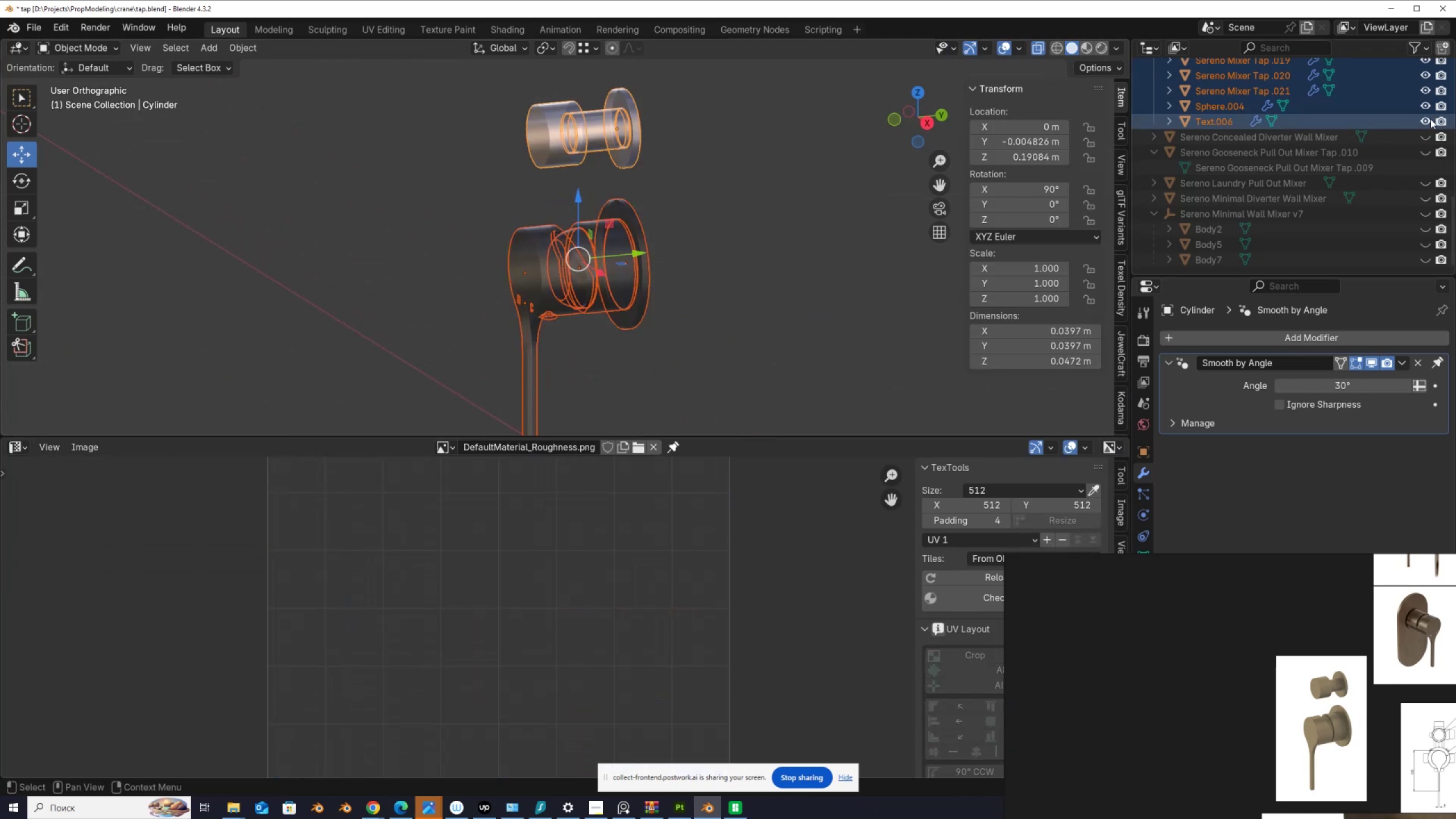 
left_click([1428, 121])
 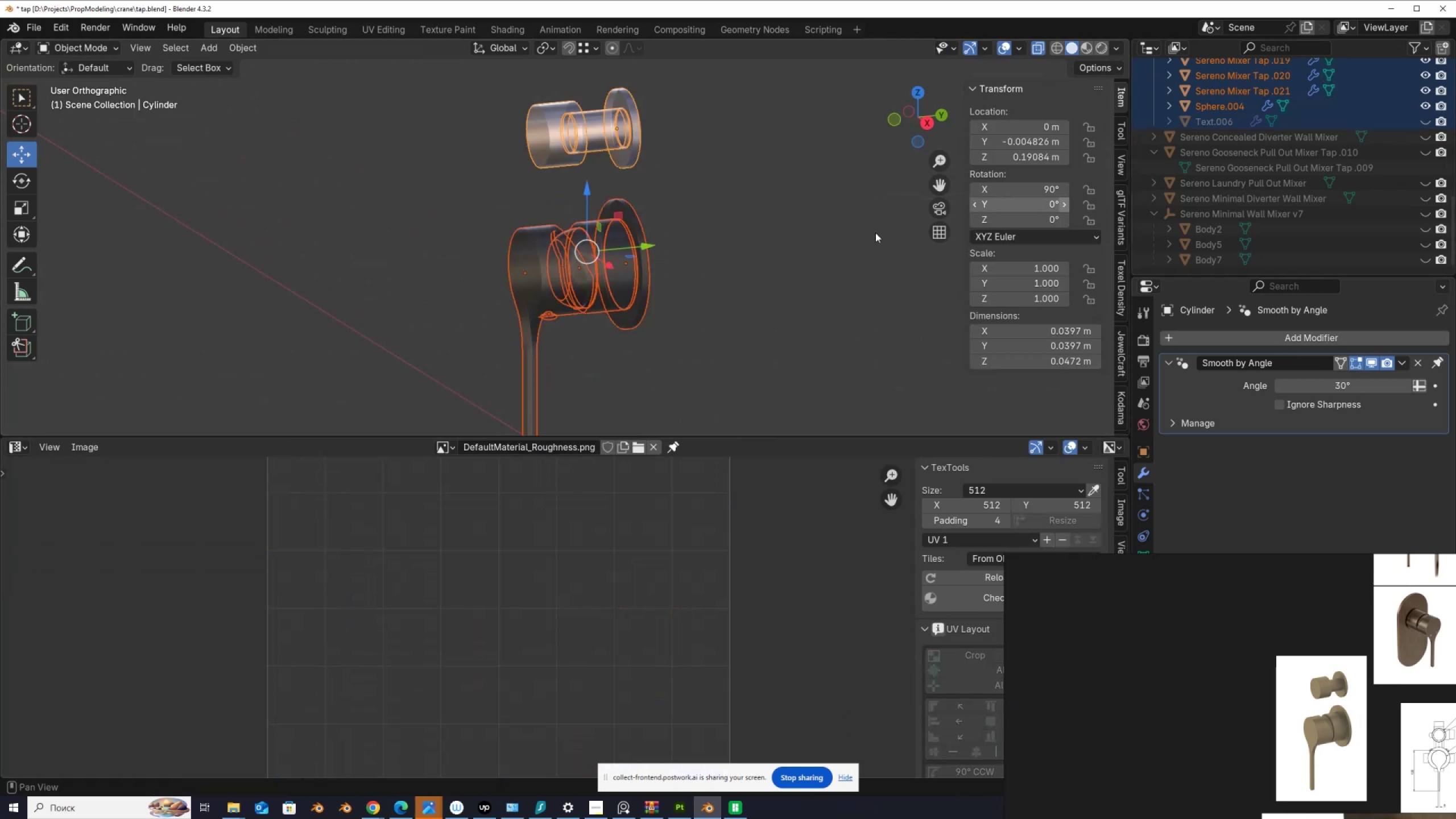 
scroll: coordinate [632, 286], scroll_direction: down, amount: 2.0
 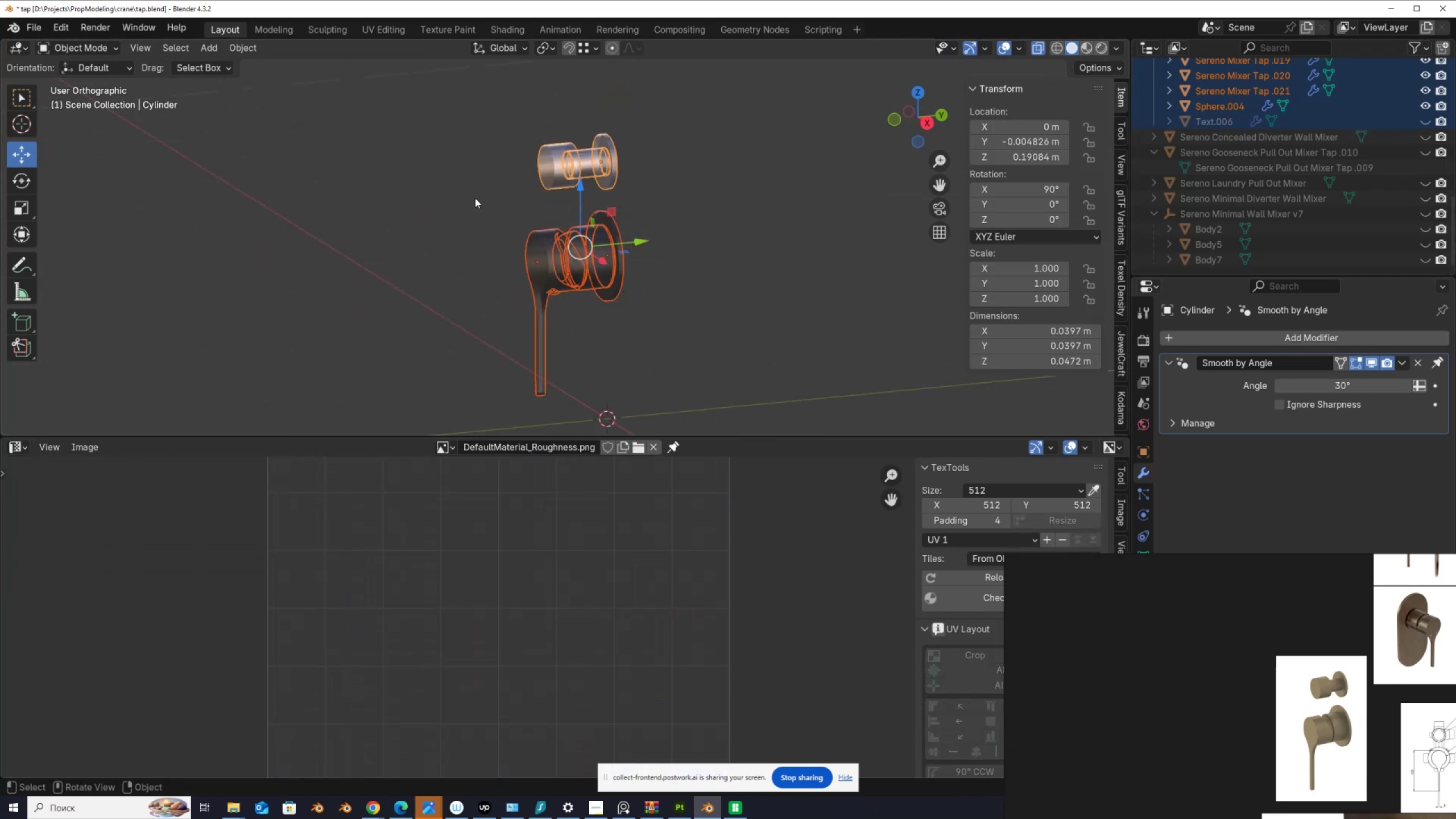 
left_click_drag(start_coordinate=[477, 204], to_coordinate=[694, 435])
 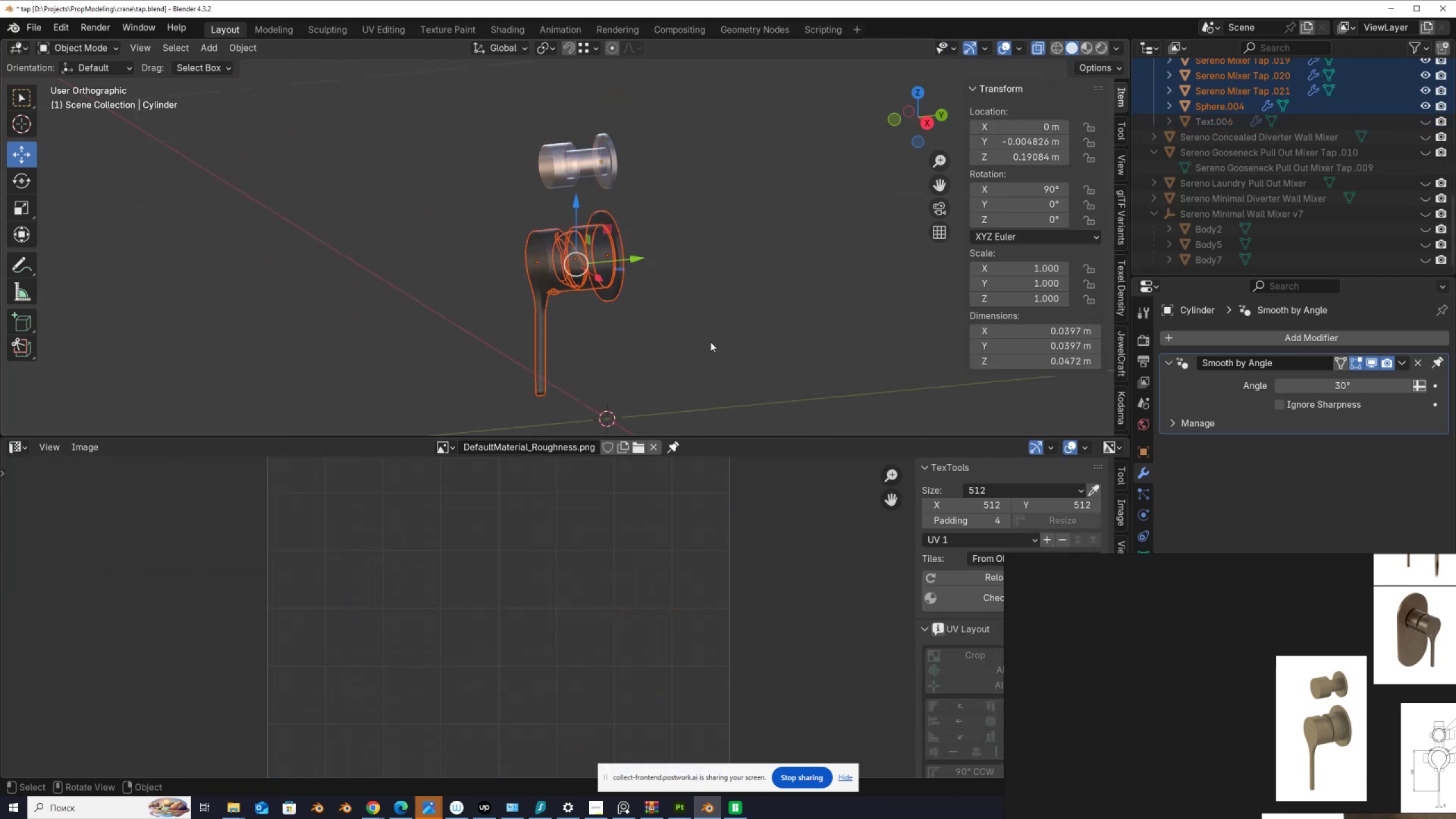 
key(Tab)
 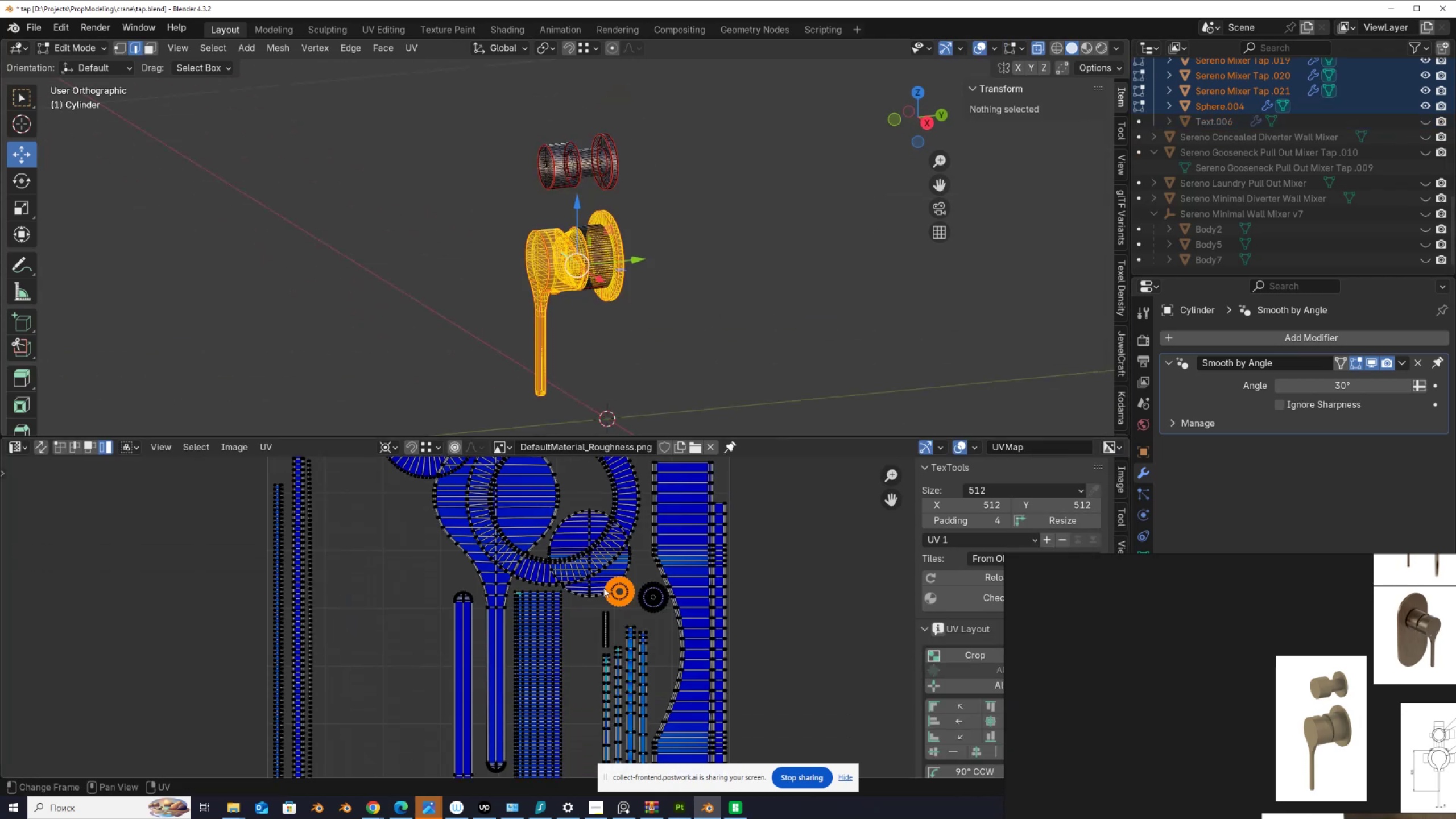 
scroll: coordinate [555, 668], scroll_direction: down, amount: 4.0
 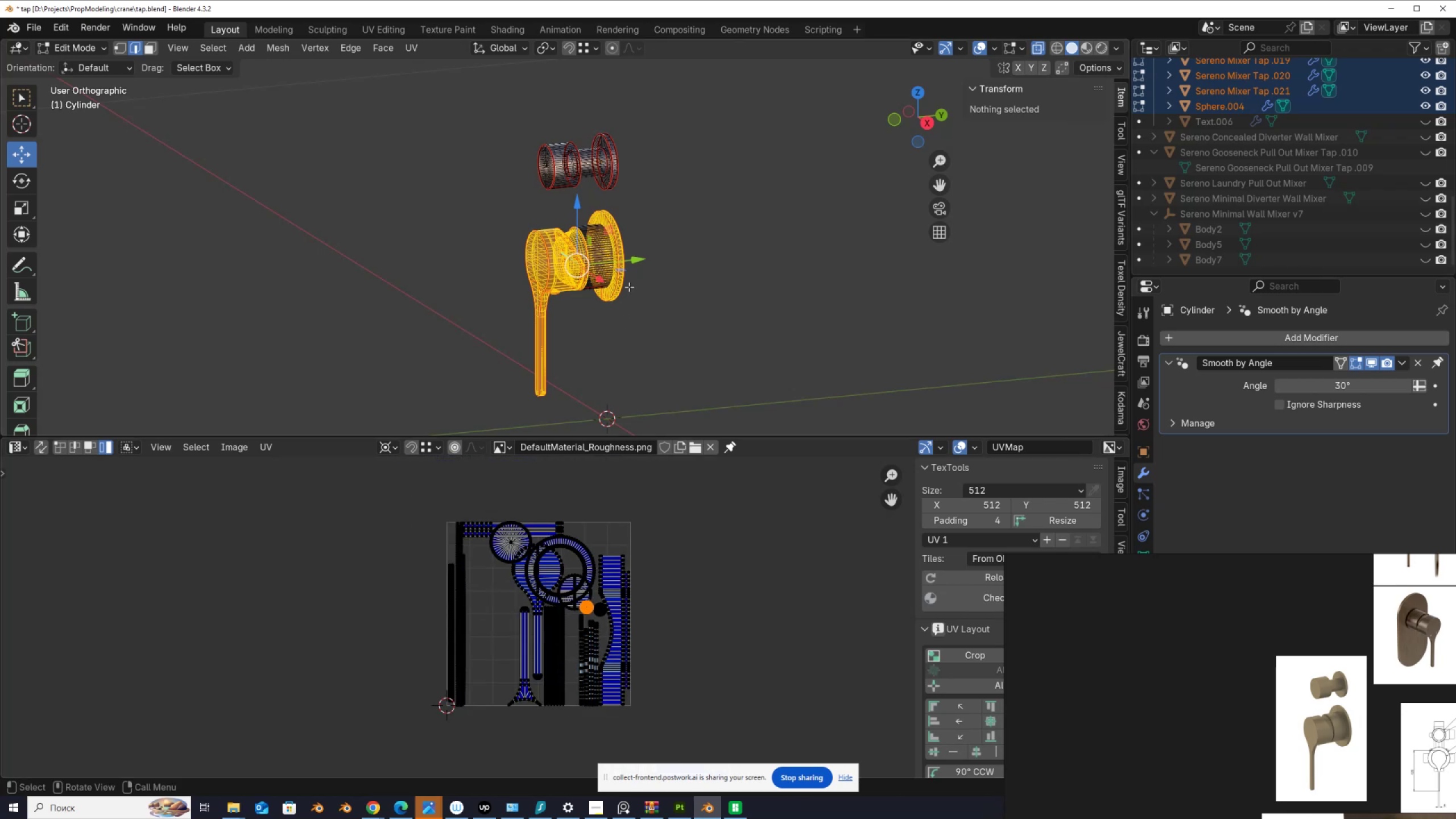 
scroll: coordinate [622, 285], scroll_direction: up, amount: 3.0
 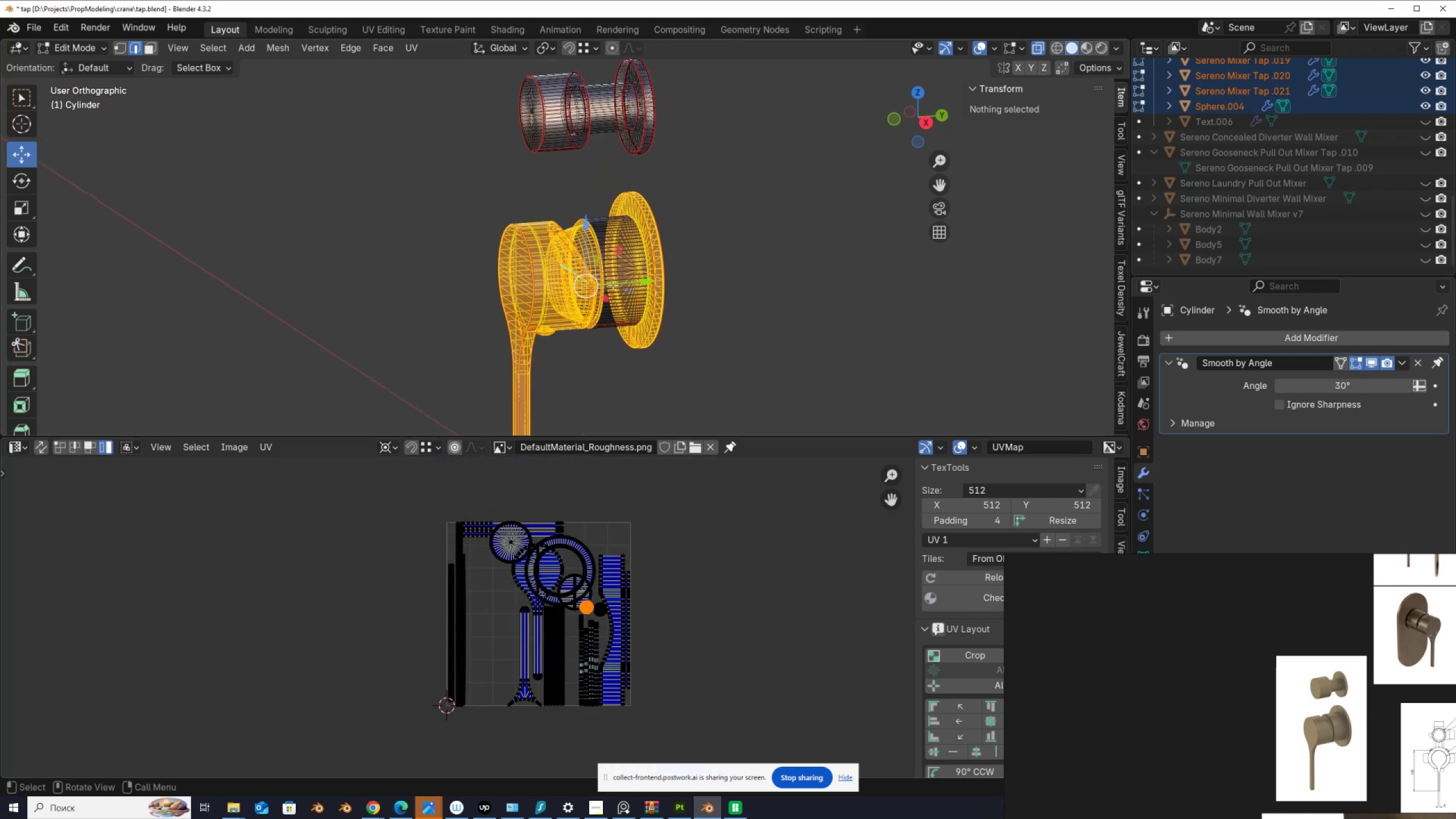 
key(A)
 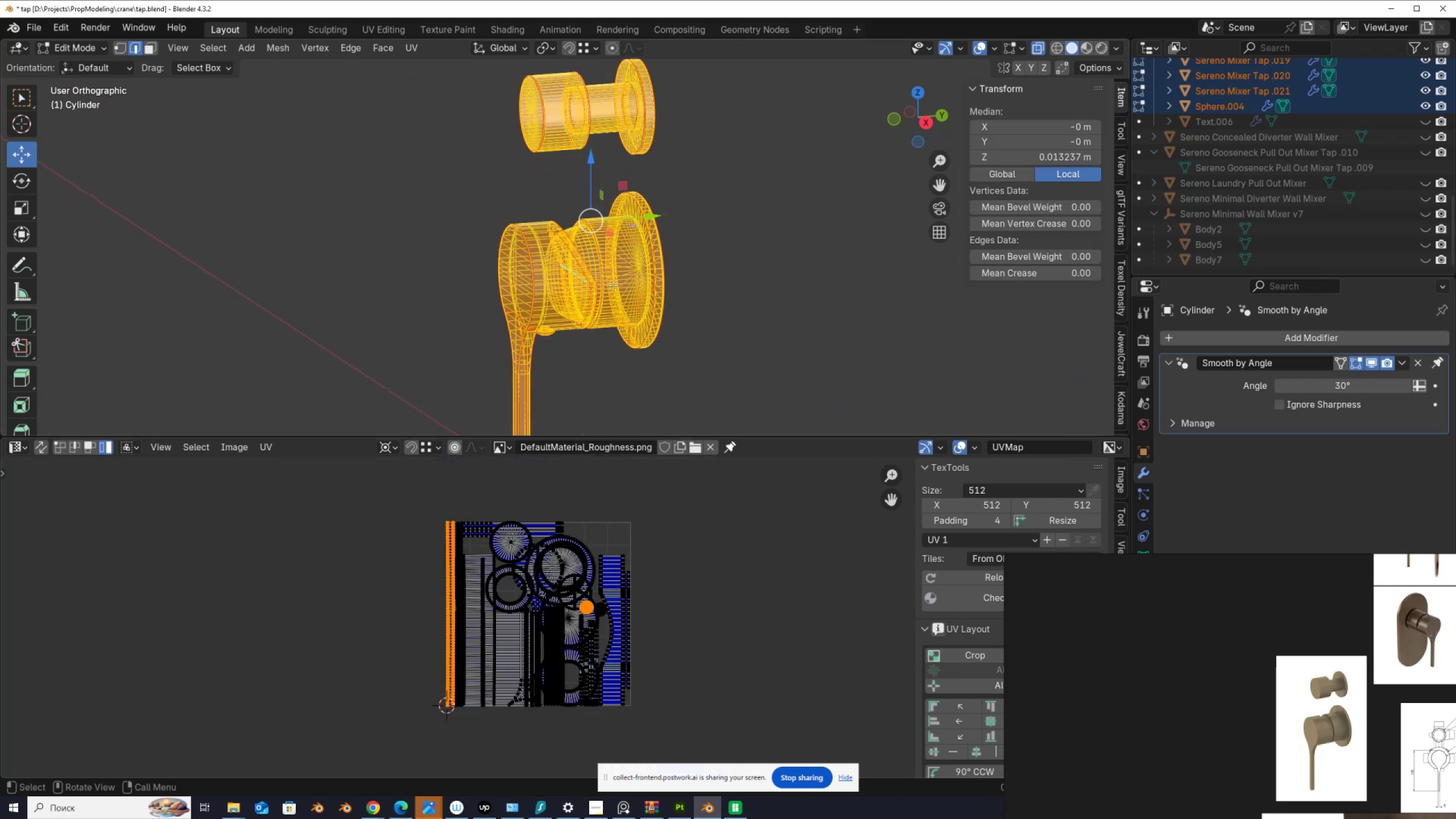 
scroll: coordinate [593, 179], scroll_direction: down, amount: 1.0
 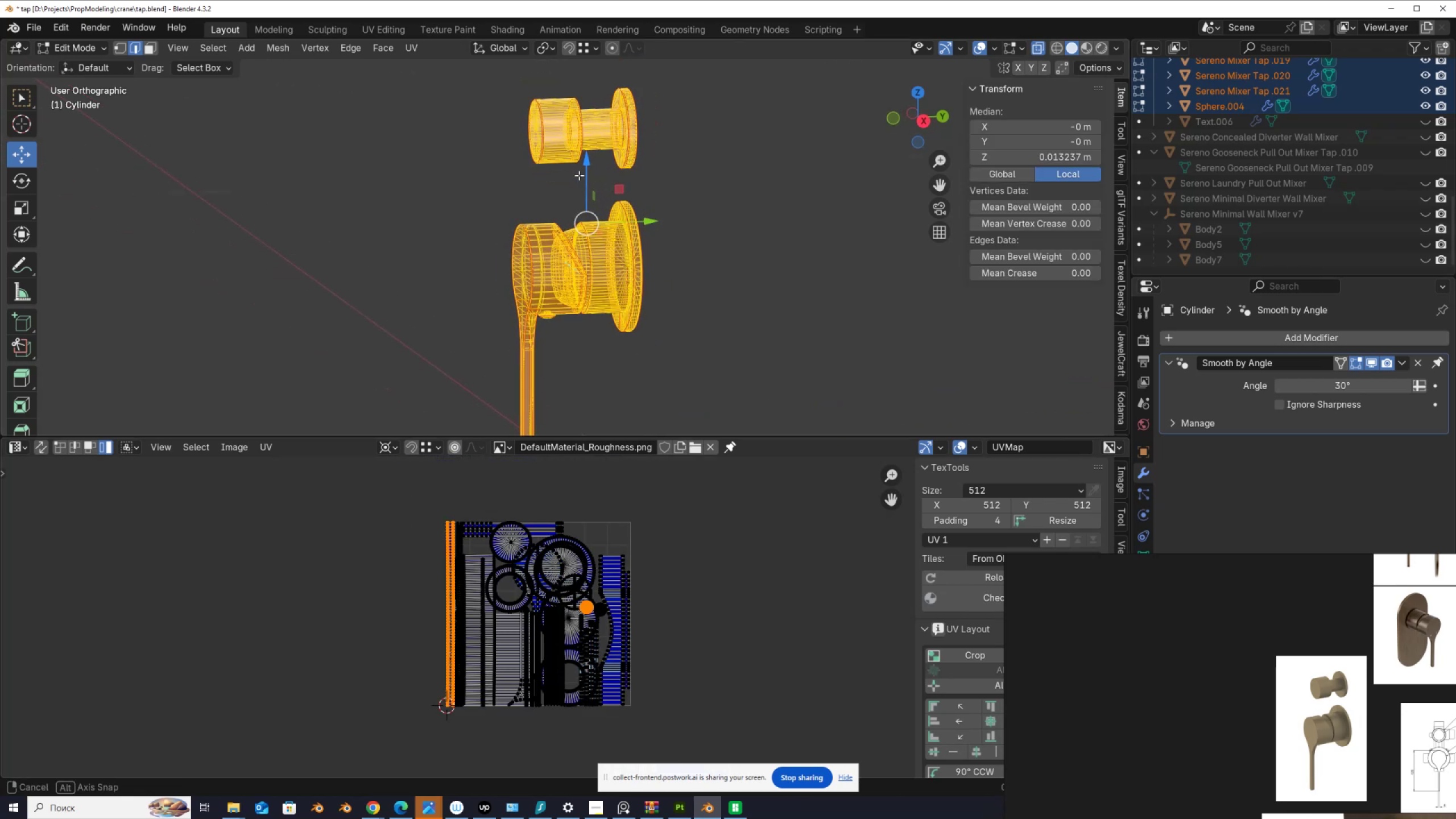 
hold_key(key=ControlLeft, duration=1.2)
left_click_drag(start_coordinate=[500, 69], to_coordinate=[659, 175])
 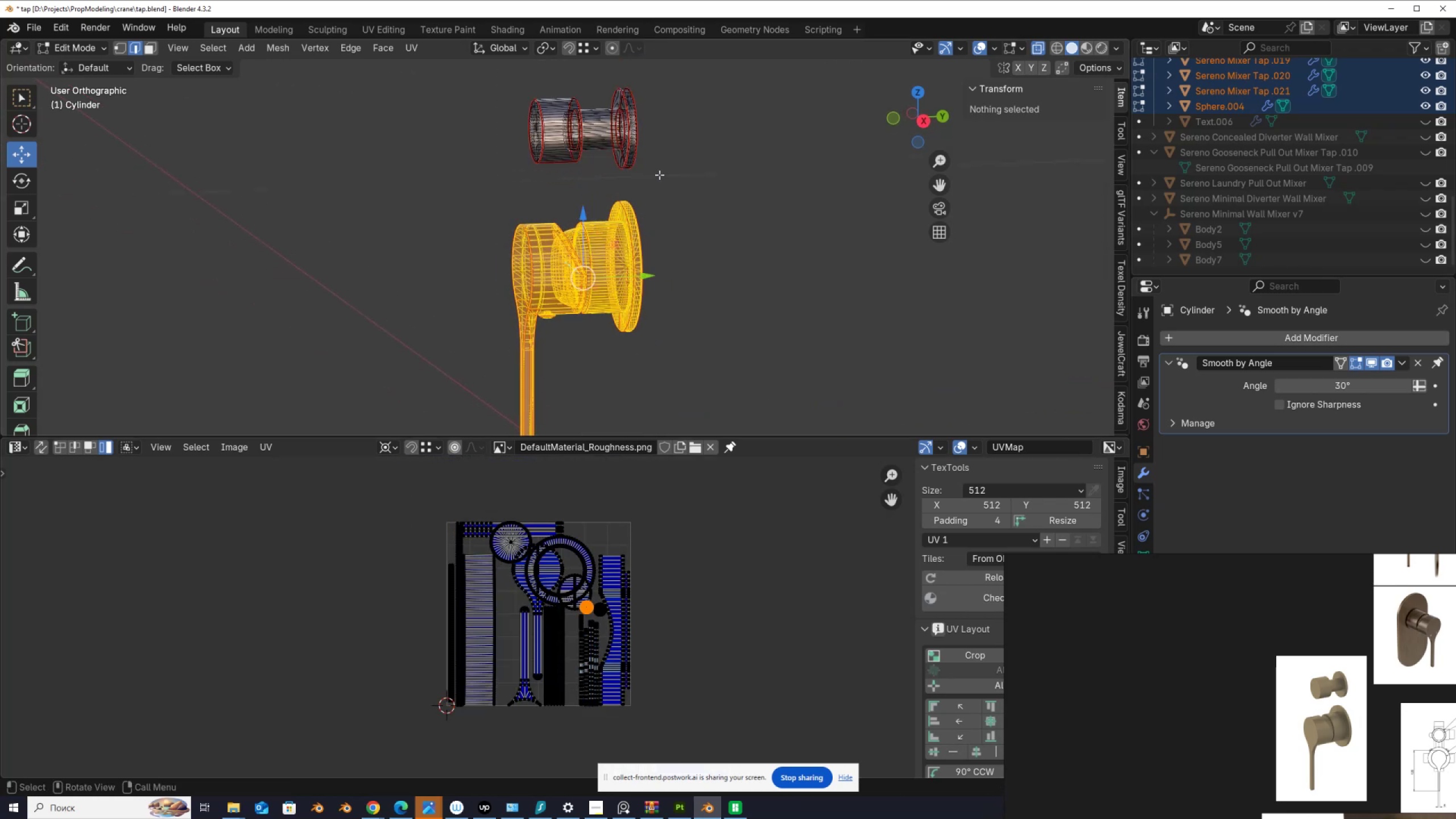 
scroll: coordinate [565, 693], scroll_direction: up, amount: 4.0
 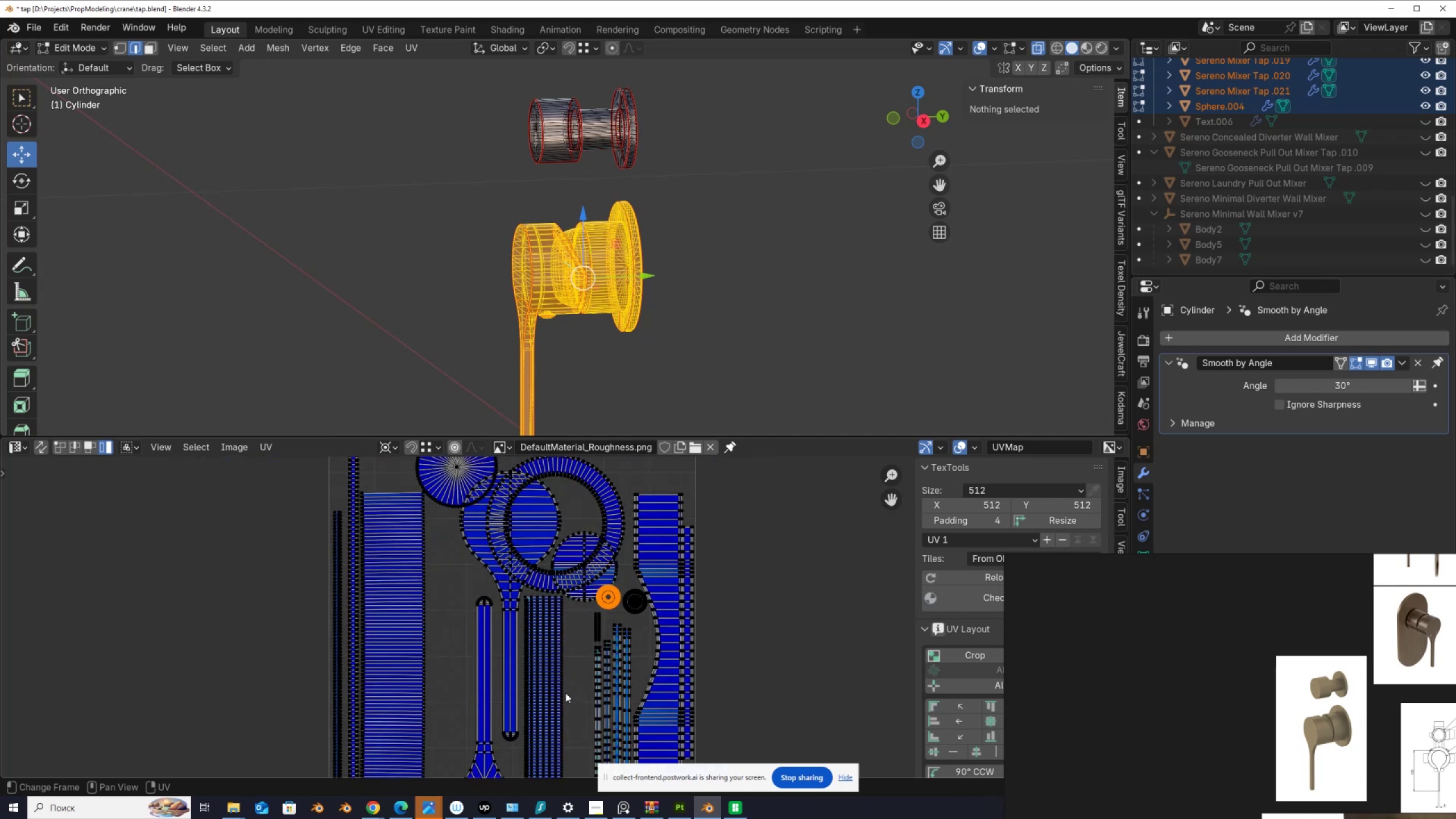 
scroll: coordinate [716, 288], scroll_direction: down, amount: 5.0
 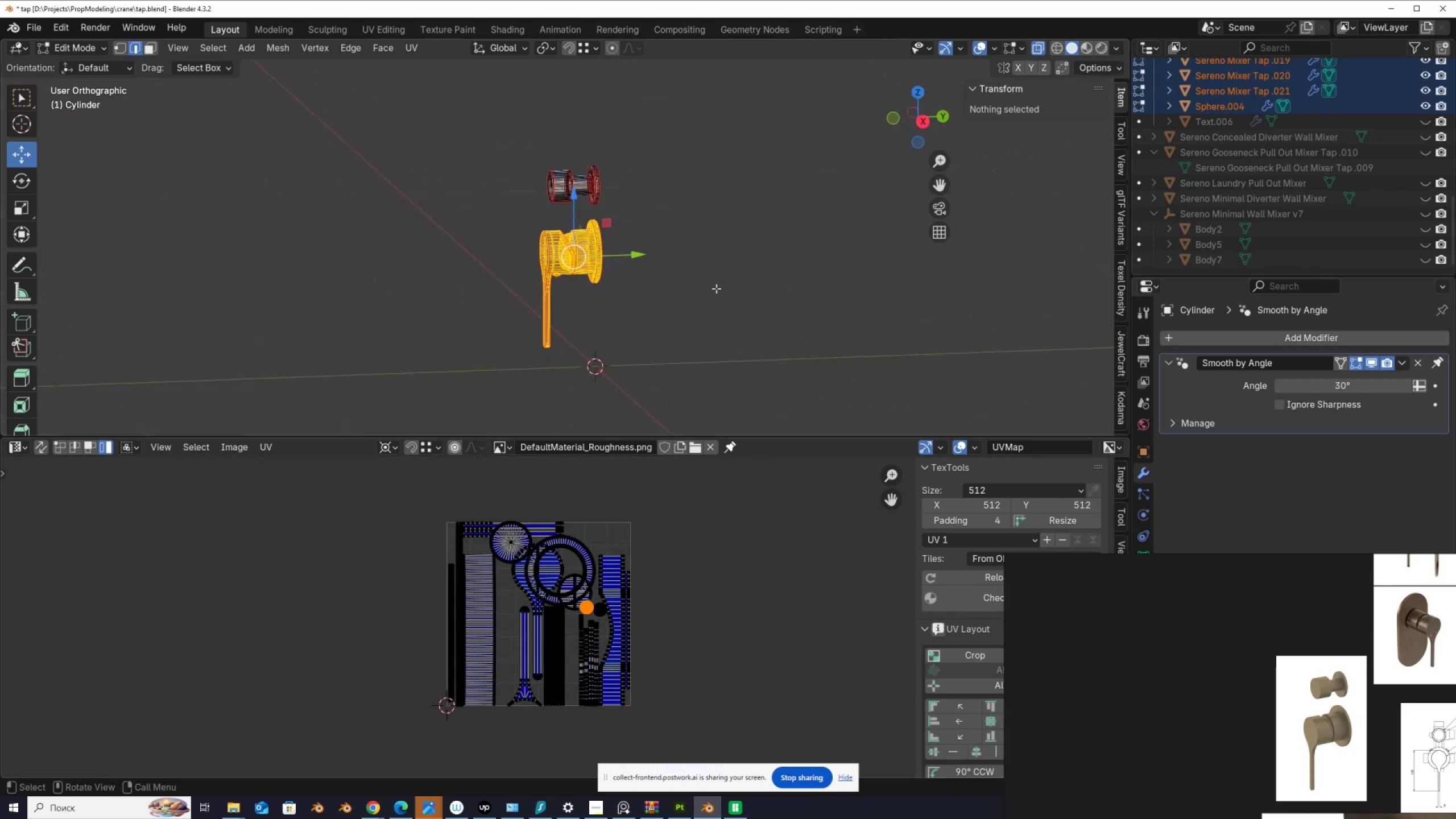 
key(Alt+H)
 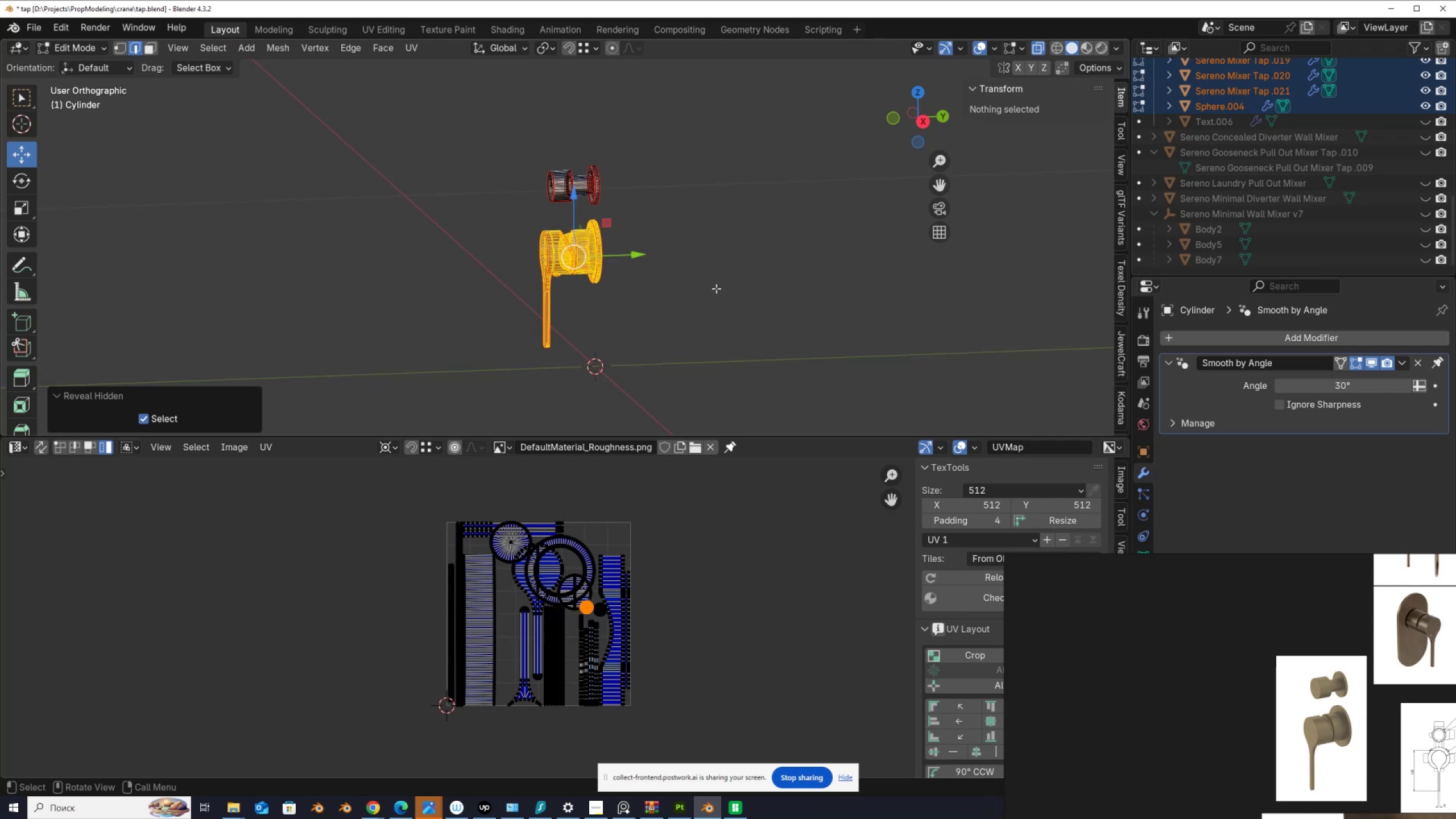 
wait(10.6)
 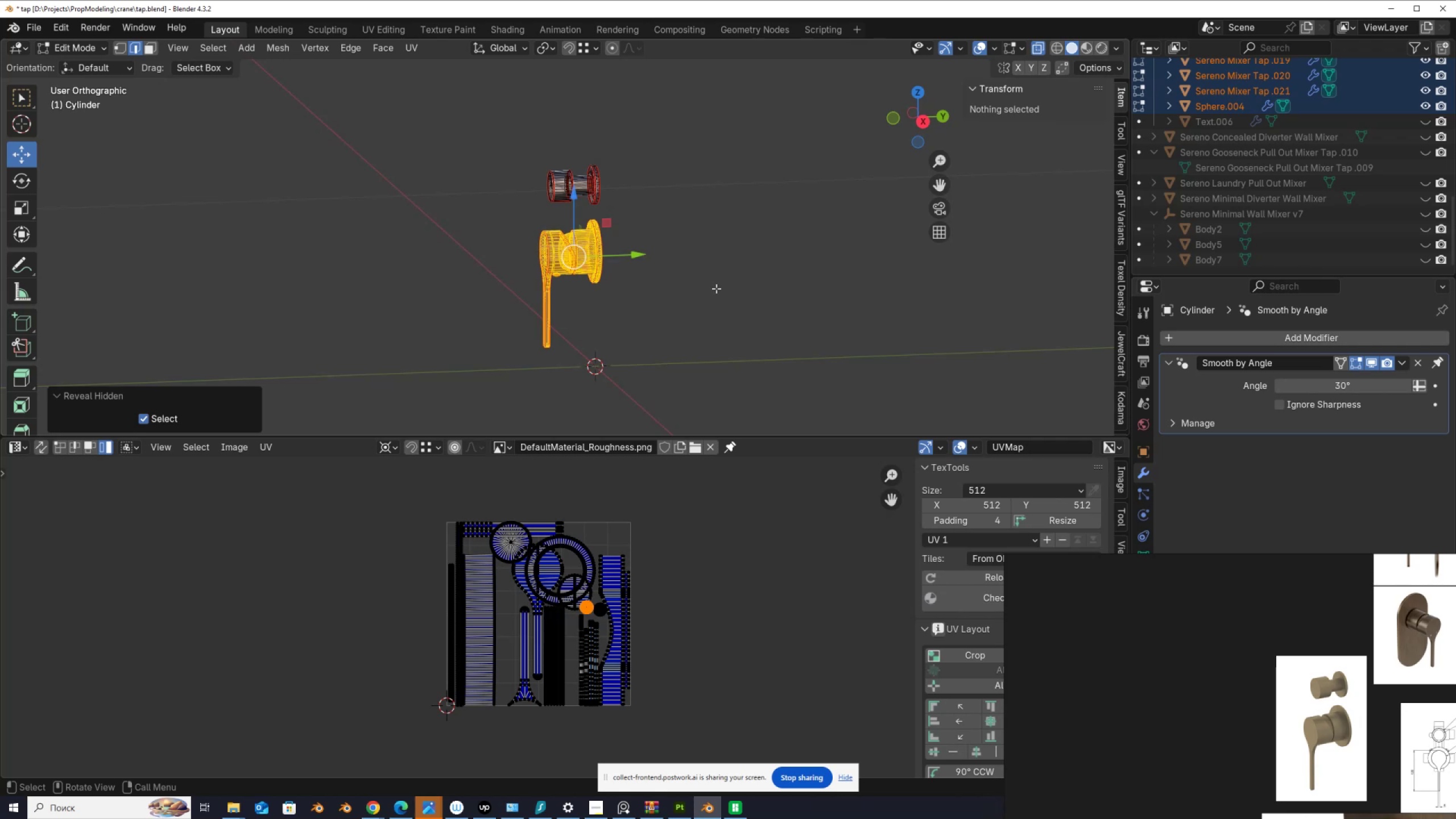 
scroll: coordinate [526, 283], scroll_direction: up, amount: 10.0
 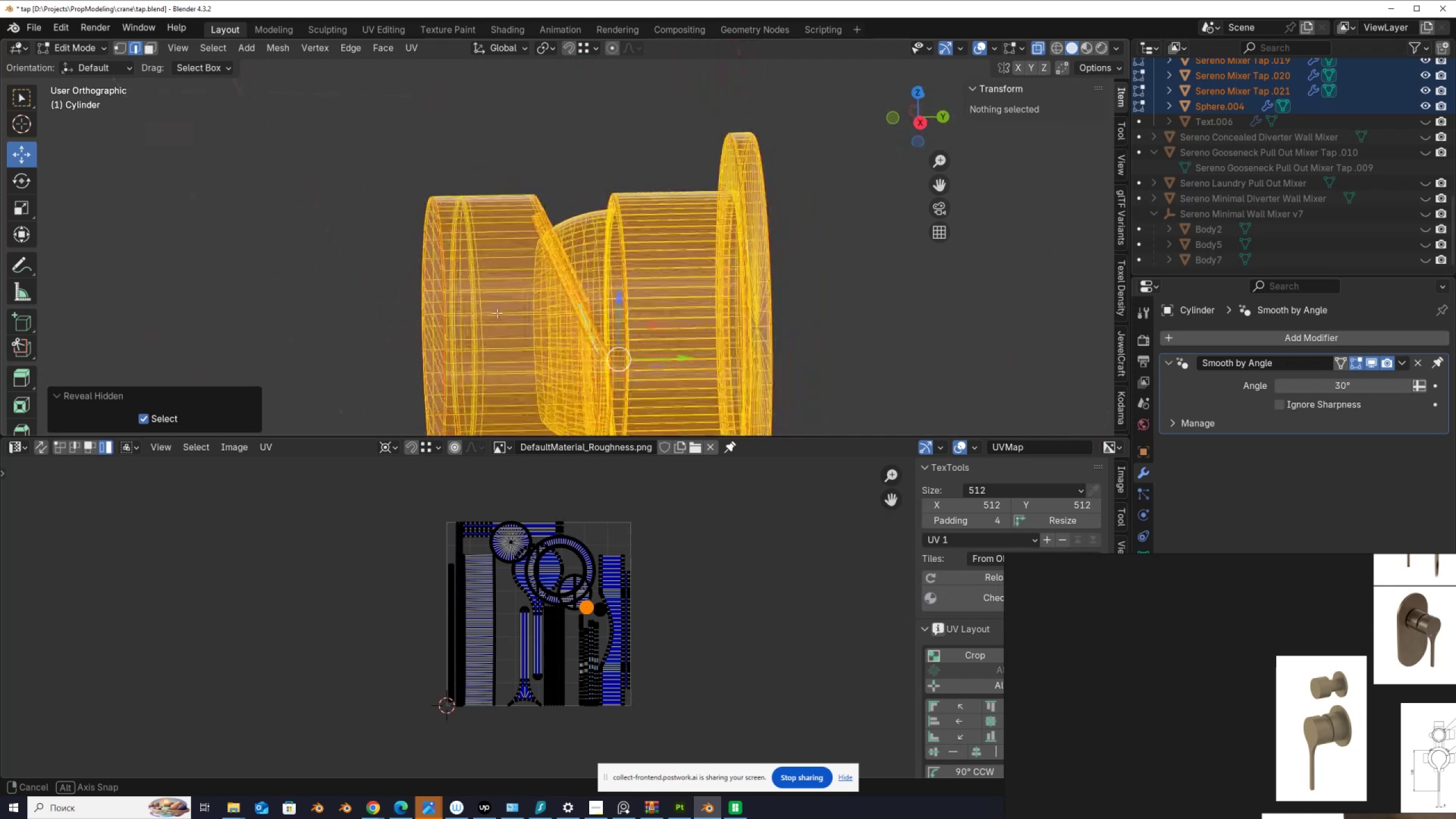 
scroll: coordinate [515, 314], scroll_direction: down, amount: 5.0
 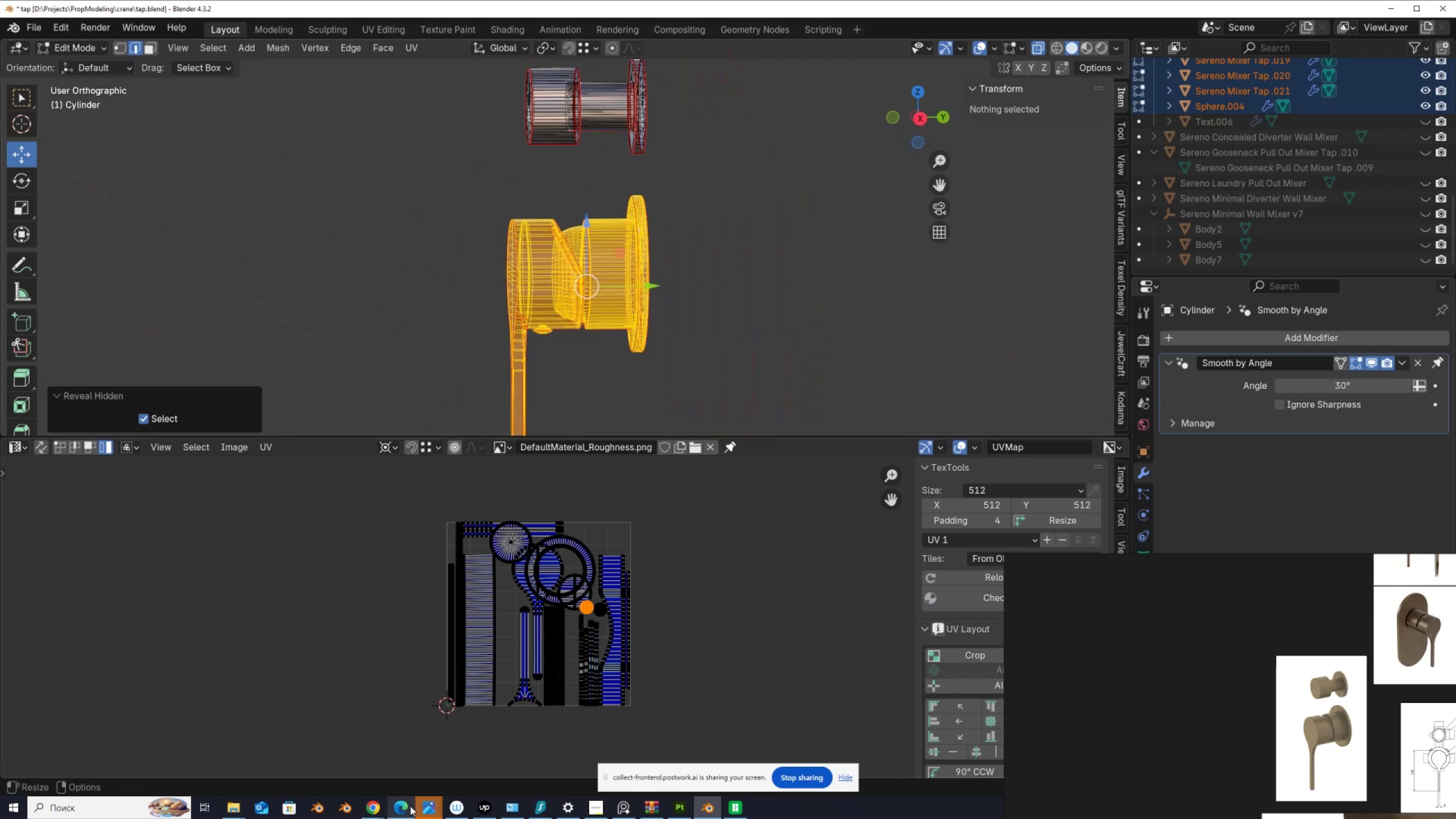 
left_click([369, 804])
 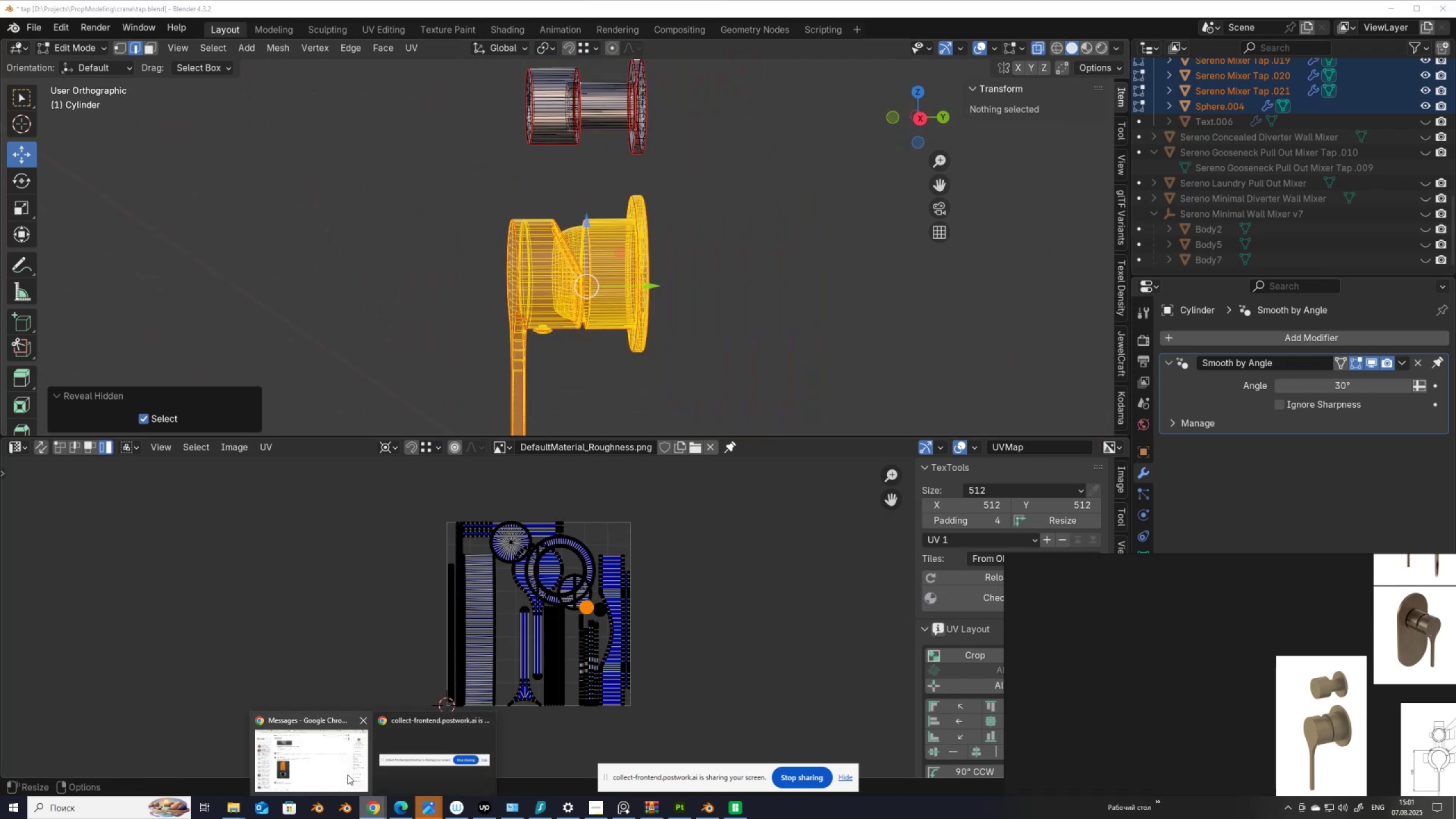 
left_click([342, 767])
 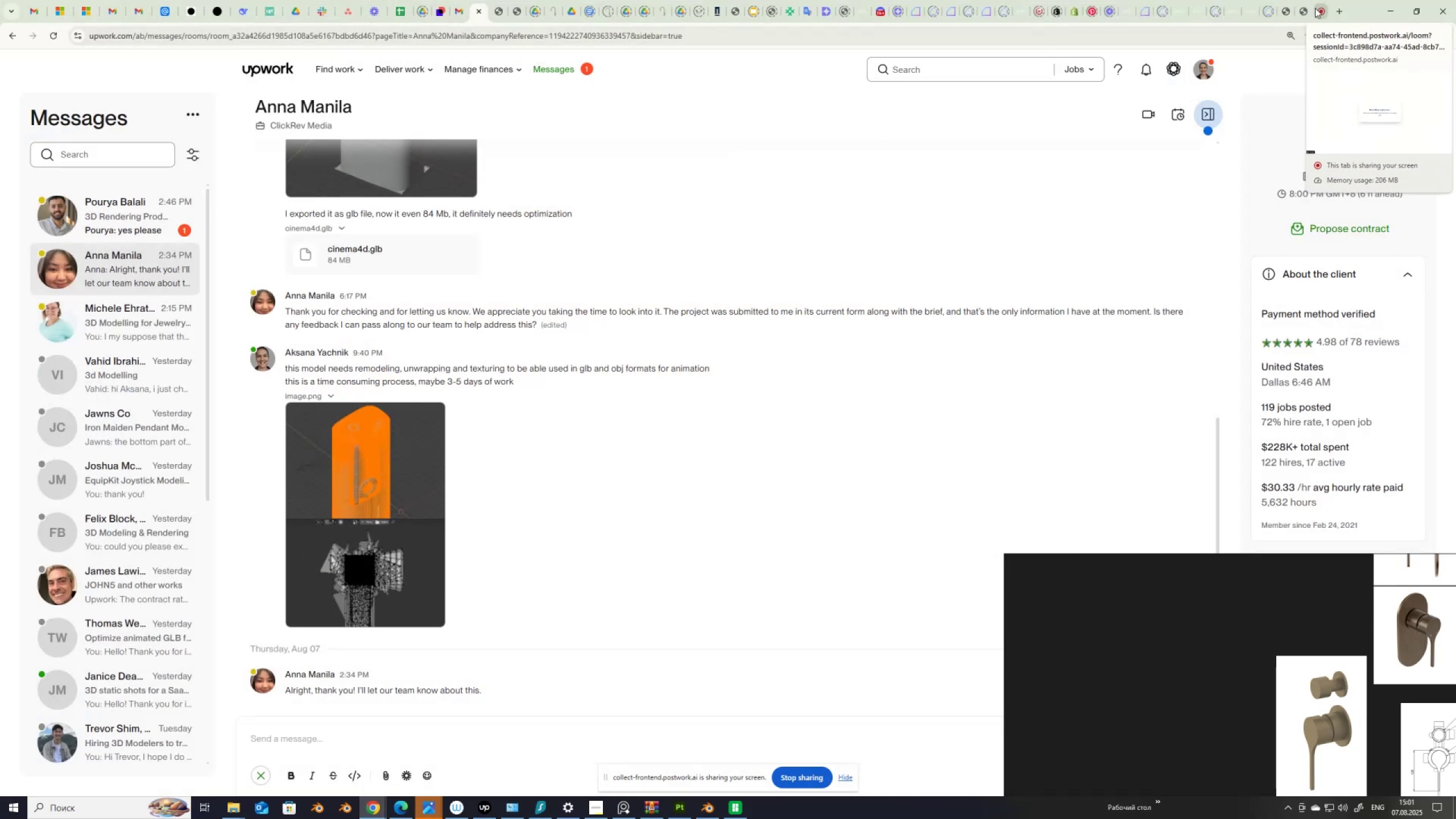 
left_click([1388, 10])
 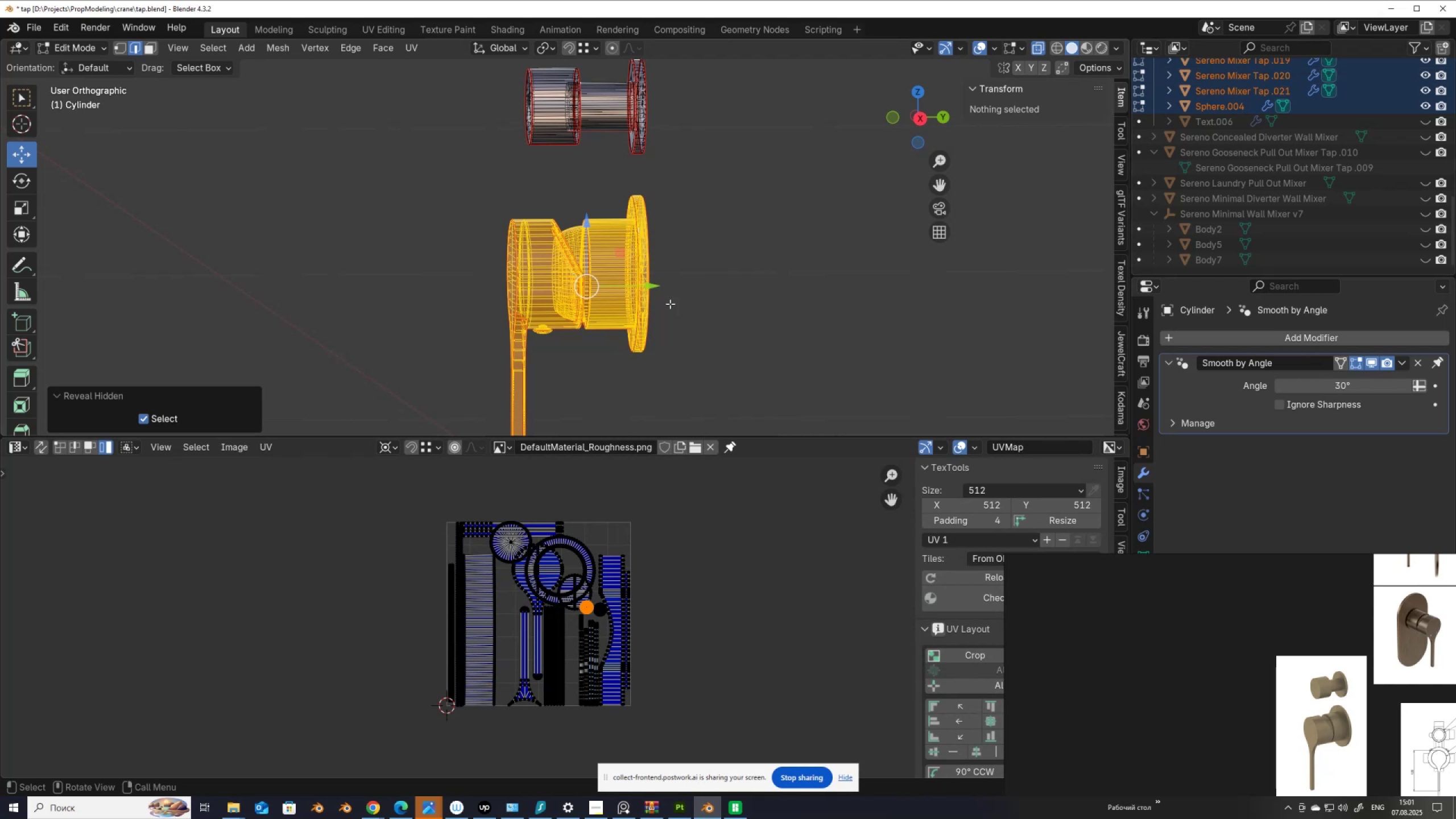 
scroll: coordinate [568, 308], scroll_direction: up, amount: 2.0
 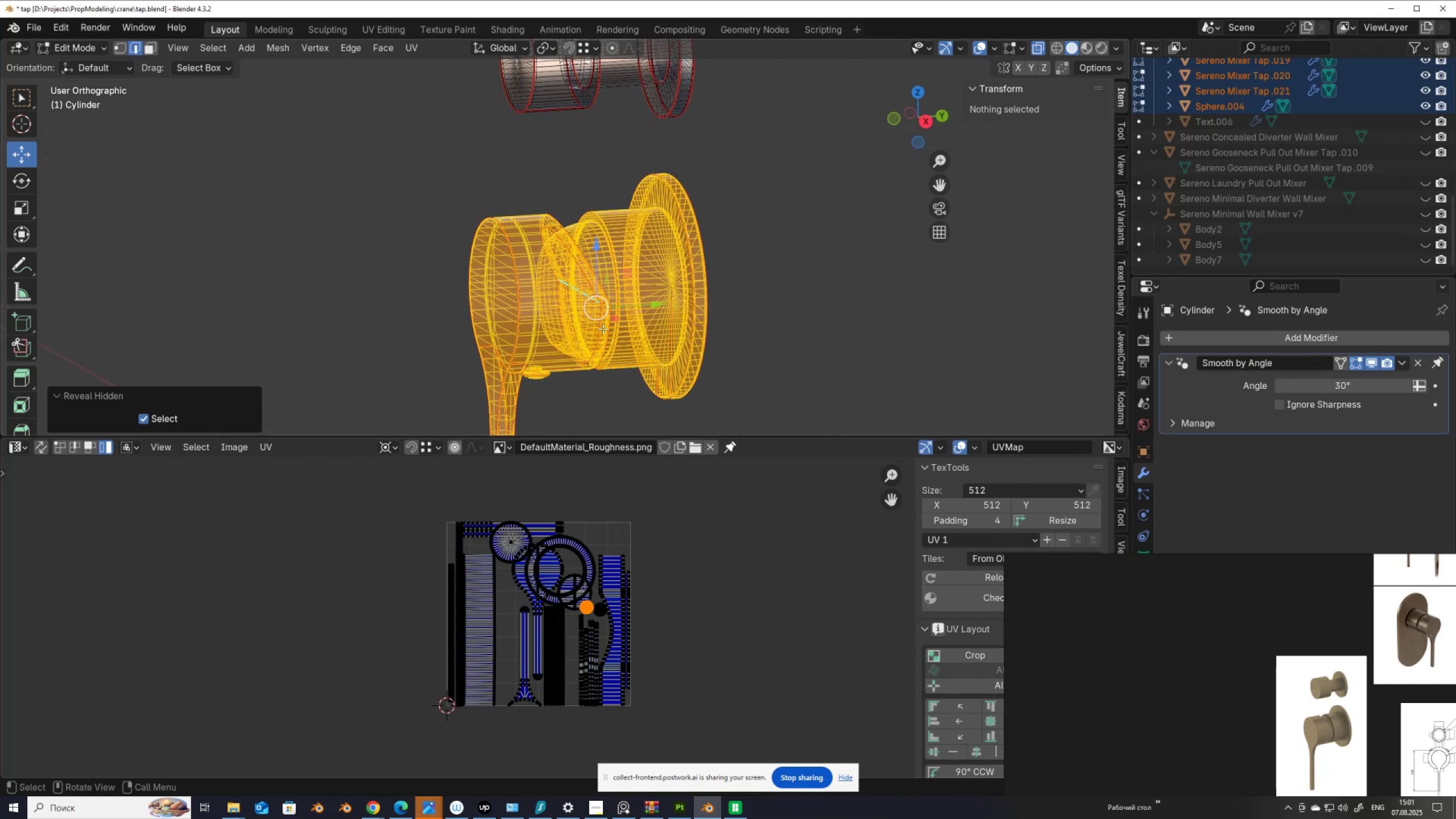 
key(Alt+AltLeft)
 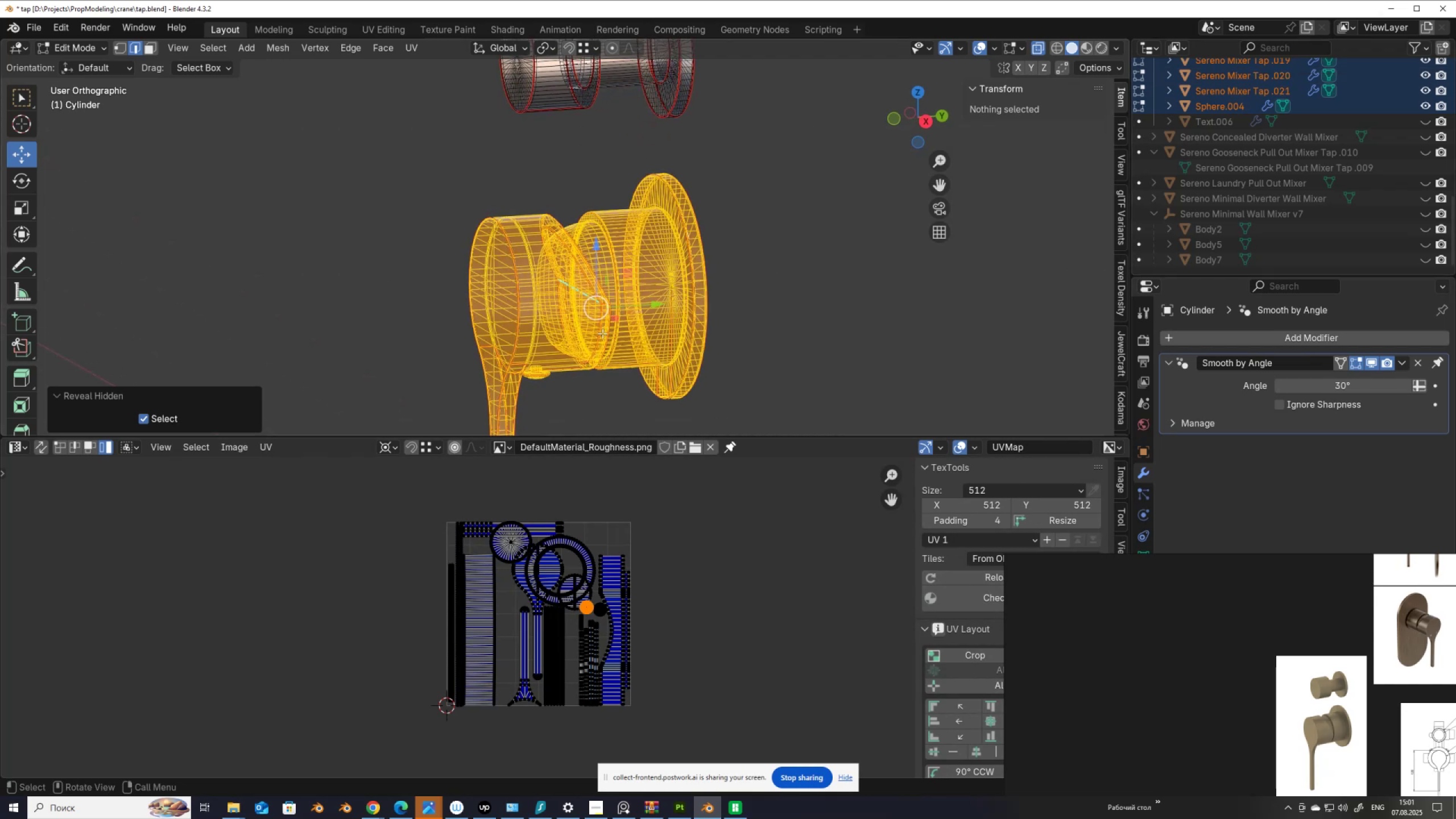 
key(Alt+Z)
 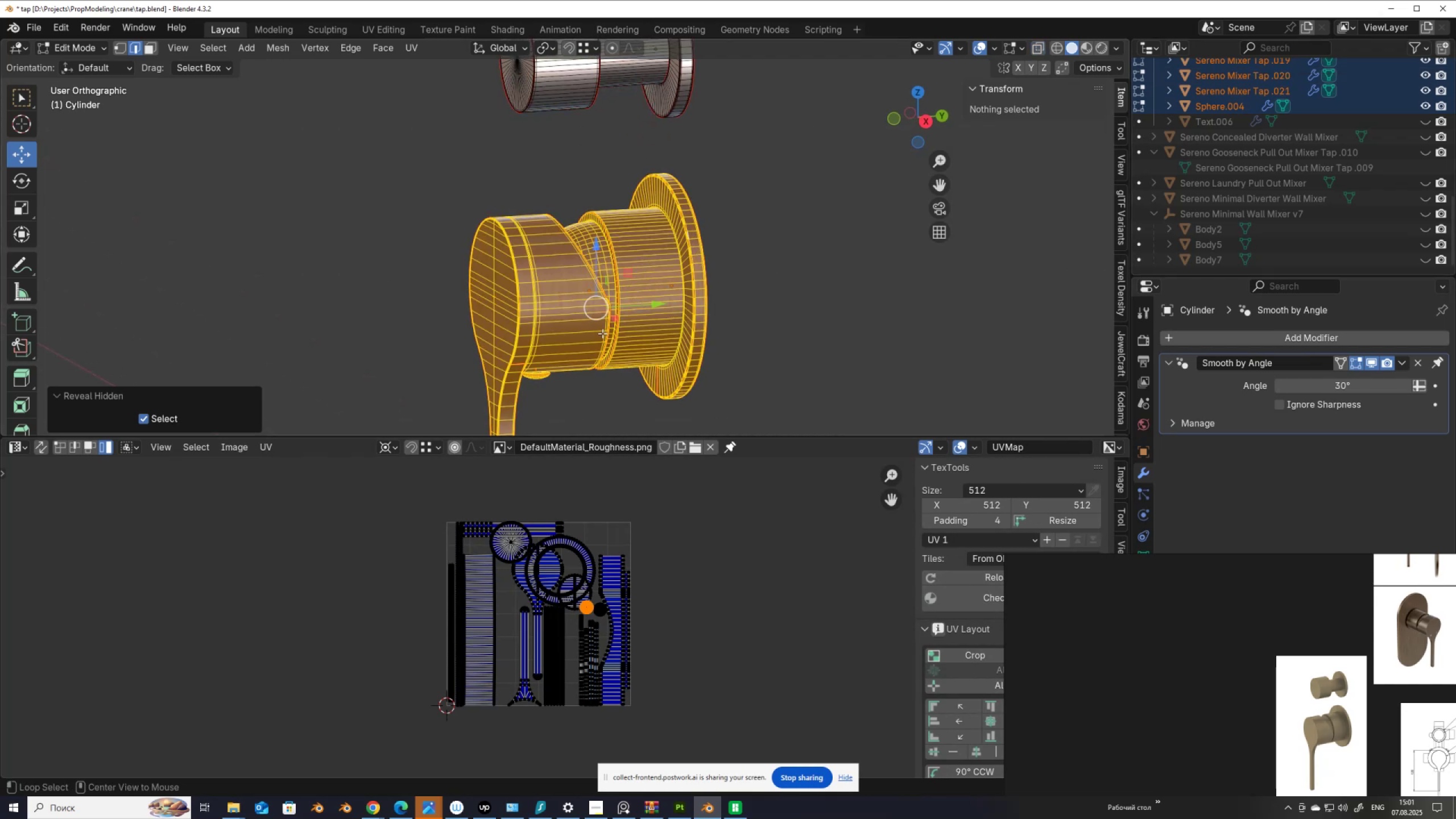 
scroll: coordinate [610, 342], scroll_direction: down, amount: 1.0
 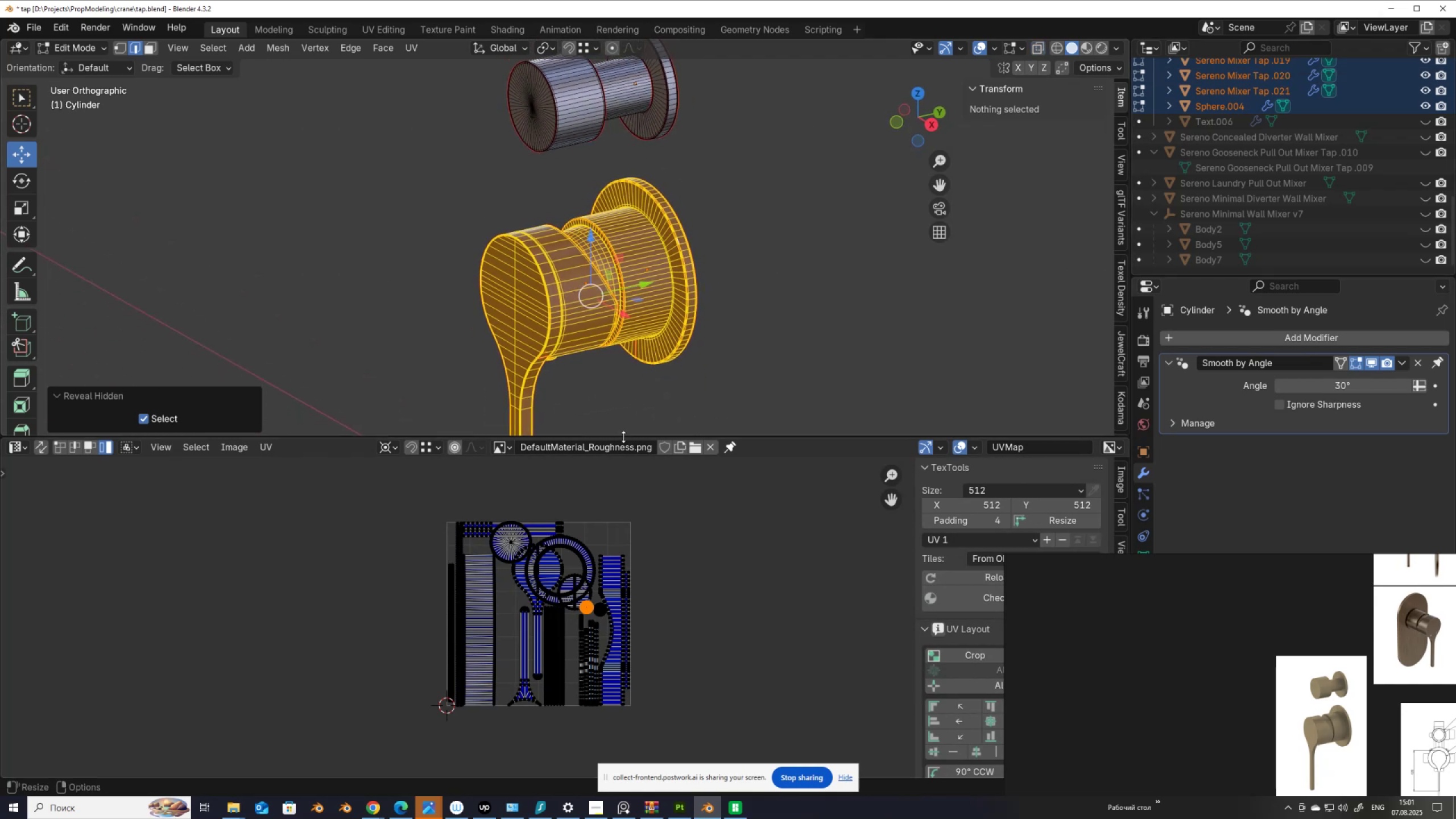 
left_click_drag(start_coordinate=[624, 436], to_coordinate=[634, 573])
 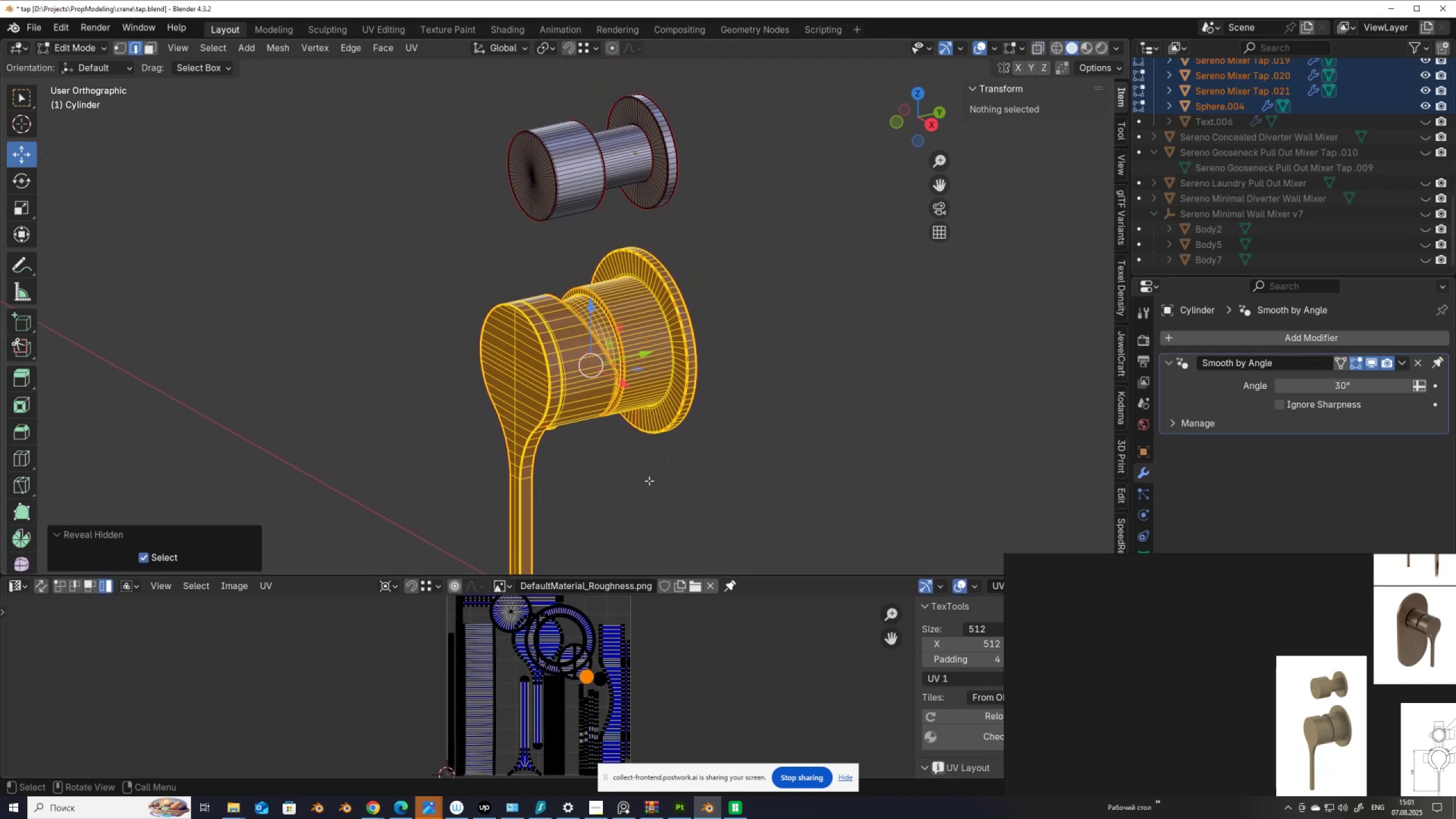 
hold_key(key=ShiftLeft, duration=0.34)
 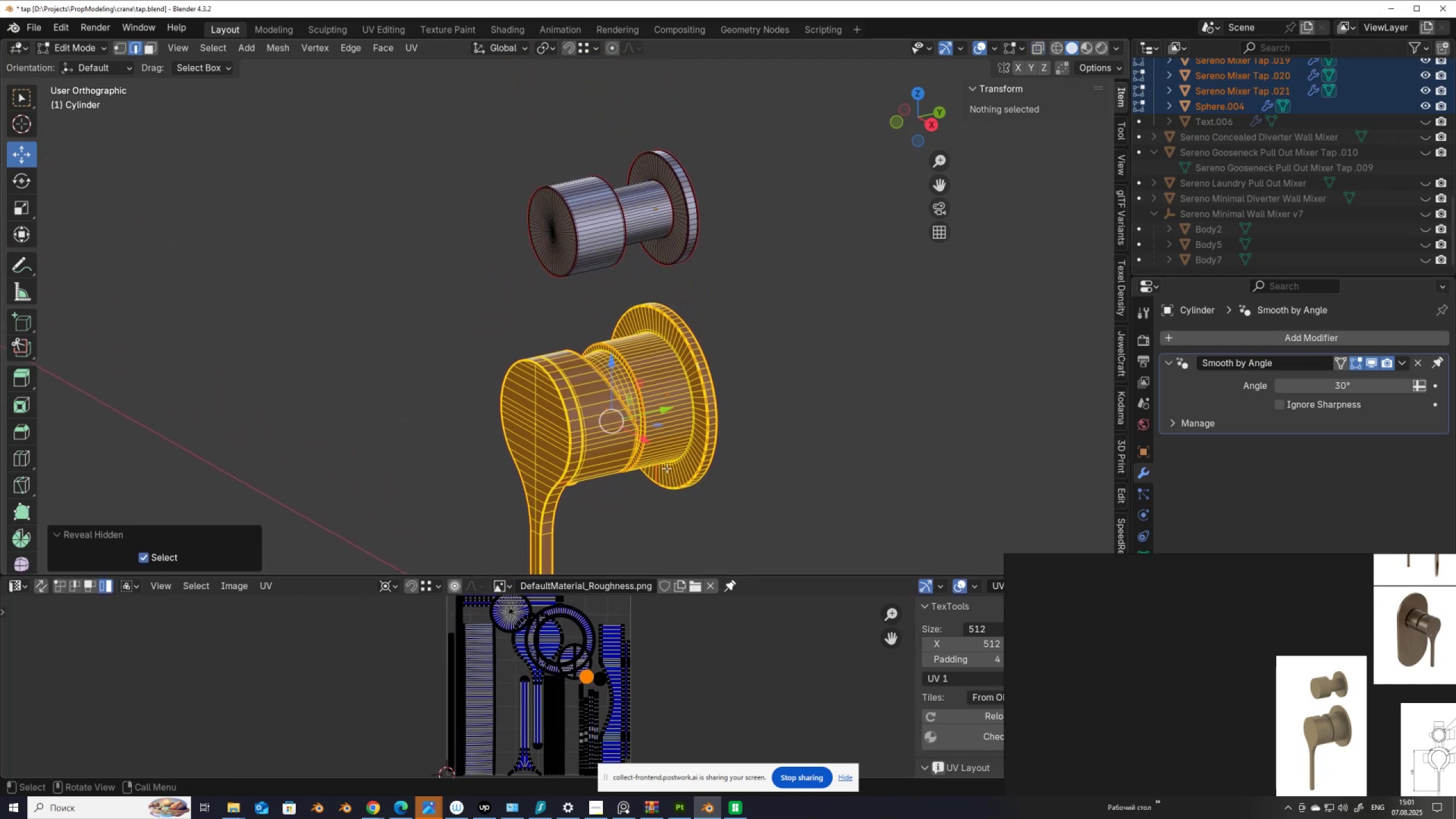 
key(Tab)
 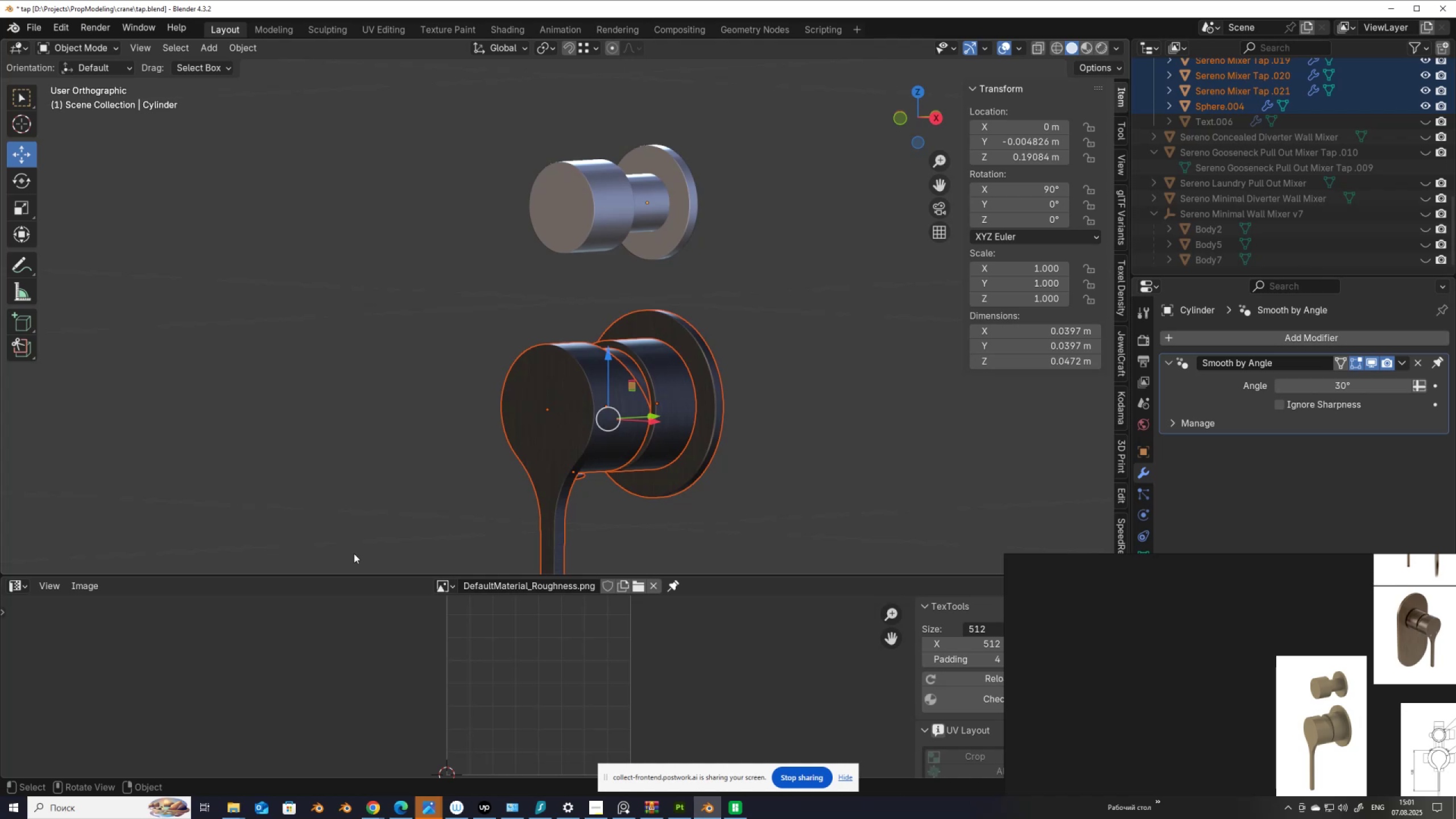 
wait(36.88)
 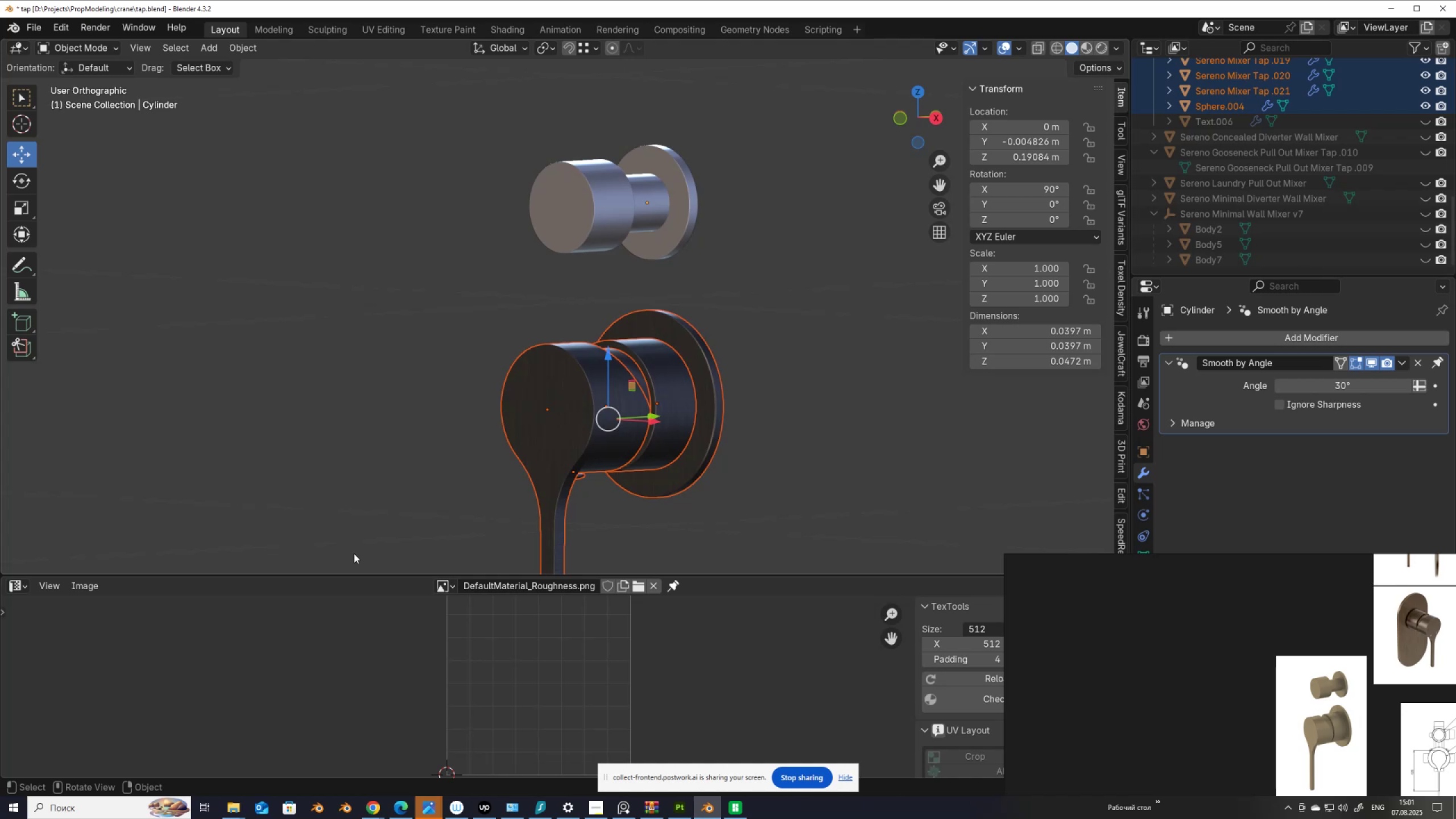 
scroll: coordinate [726, 477], scroll_direction: down, amount: 4.0
 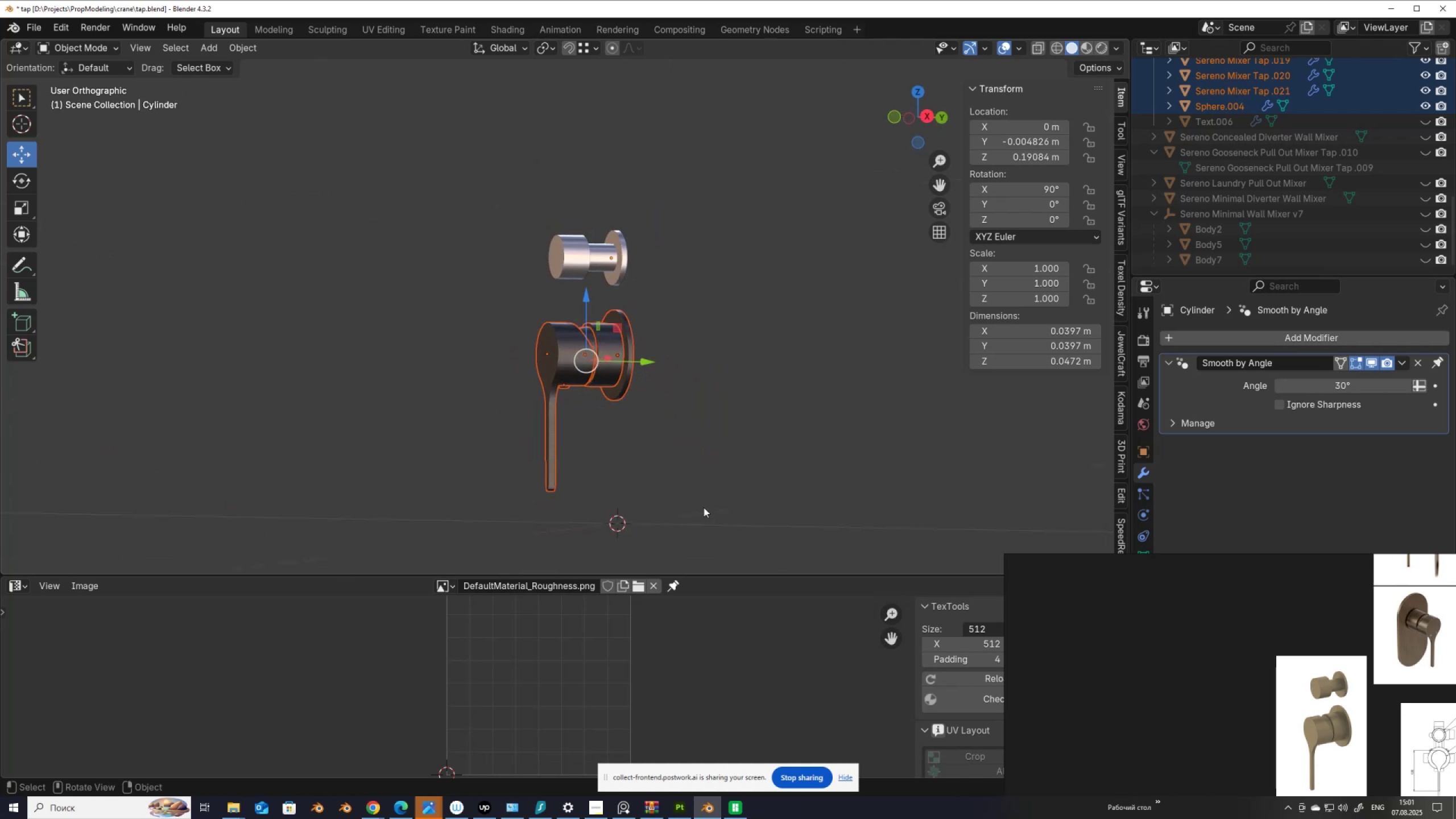 
left_click_drag(start_coordinate=[705, 518], to_coordinate=[470, 295])
 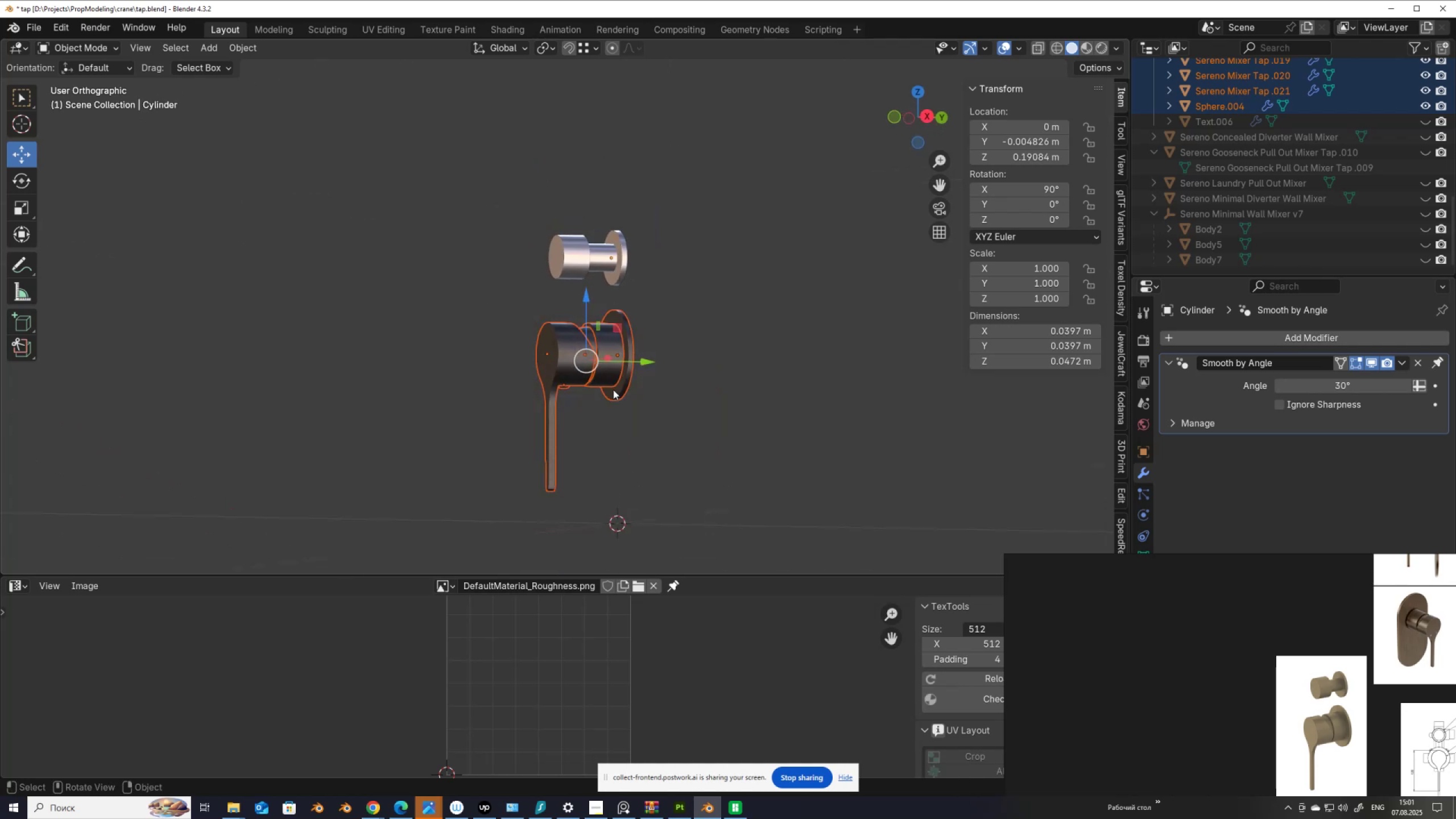 
key(Tab)
 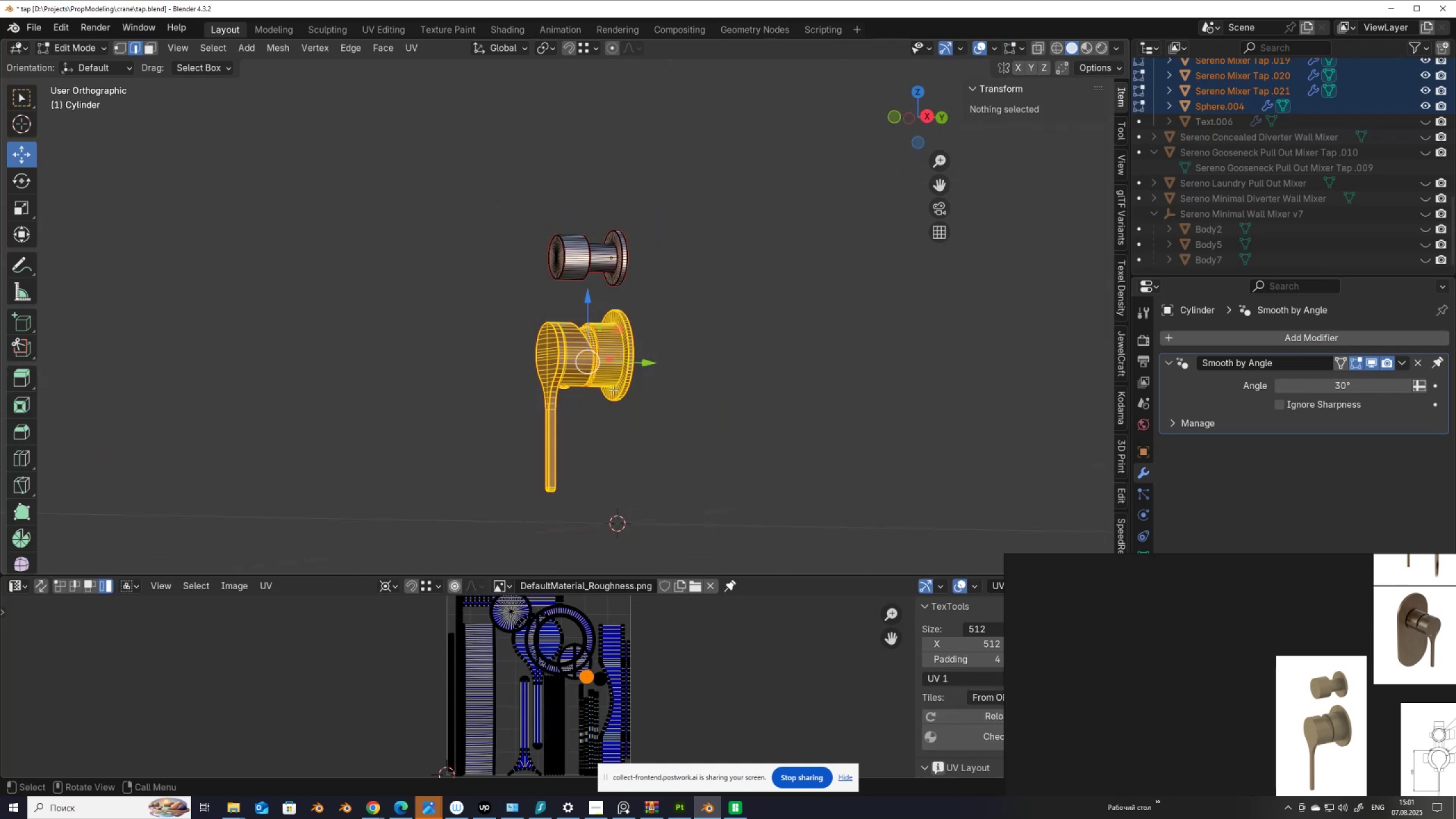 
key(Tab)
 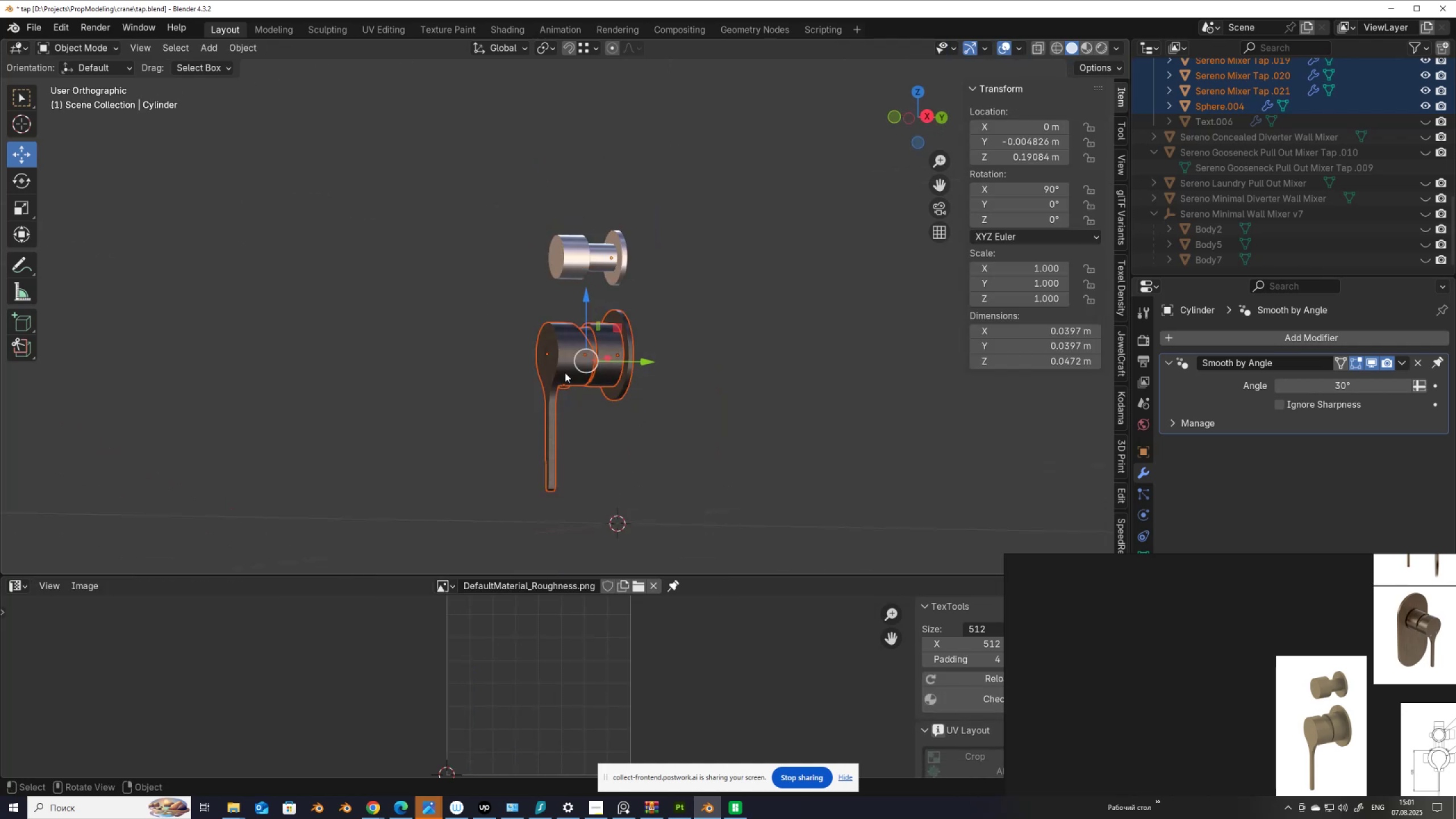 
hold_key(key=ShiftLeft, duration=0.36)
left_click([572, 361])
 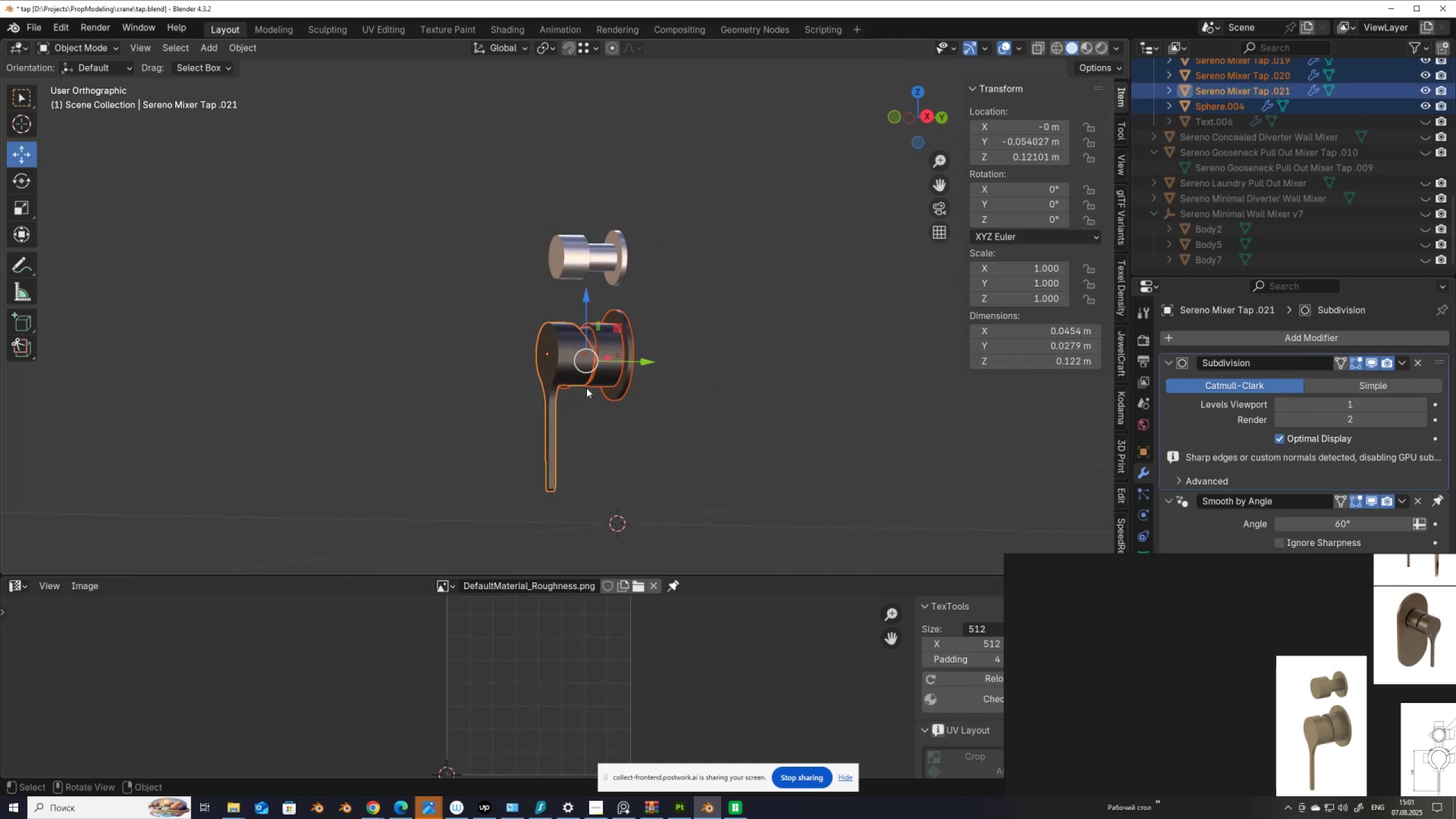 
key(Tab)
 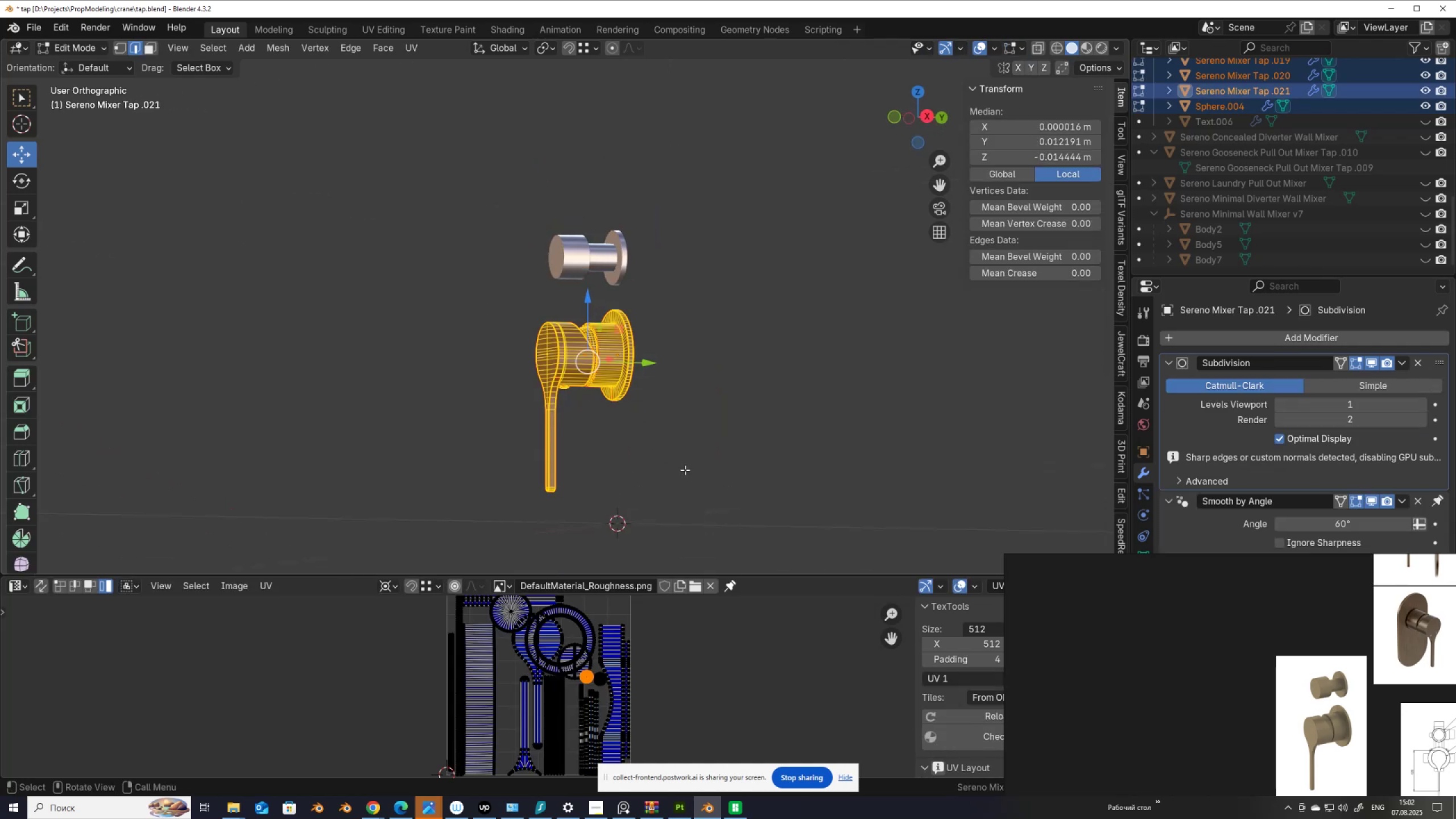 
key(A)
 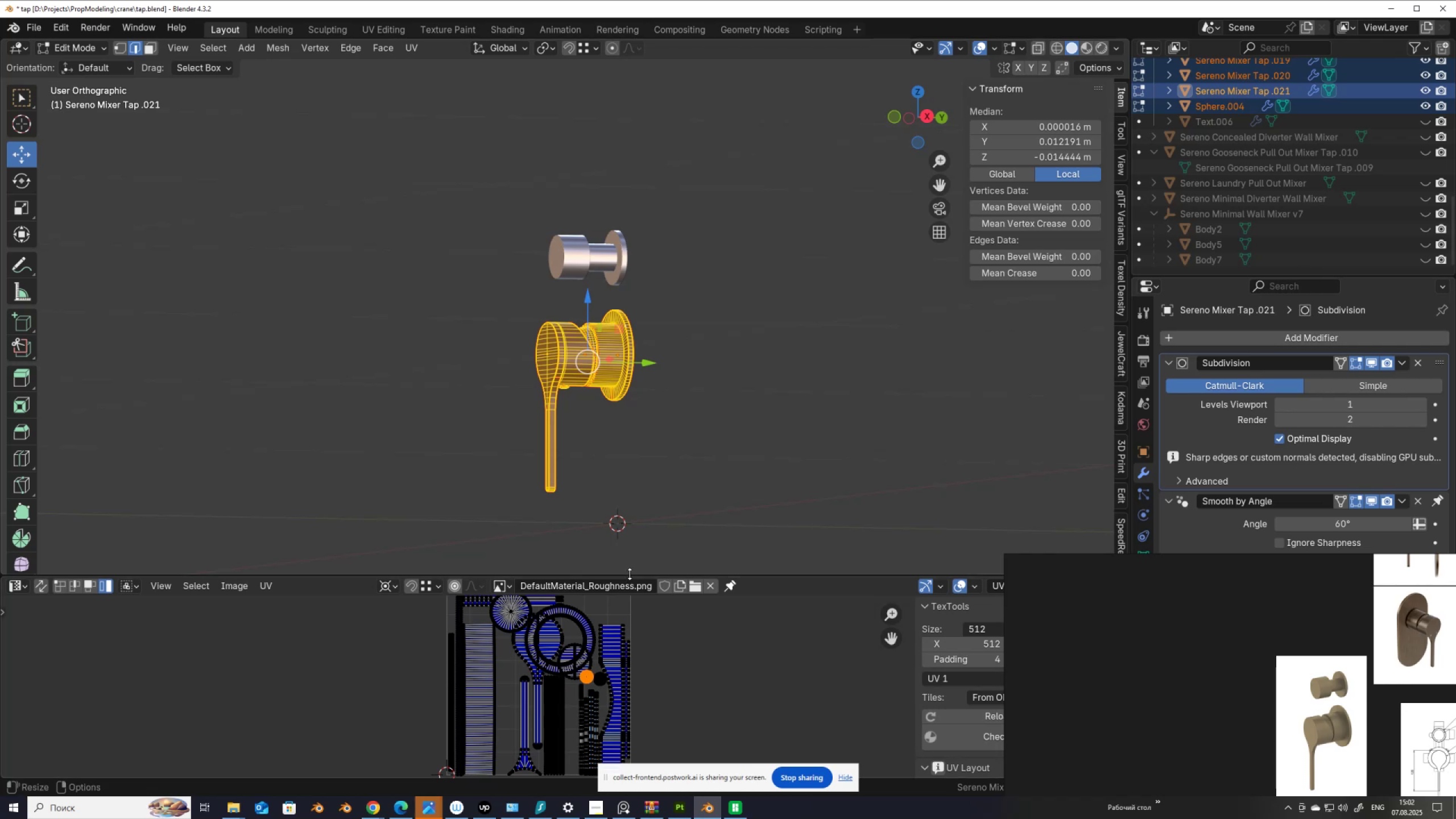 
left_click_drag(start_coordinate=[630, 575], to_coordinate=[632, 358])
 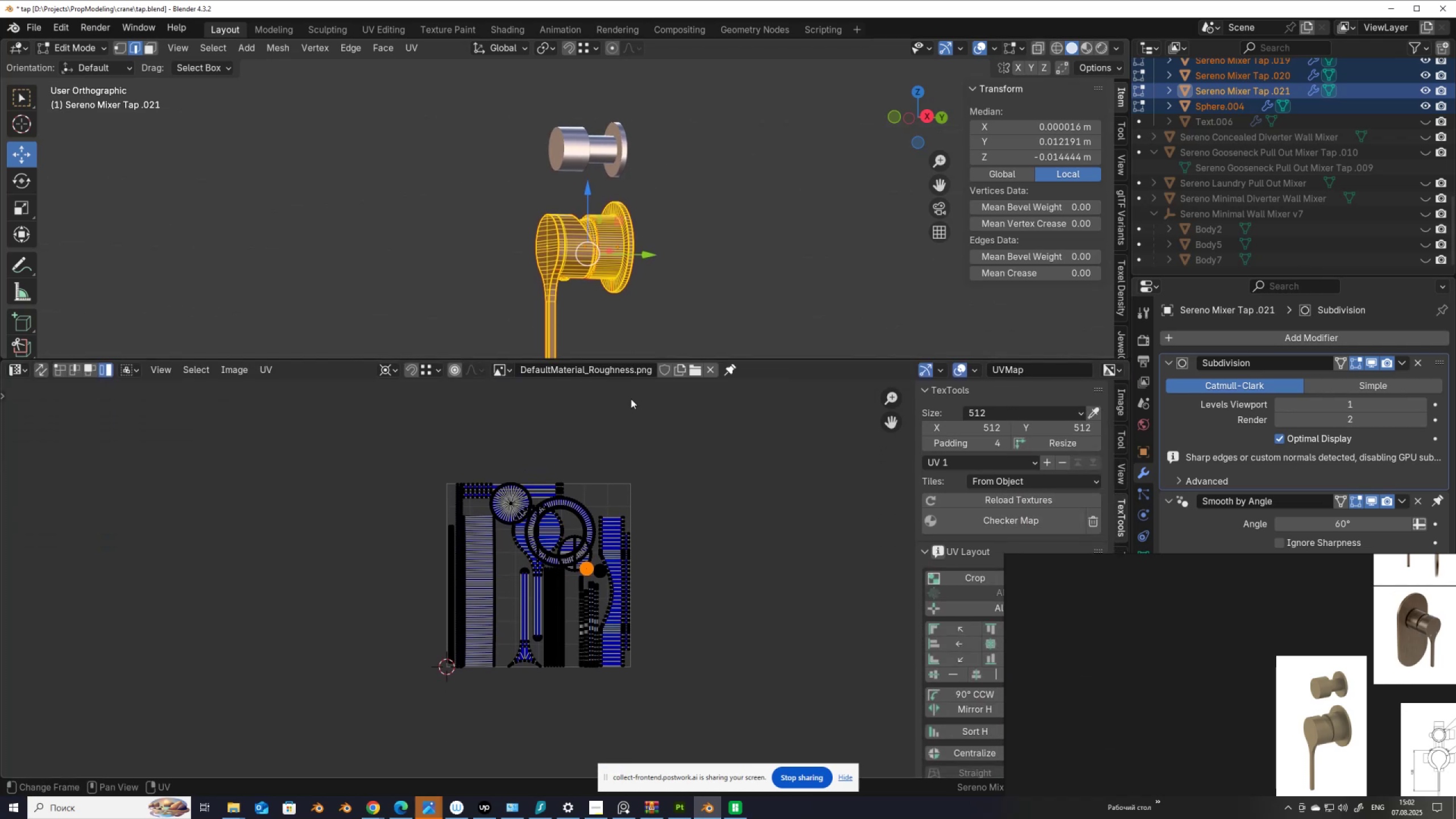 
scroll: coordinate [582, 554], scroll_direction: up, amount: 2.0
 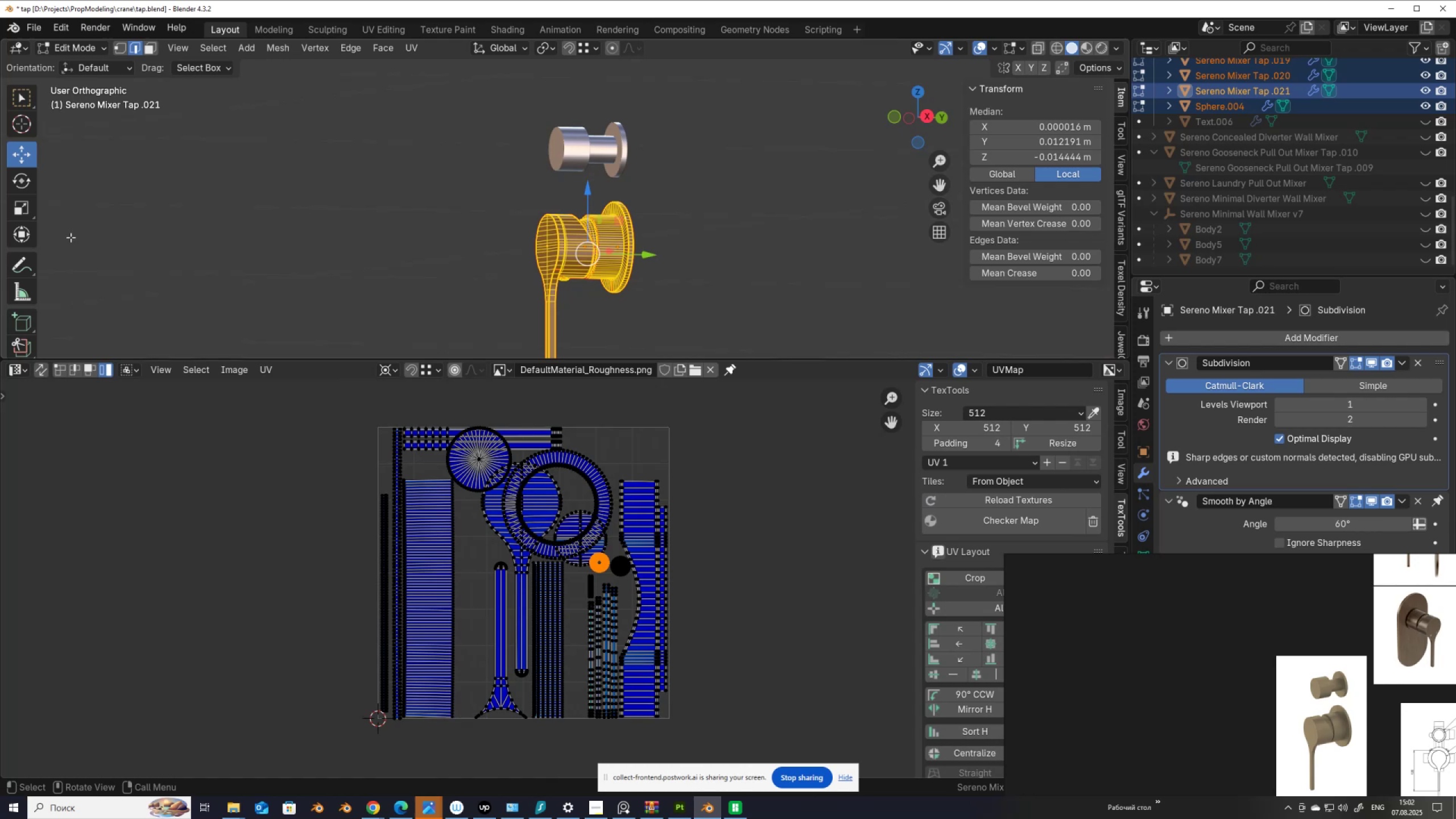 
wait(20.83)
 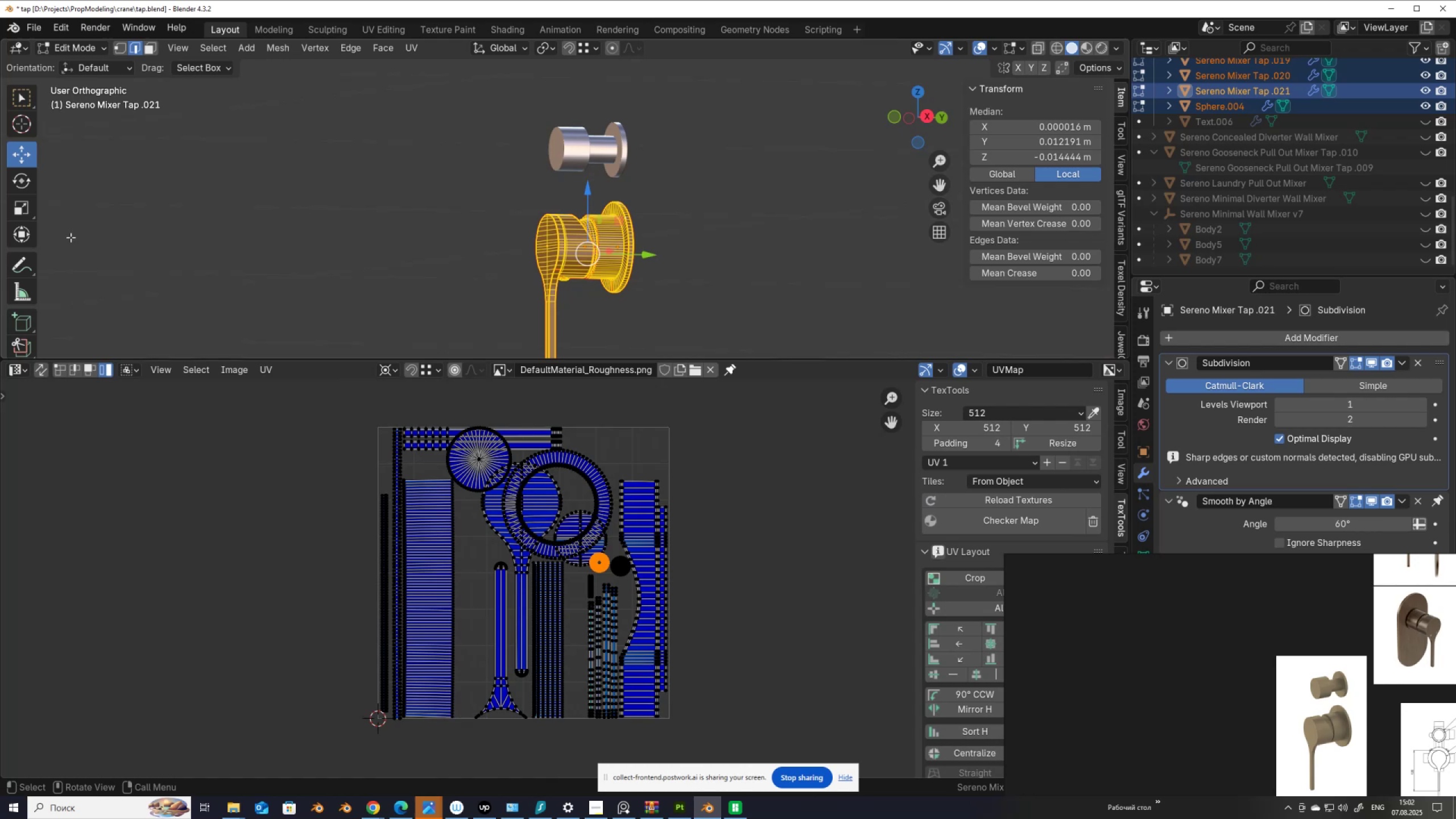 
left_click([634, 246])
 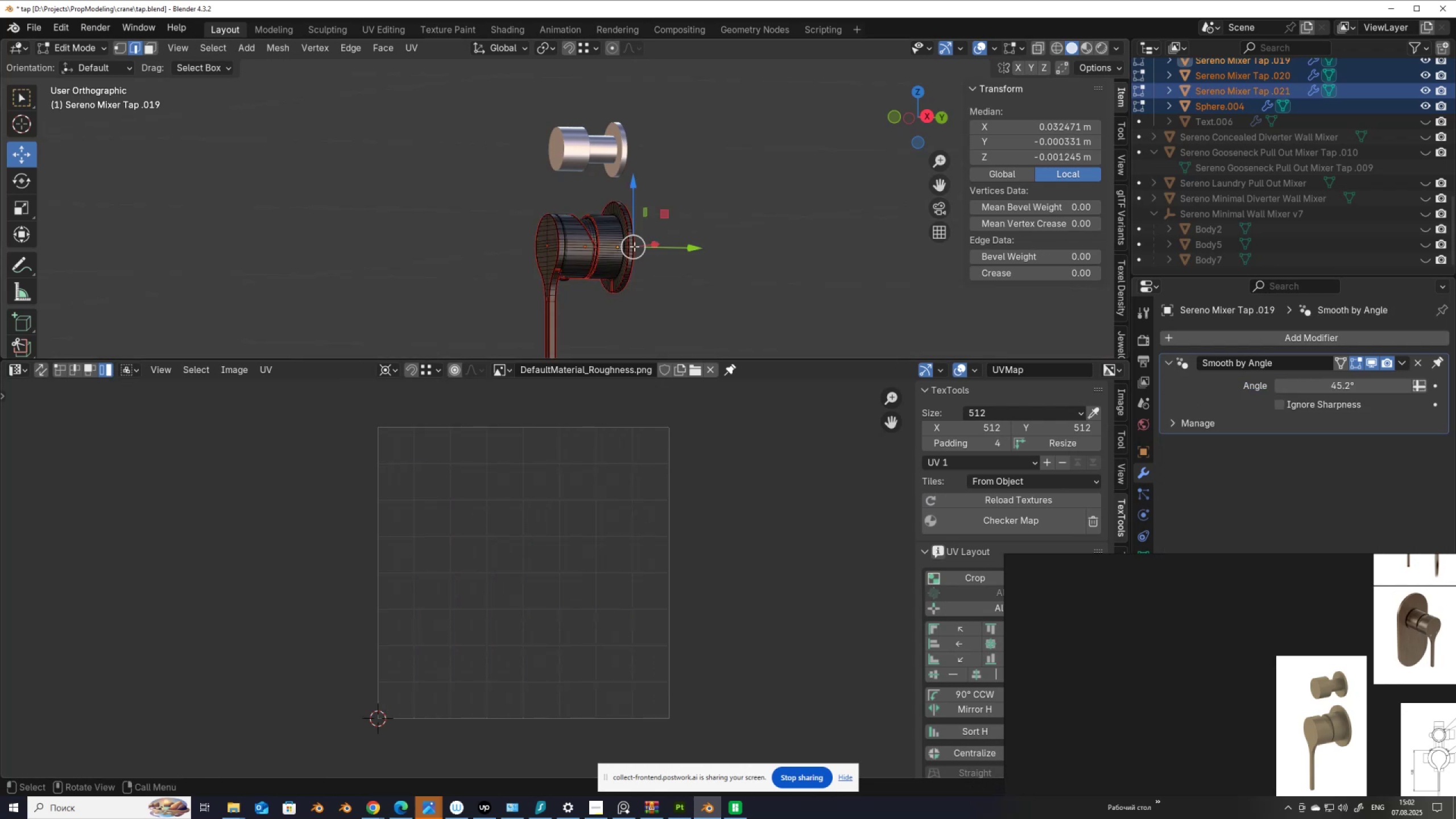 
type(ll)
 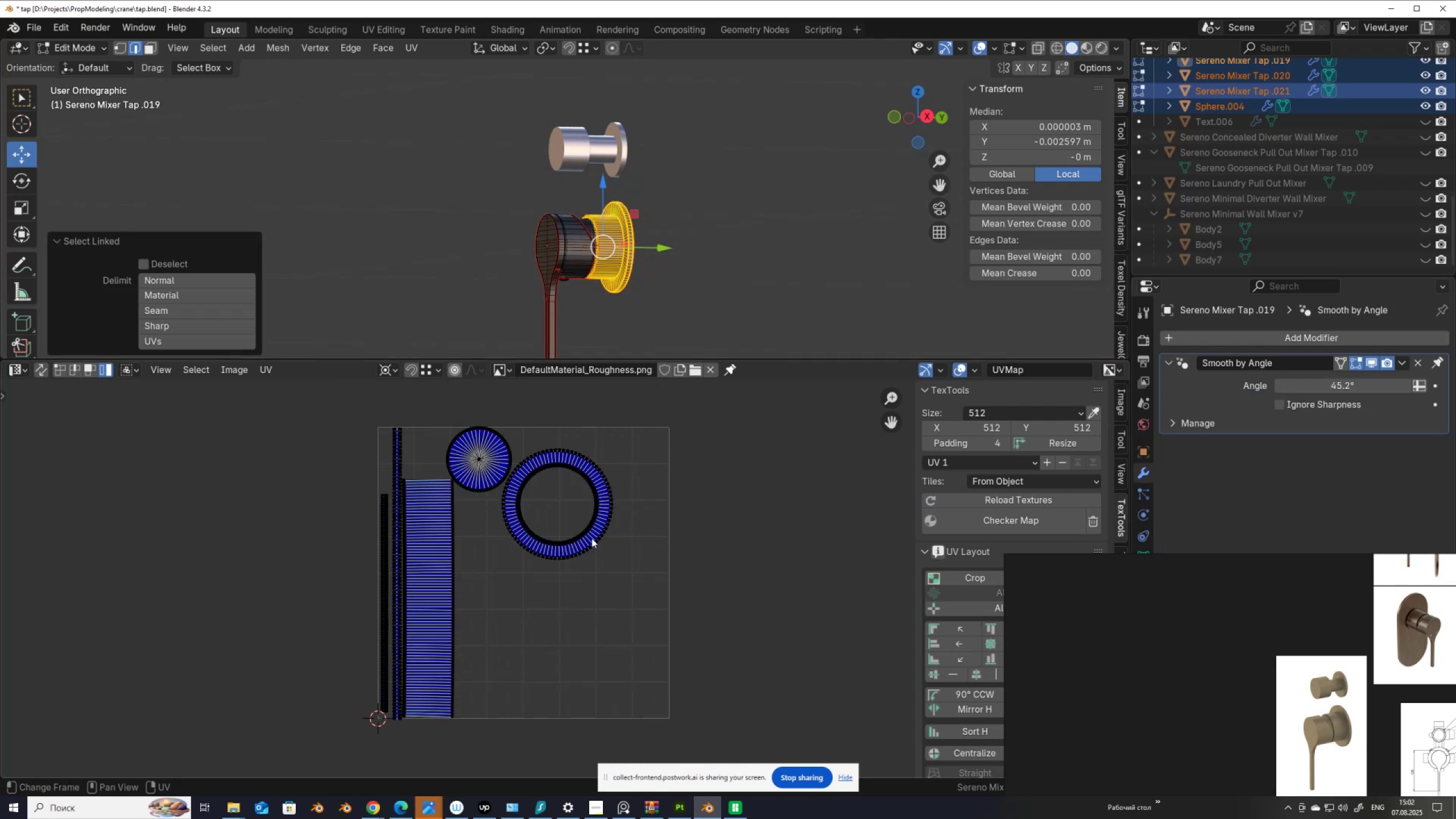 
scroll: coordinate [615, 226], scroll_direction: up, amount: 3.0
 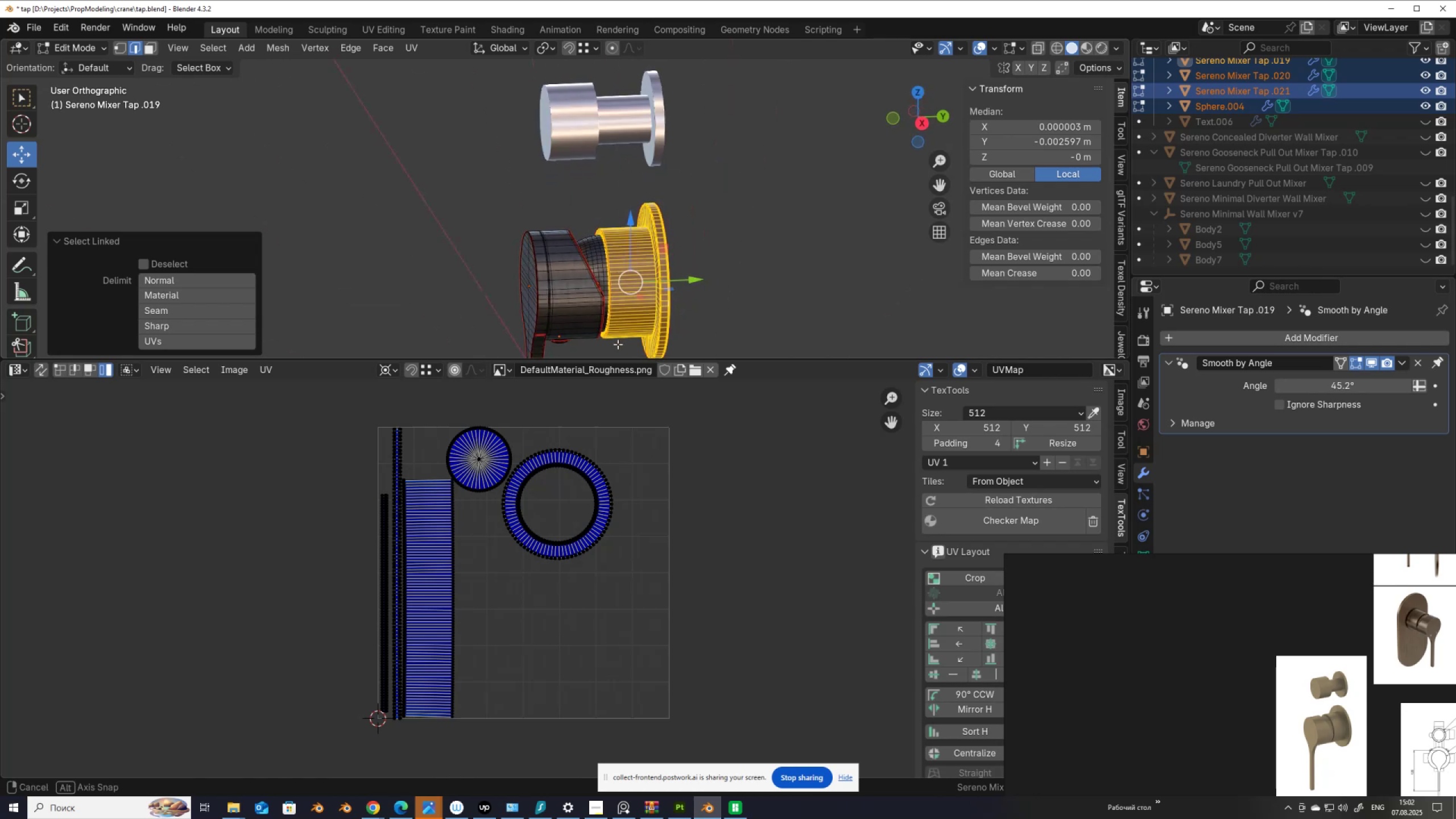 
wait(5.1)
 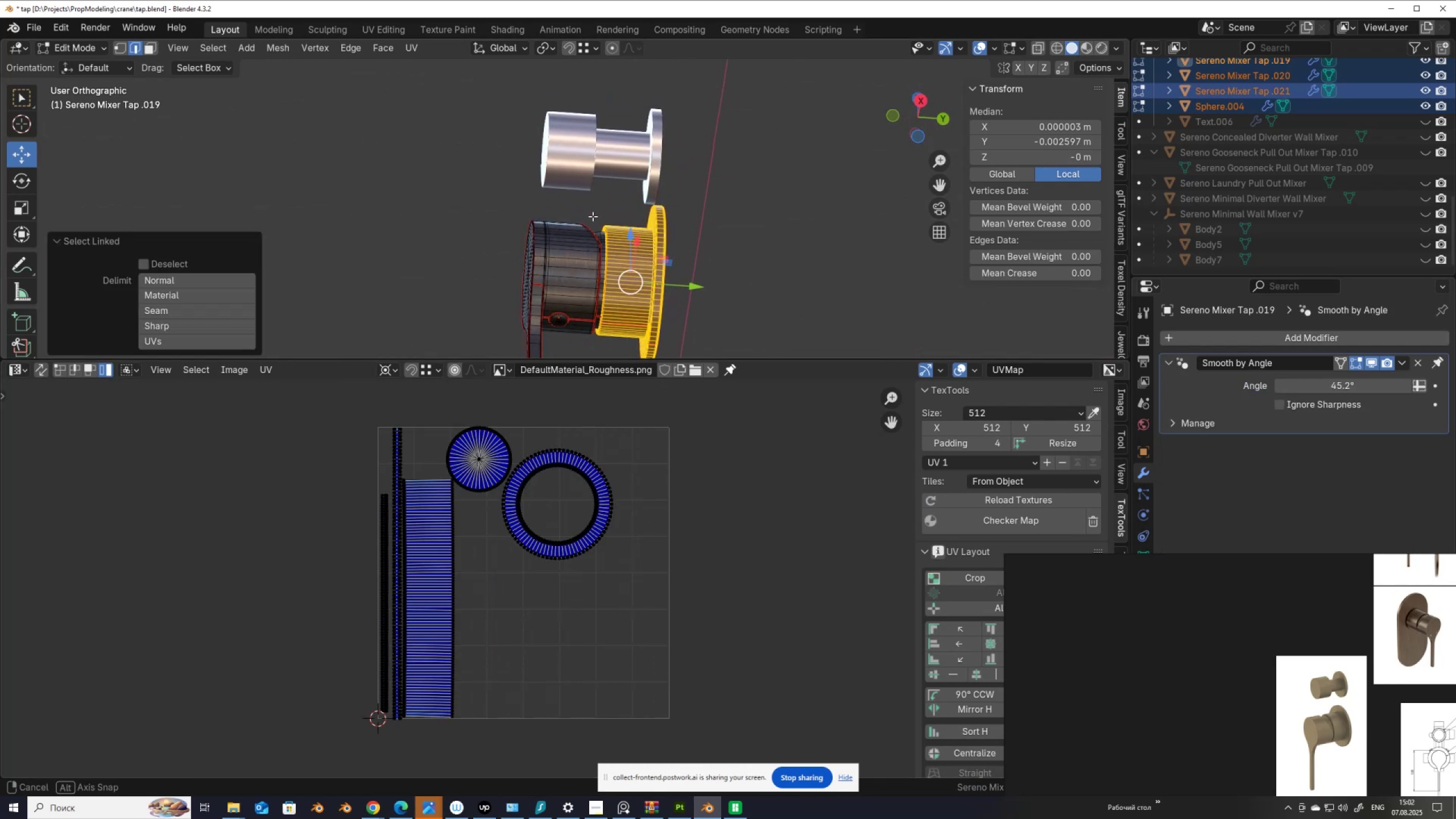 
key(Tab)
 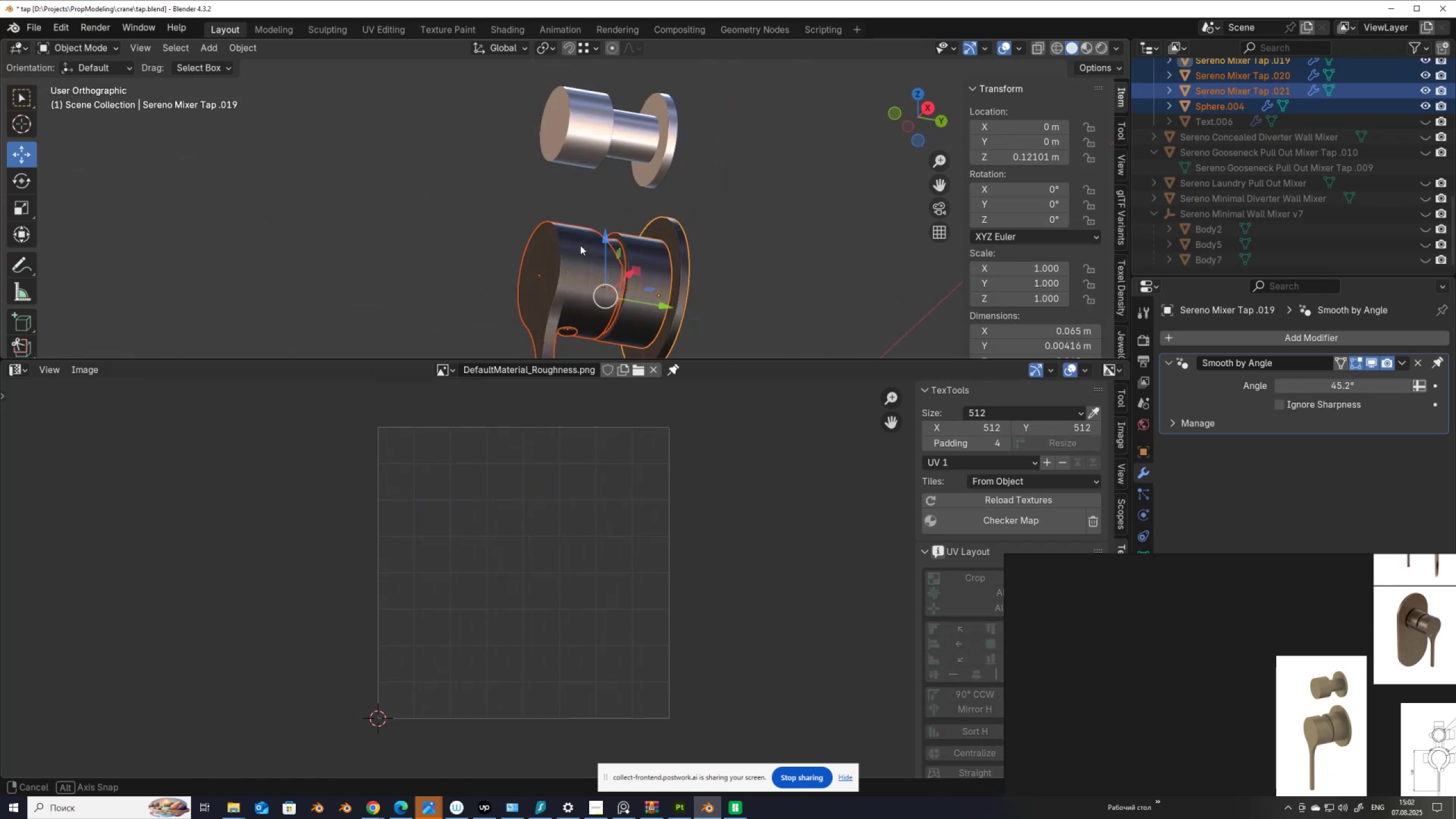 
scroll: coordinate [556, 224], scroll_direction: up, amount: 2.0
 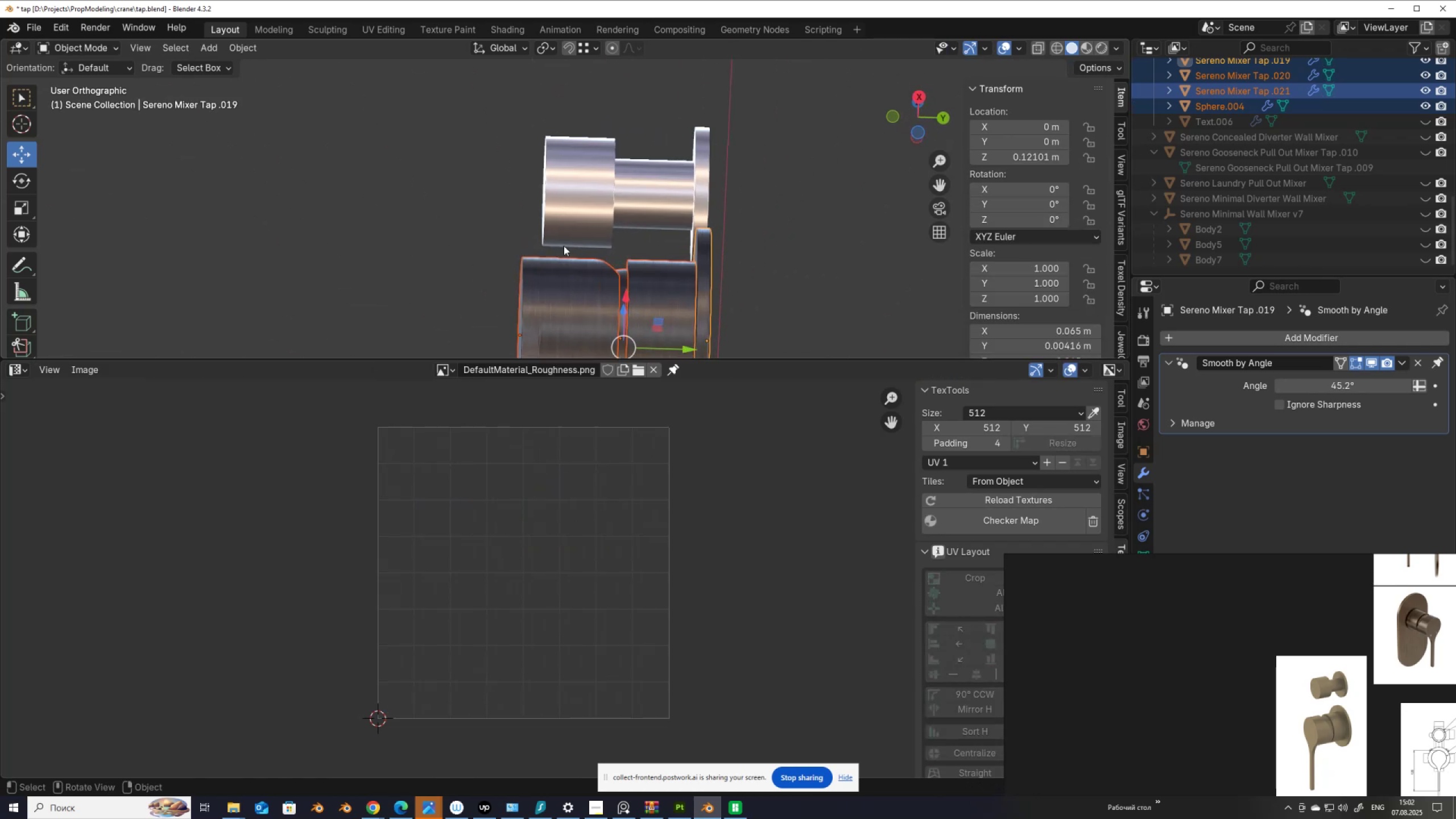 
hold_key(key=ShiftLeft, duration=0.42)
 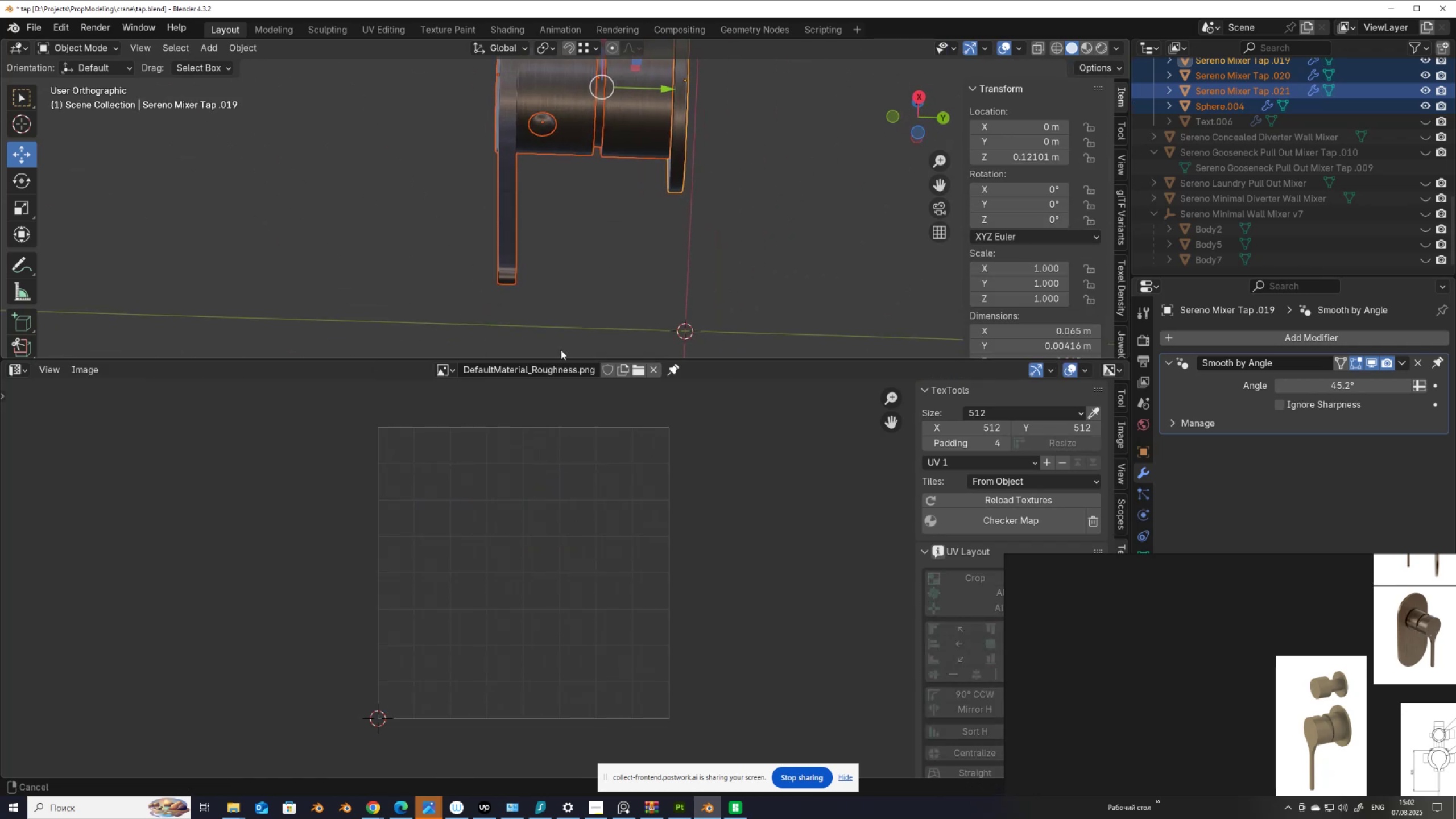 
scroll: coordinate [616, 166], scroll_direction: up, amount: 7.0
 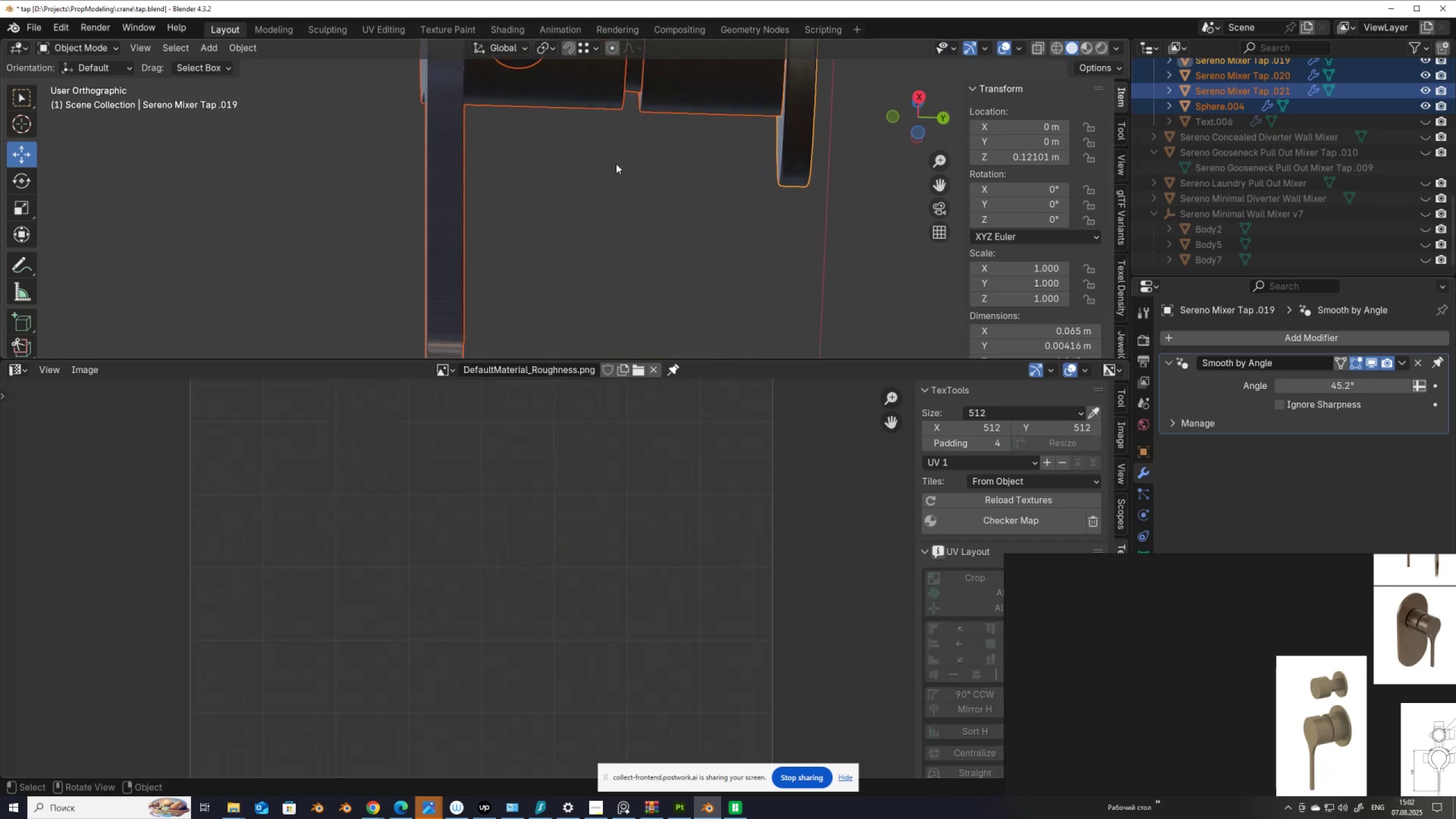 
hold_key(key=ShiftLeft, duration=0.37)
 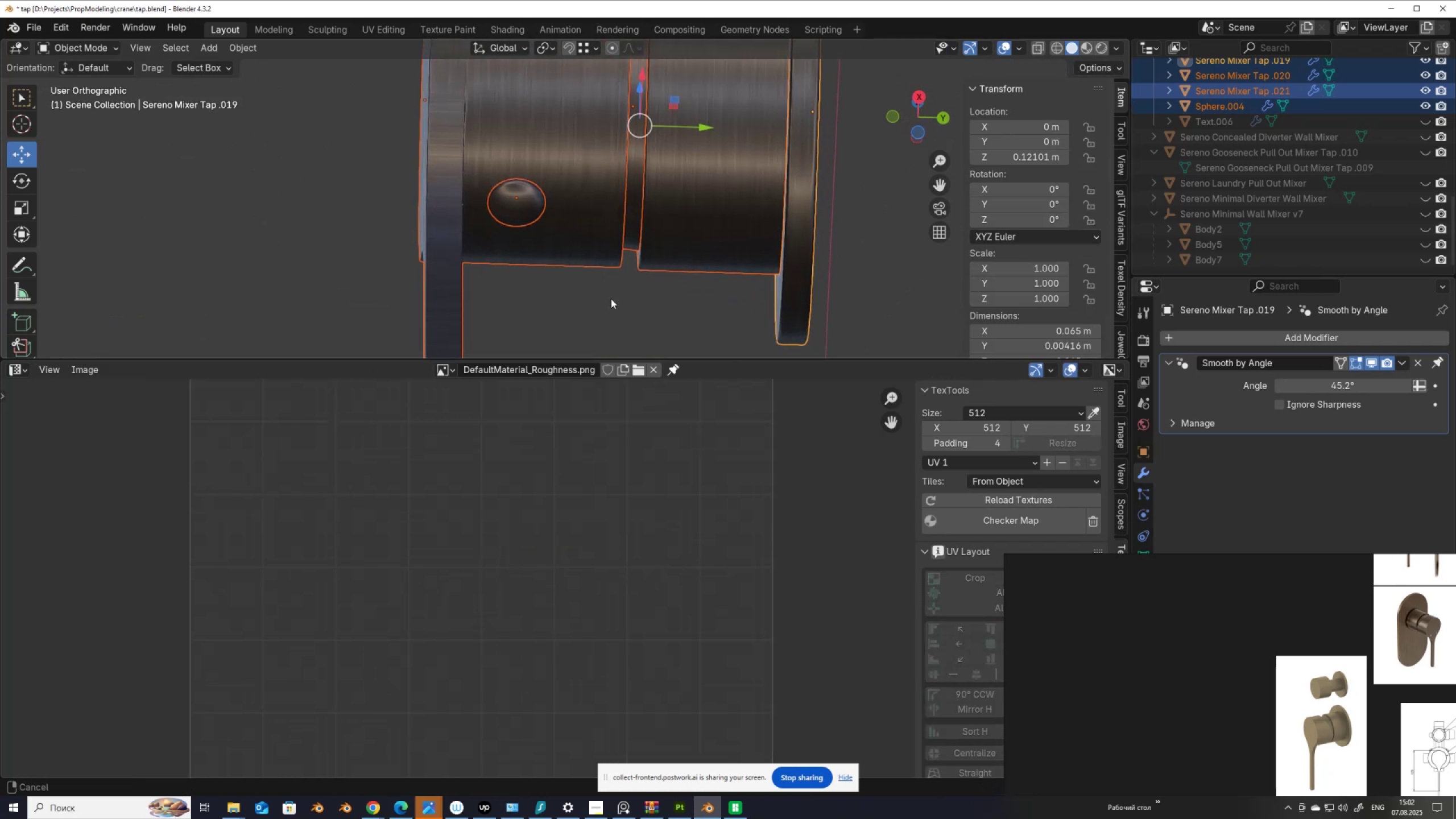 
scroll: coordinate [609, 298], scroll_direction: up, amount: 2.0
 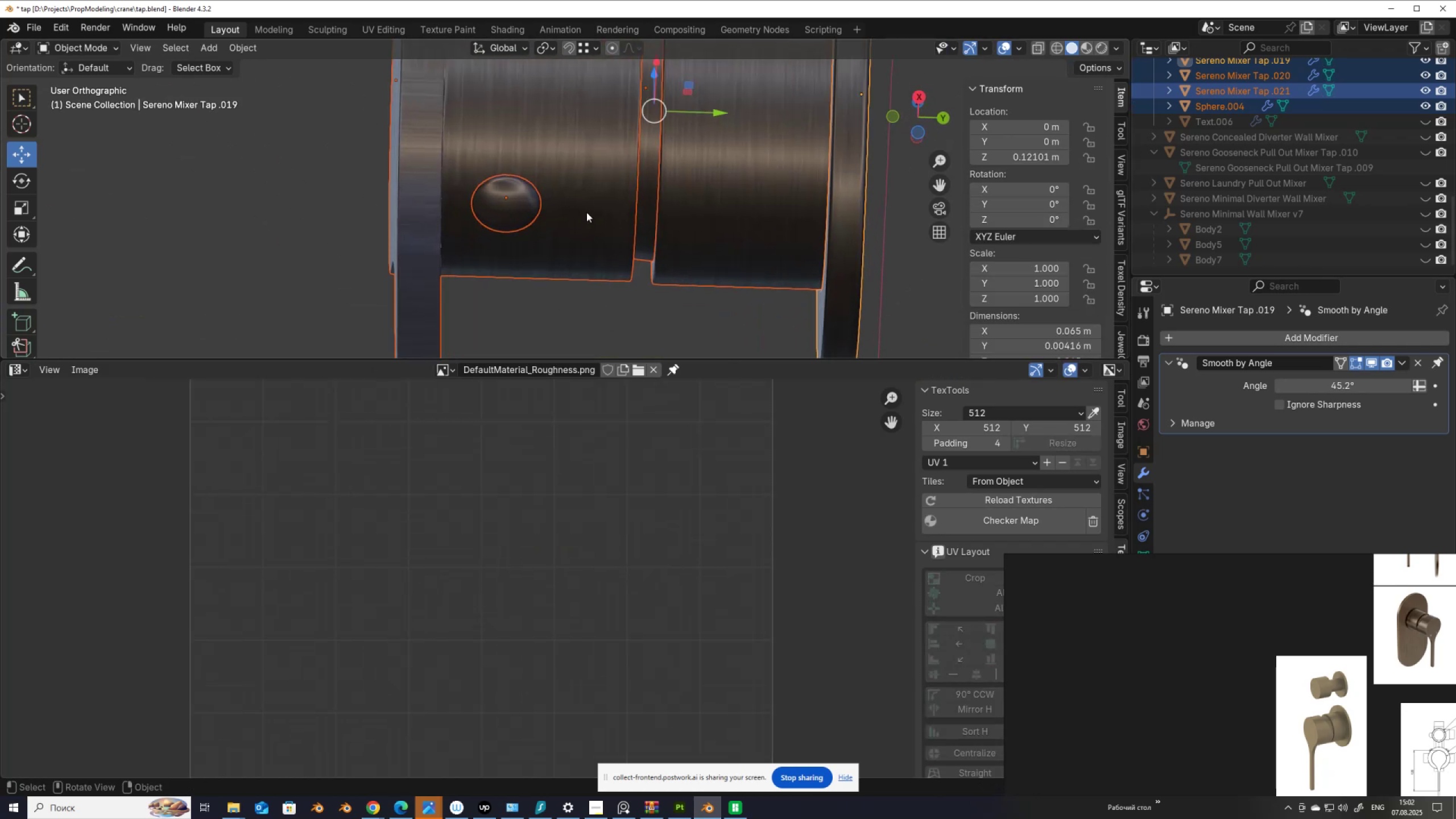 
left_click([586, 212])
 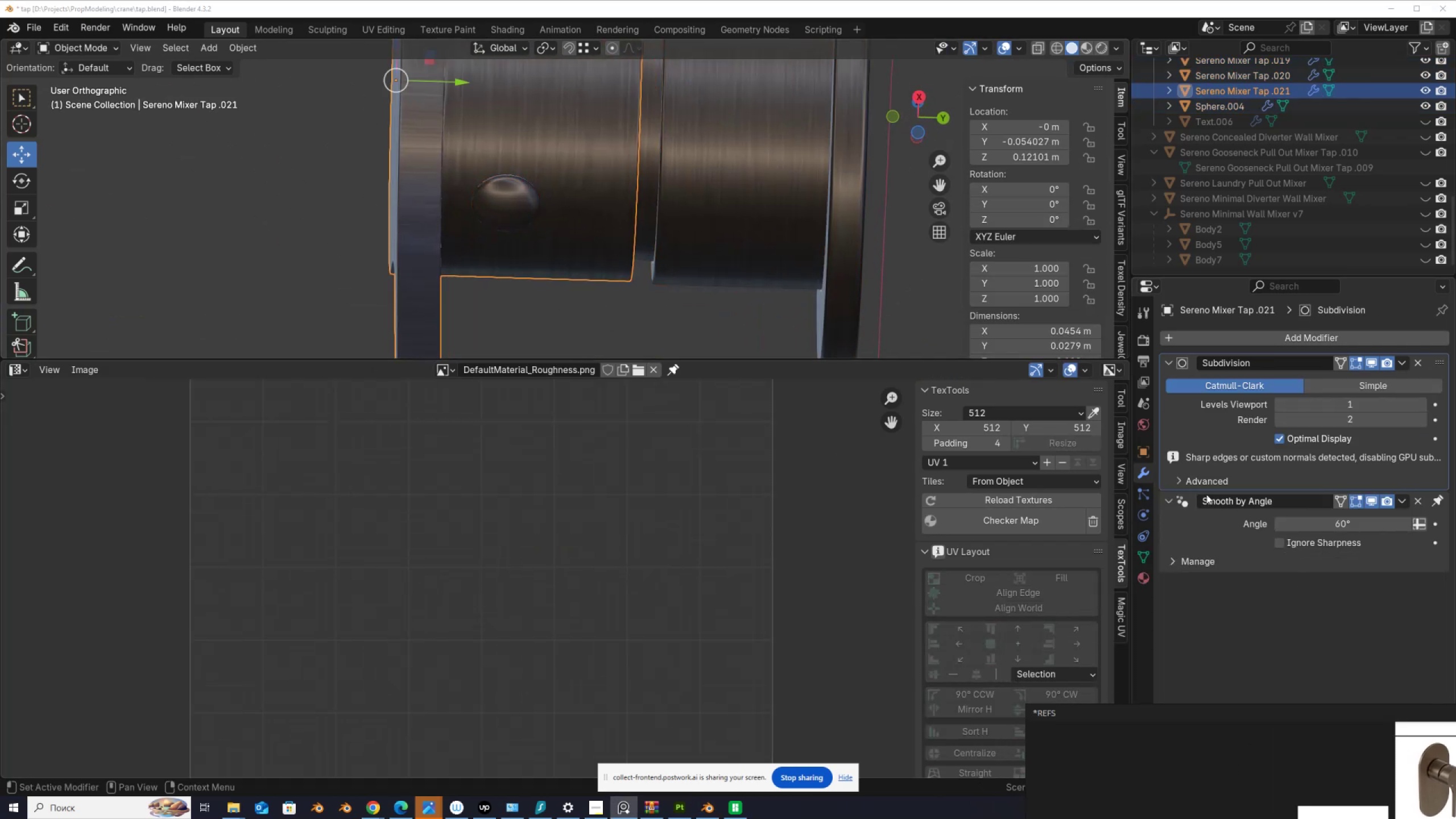 
left_click([1178, 479])
 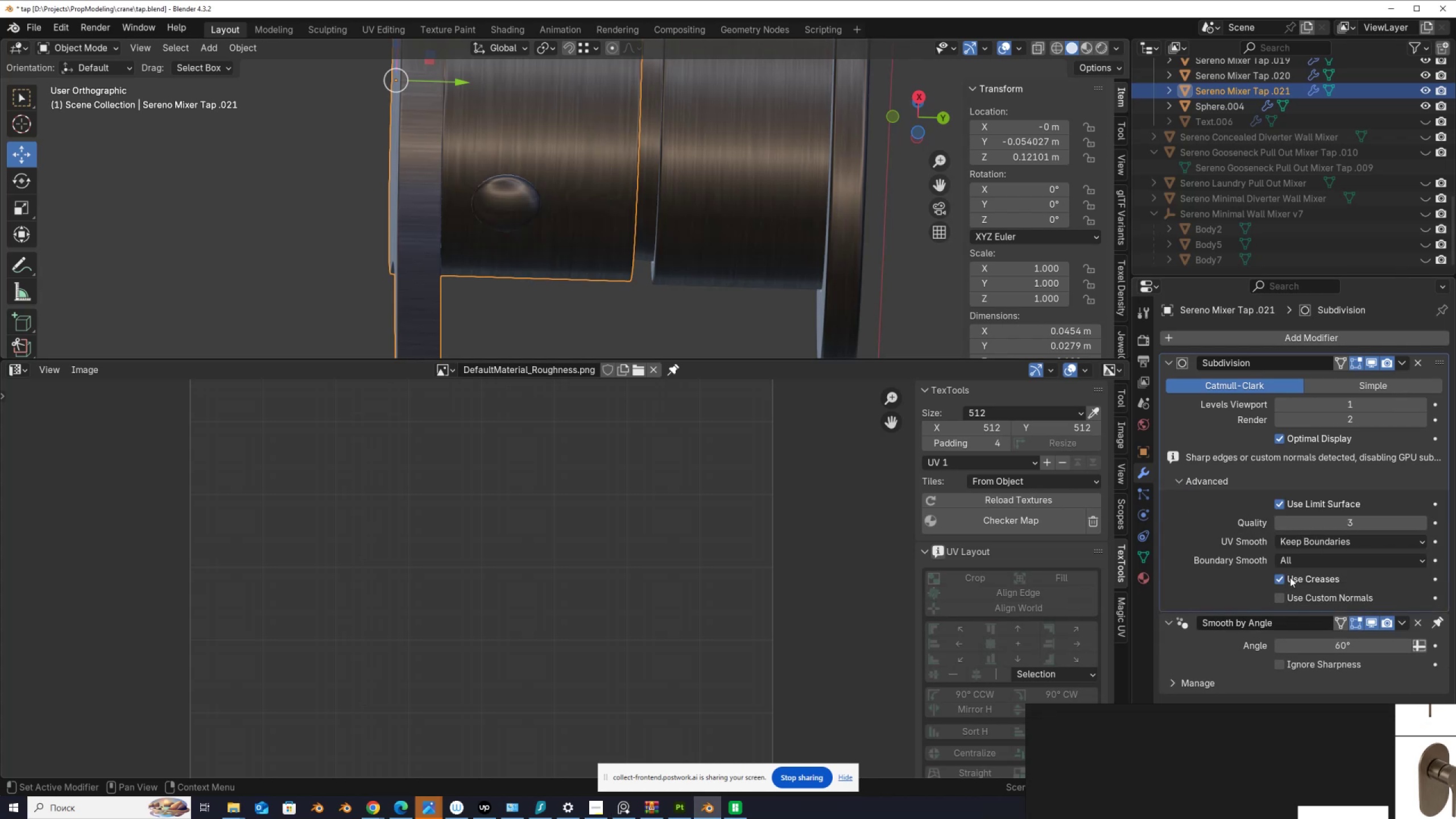 
left_click([1294, 559])
 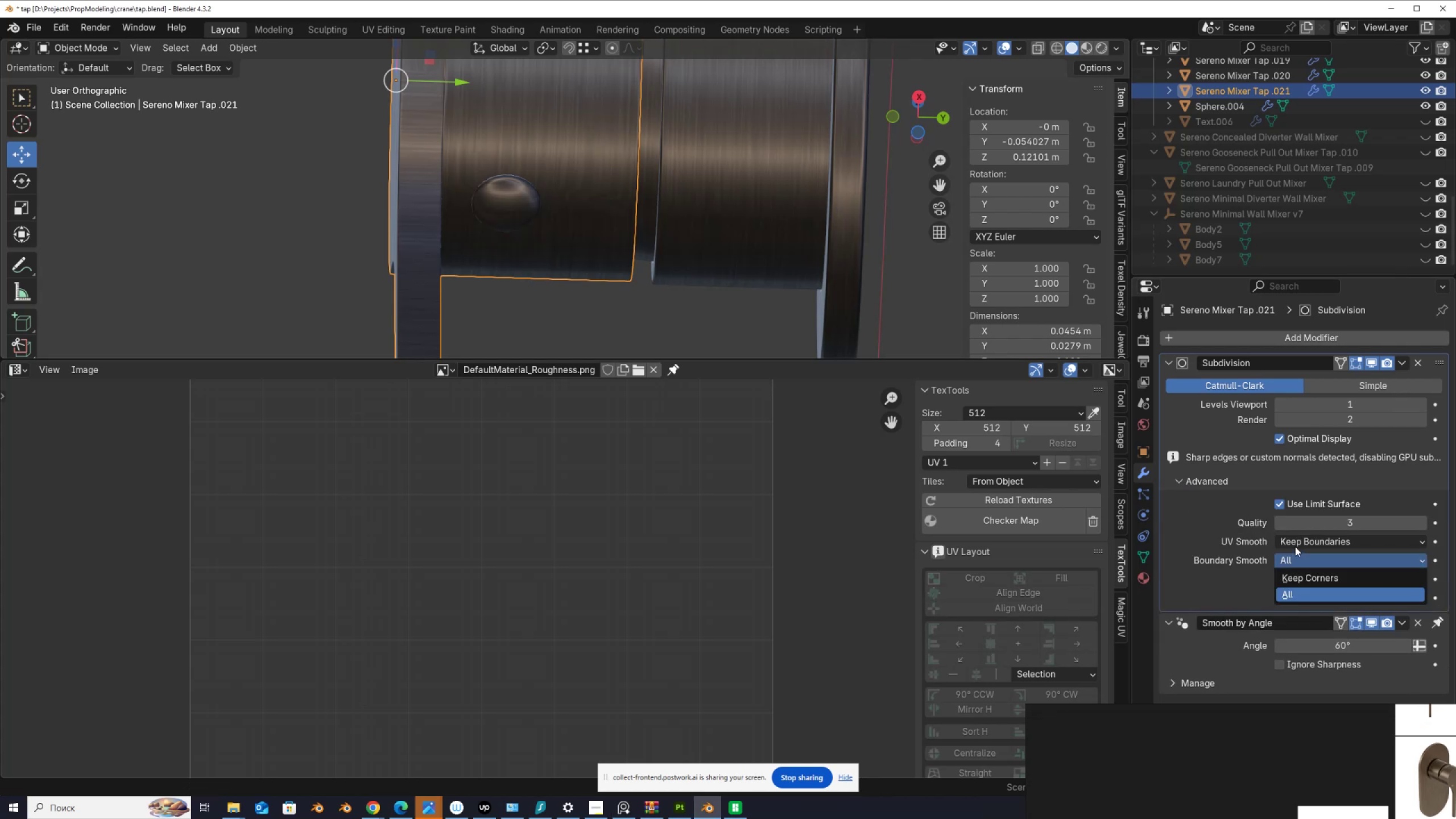 
left_click([1295, 547])
 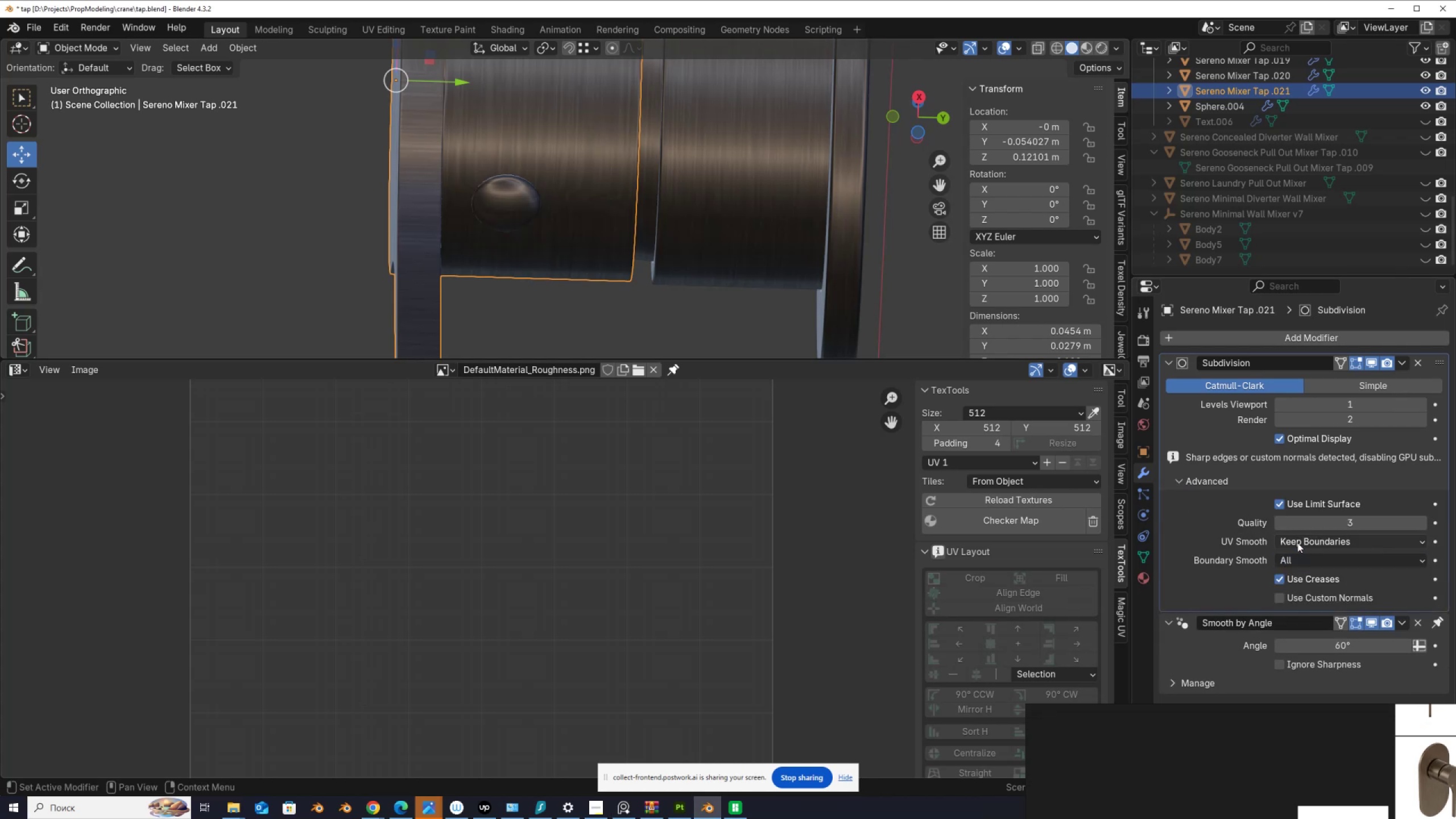 
left_click([1297, 543])
 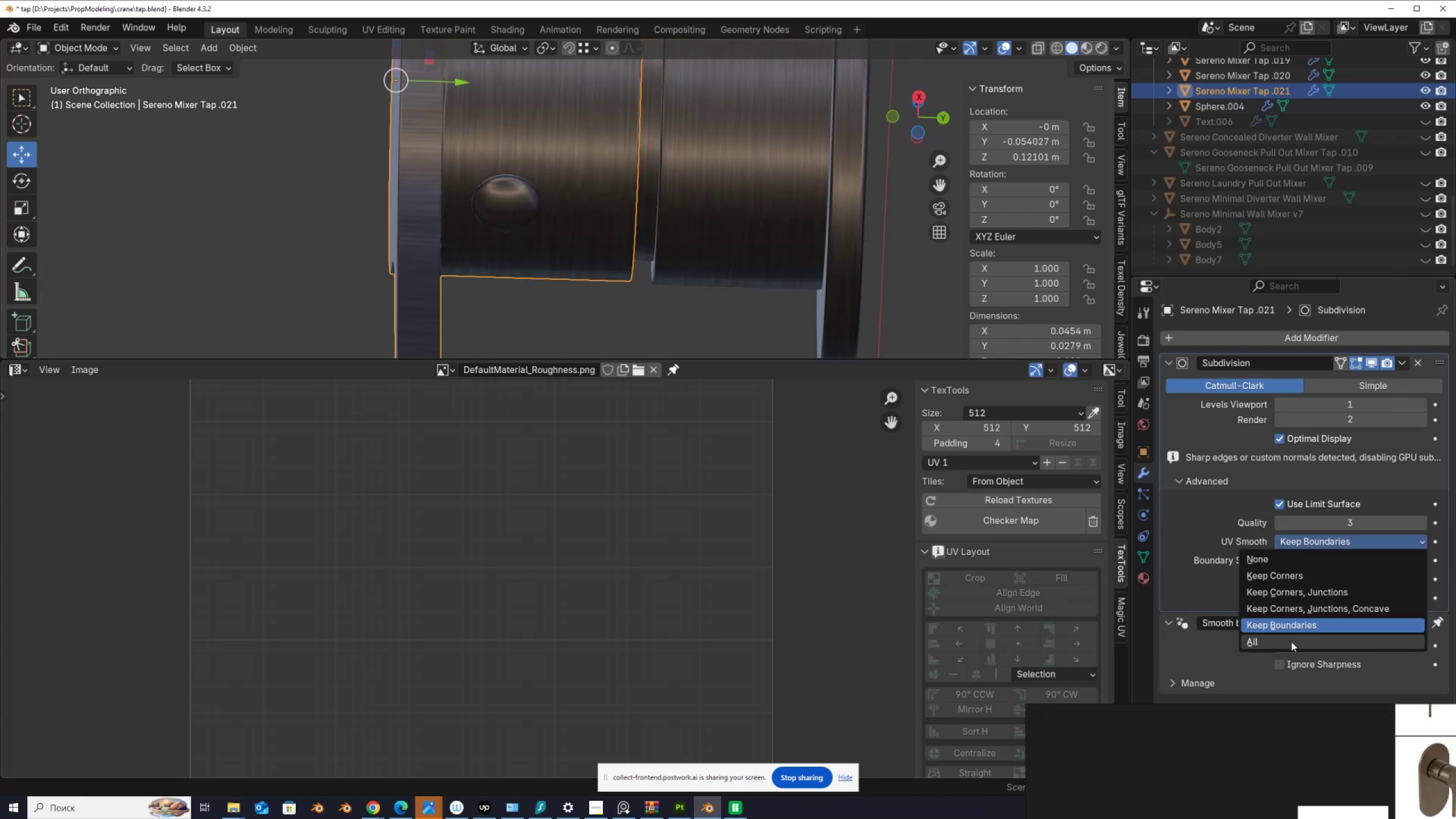 
left_click([1291, 642])
 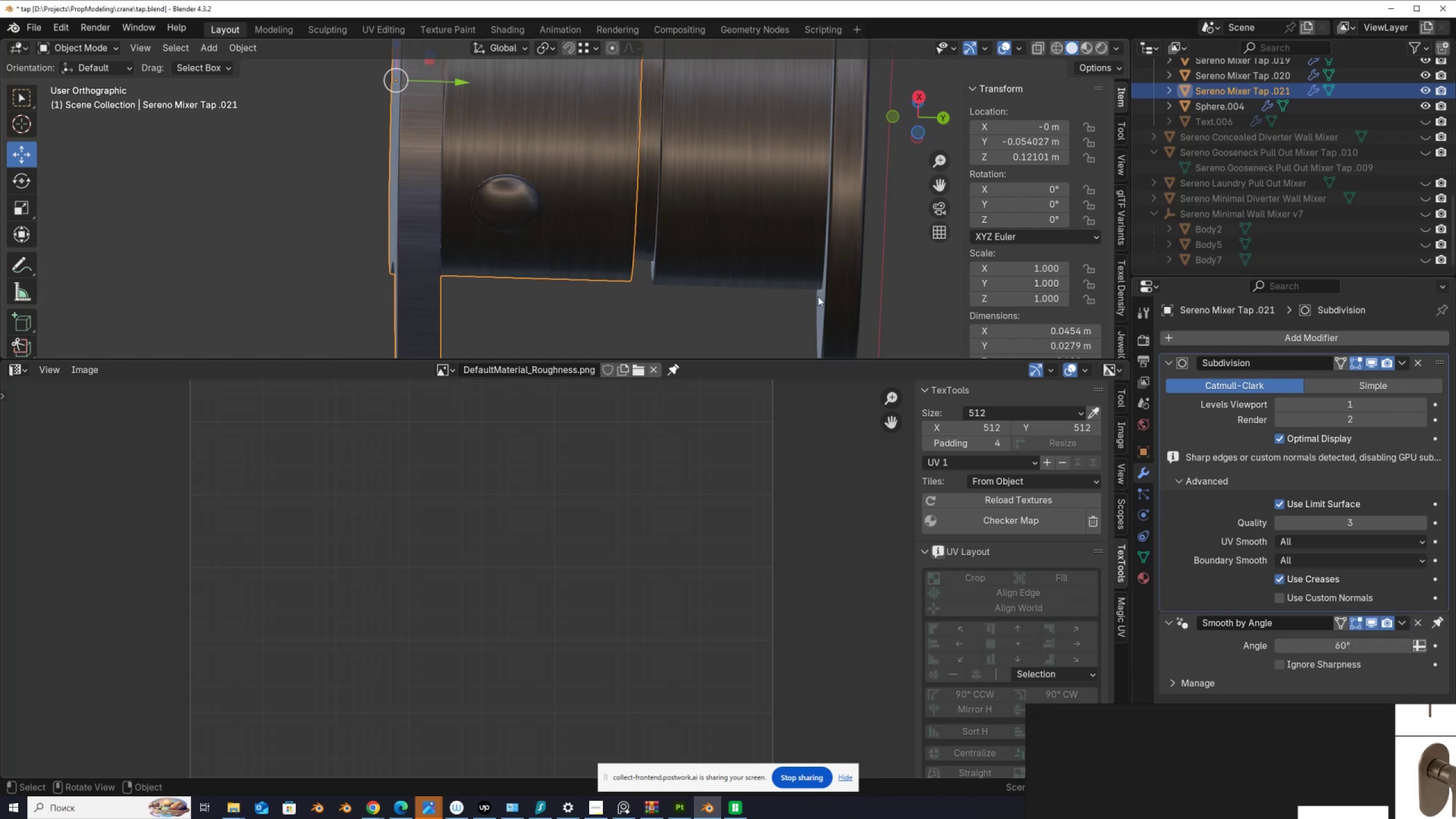 
scroll: coordinate [723, 241], scroll_direction: down, amount: 7.0
 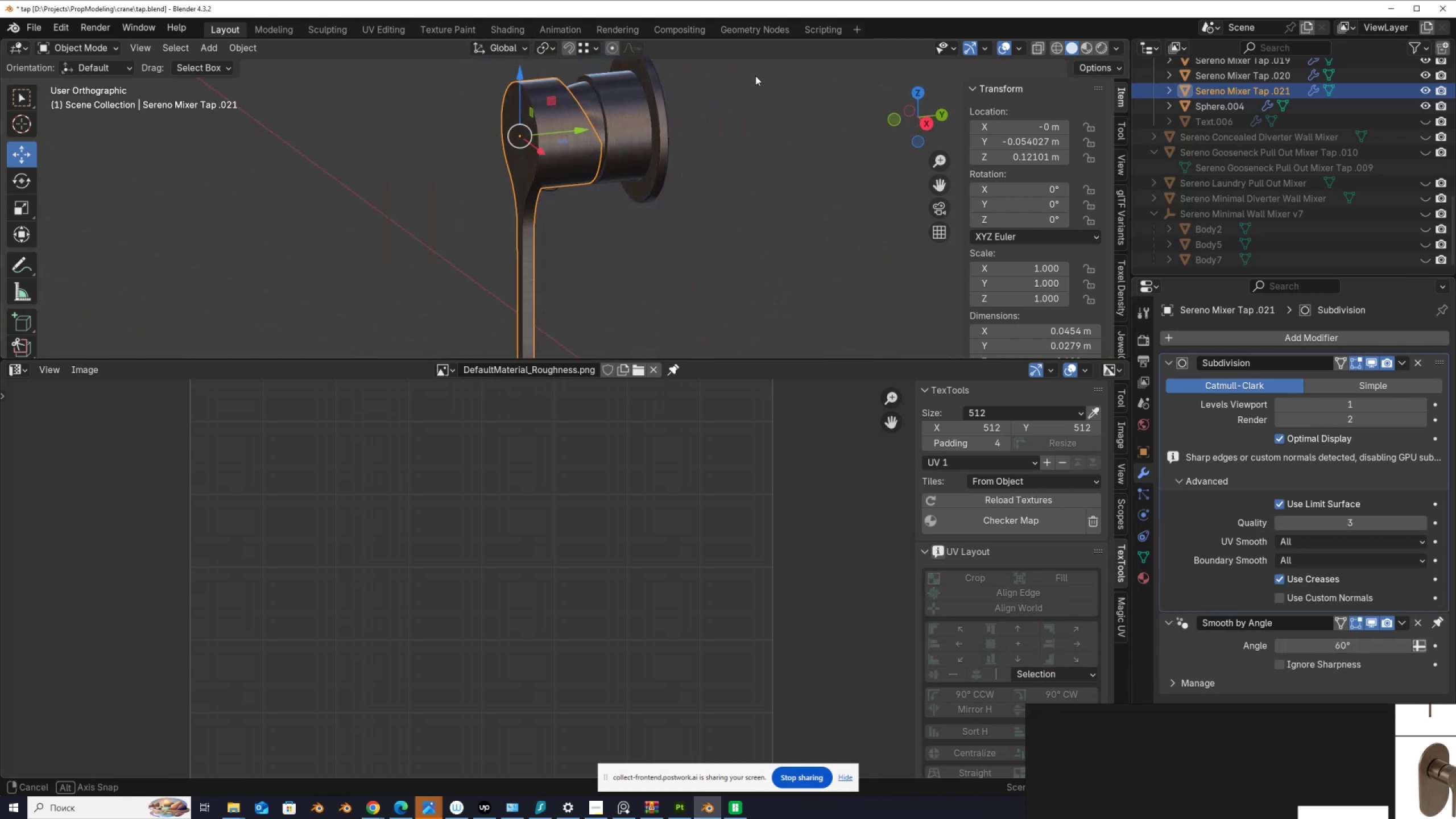 
scroll: coordinate [730, 91], scroll_direction: up, amount: 2.0
 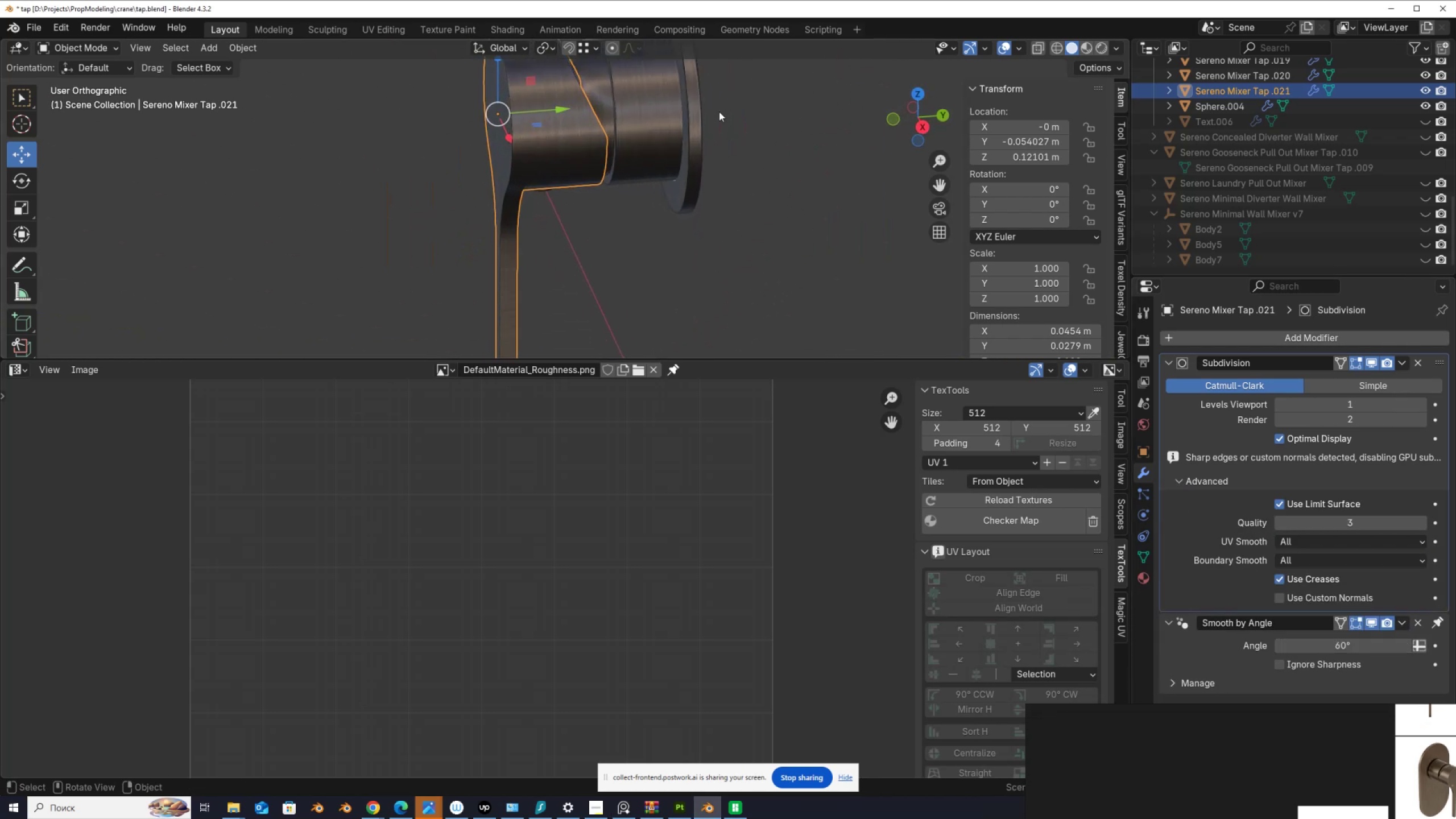 
hold_key(key=ShiftLeft, duration=0.42)
 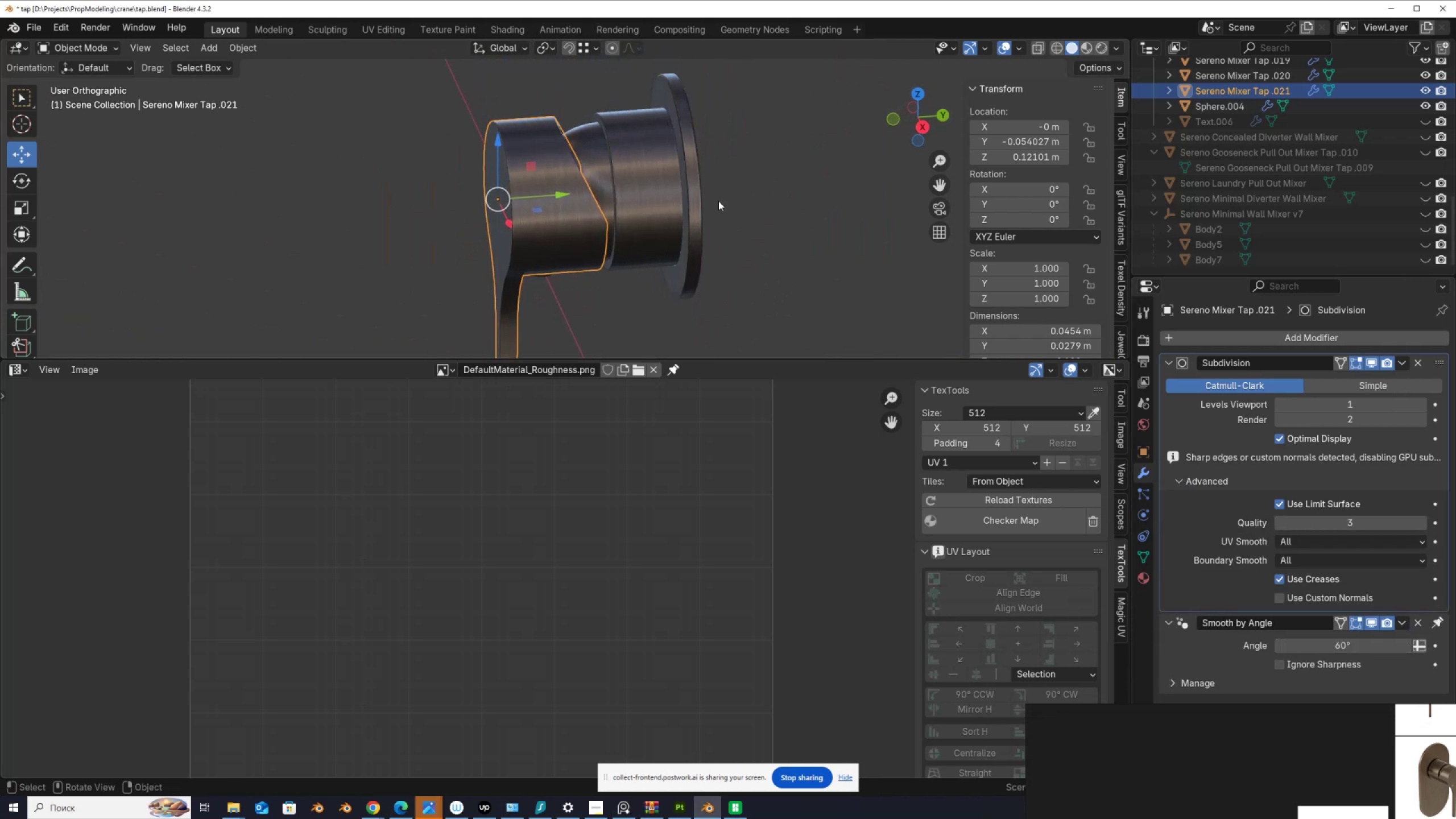 
key(Control+S)
 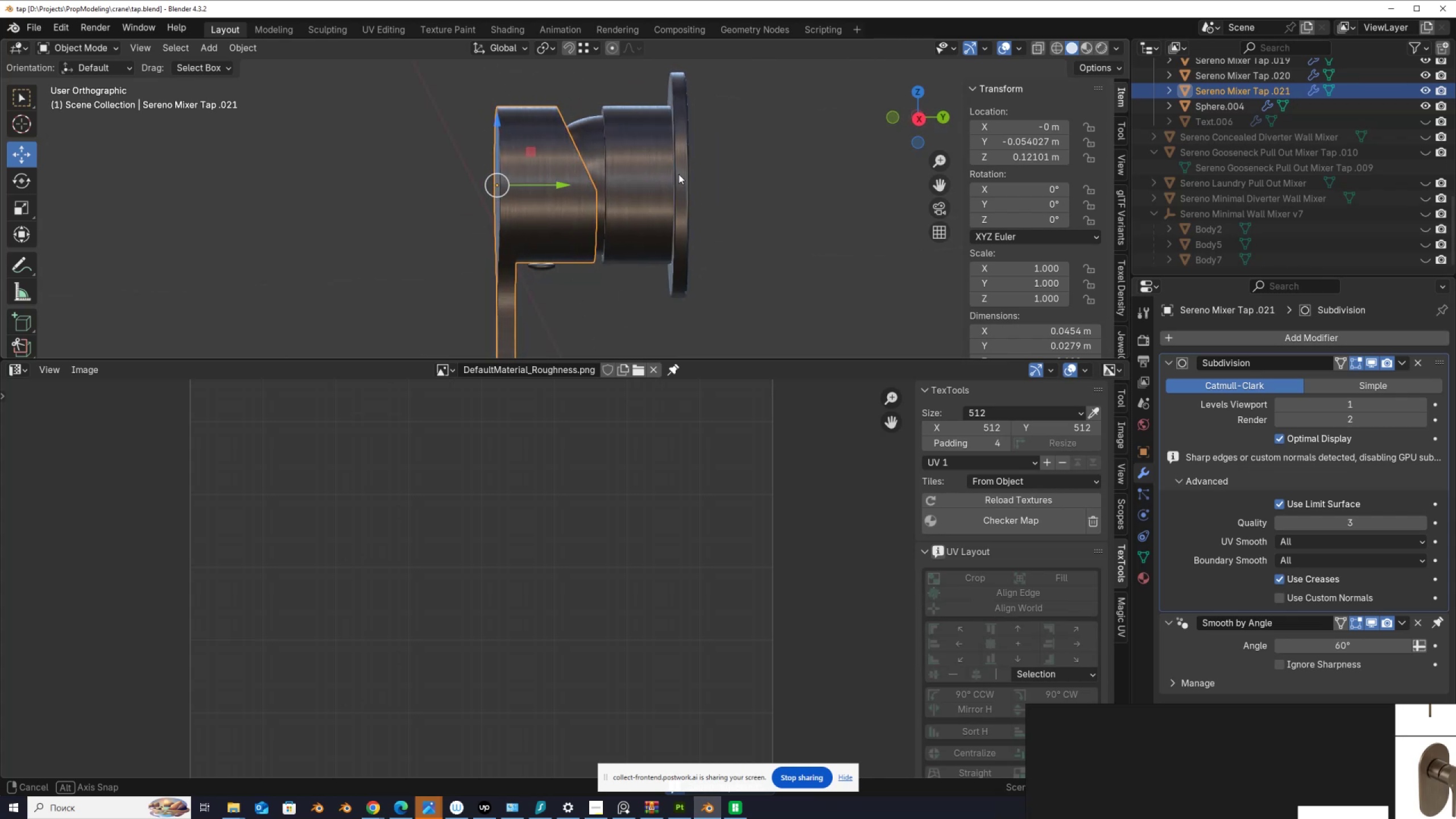 
left_click_drag(start_coordinate=[723, 148], to_coordinate=[599, 127])
 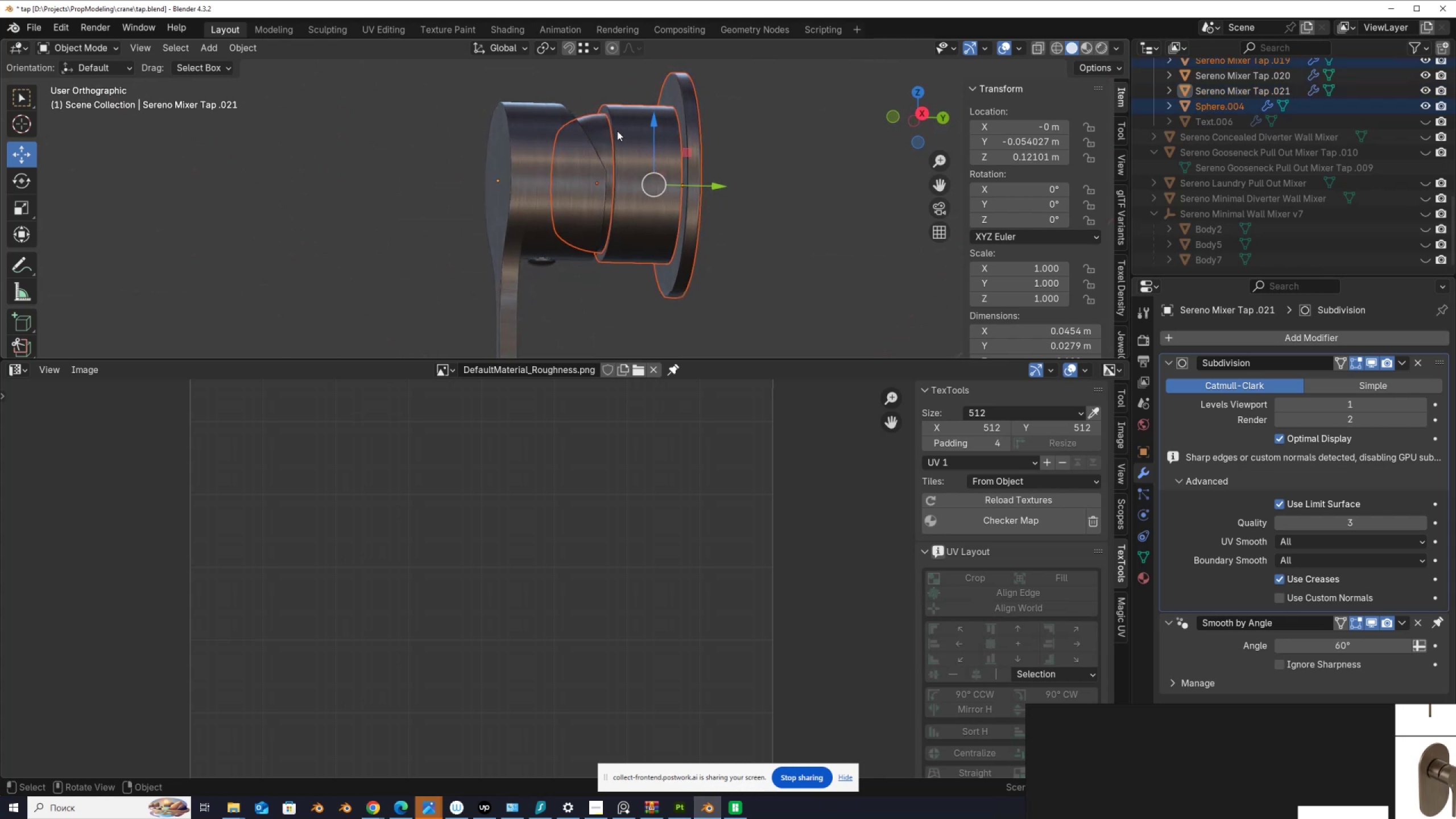 
key(CapsLock)
 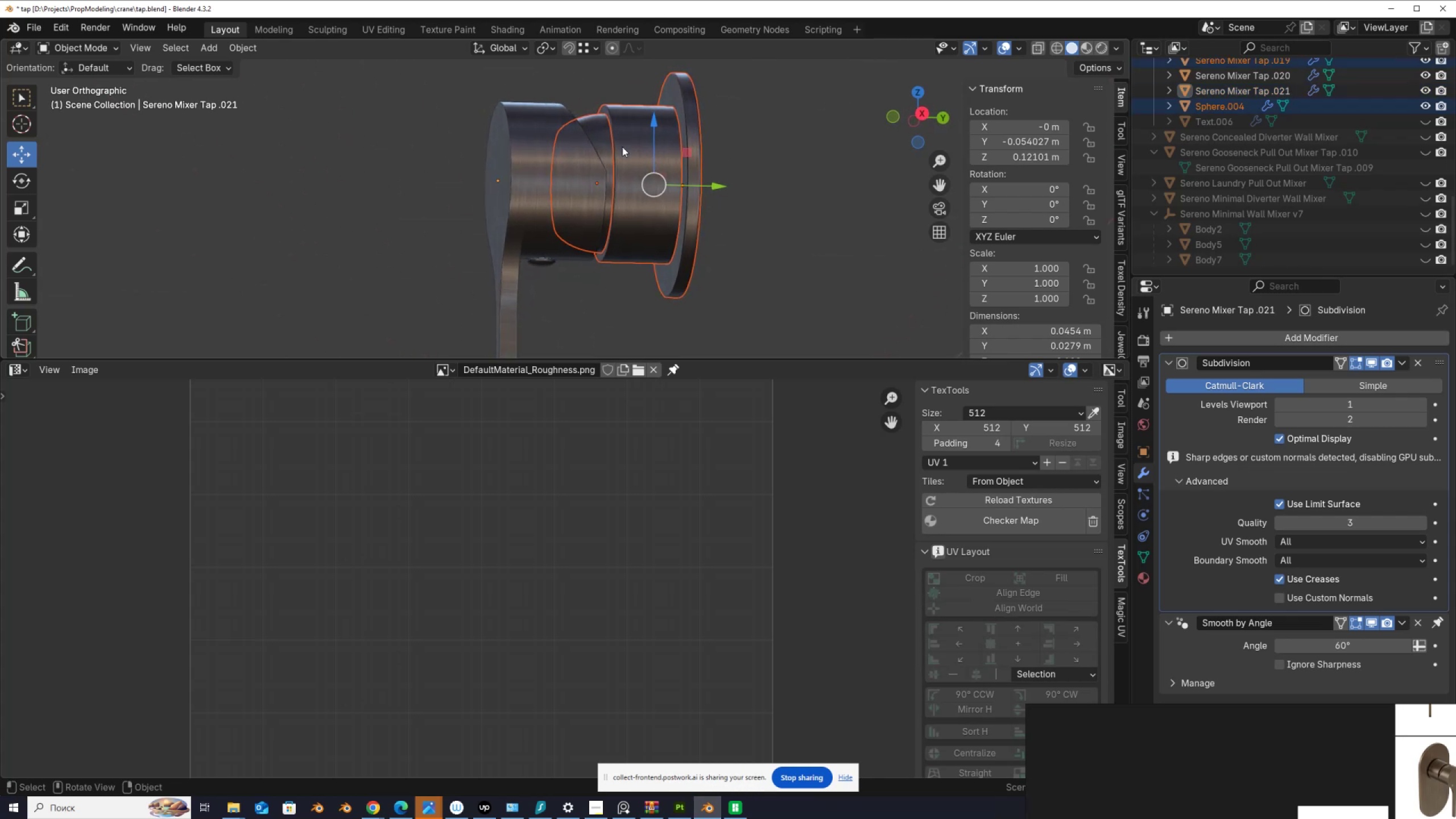 
key(Tab)
 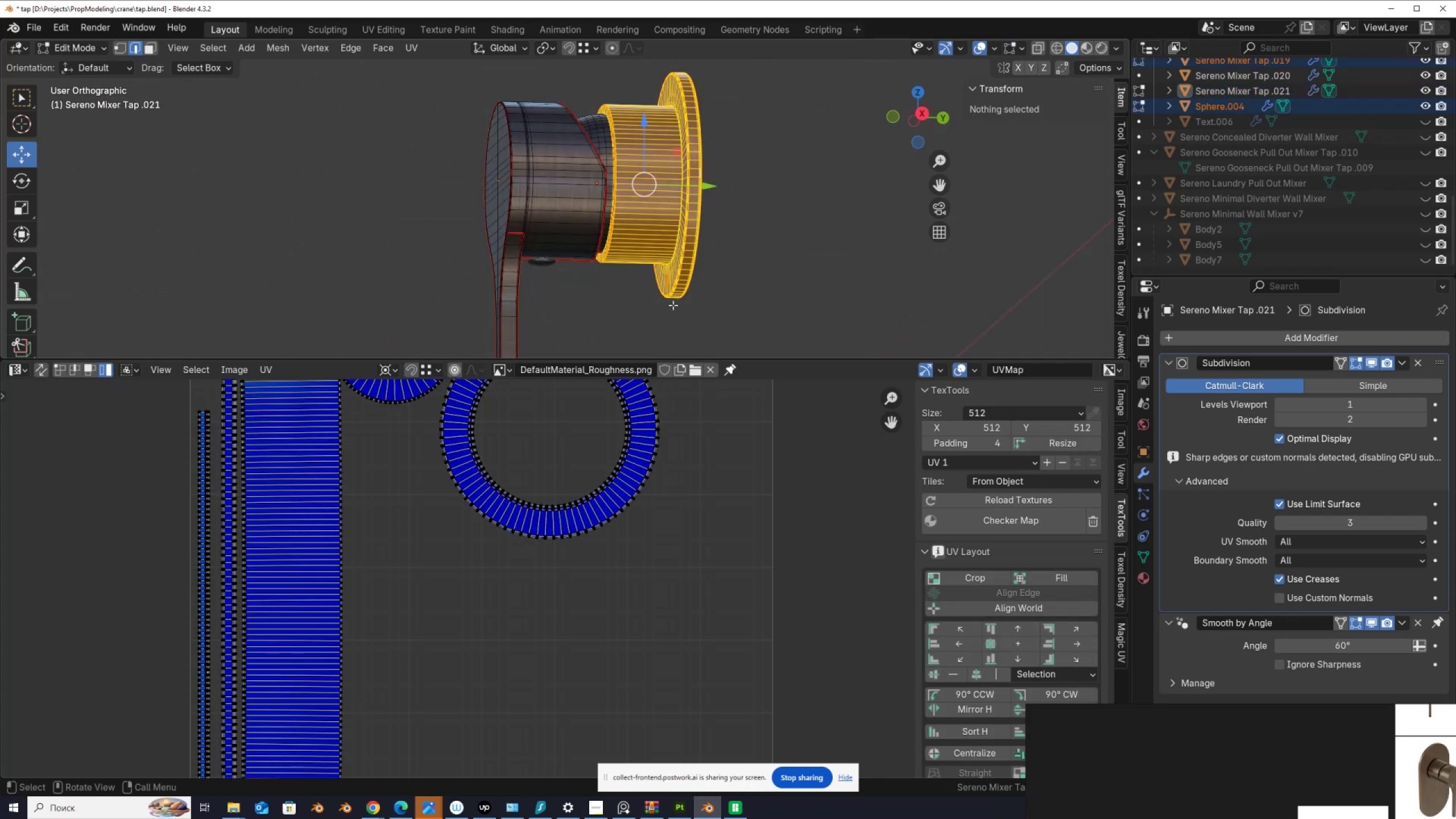 
scroll: coordinate [576, 518], scroll_direction: down, amount: 3.0
 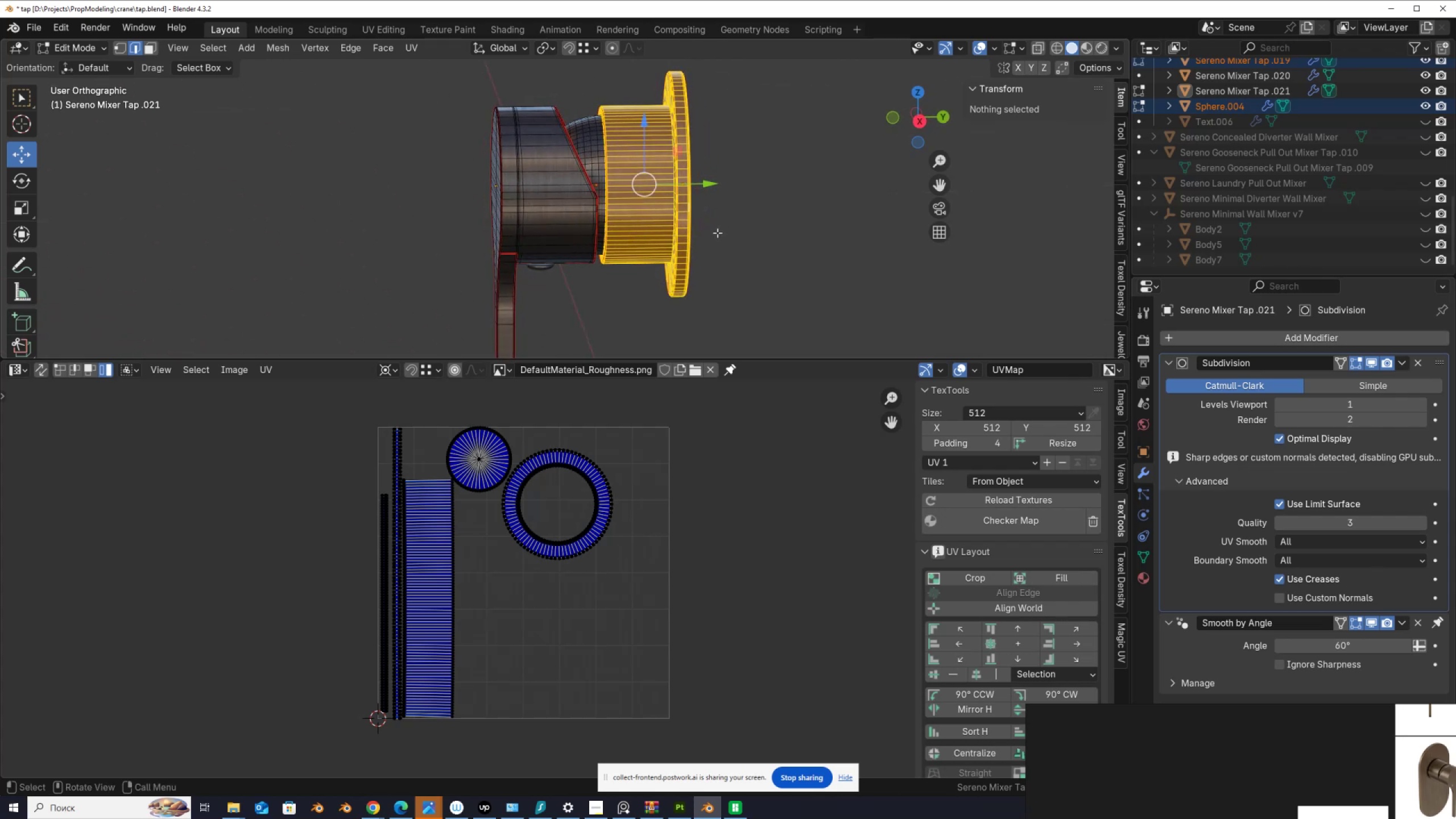 
wait(14.07)
 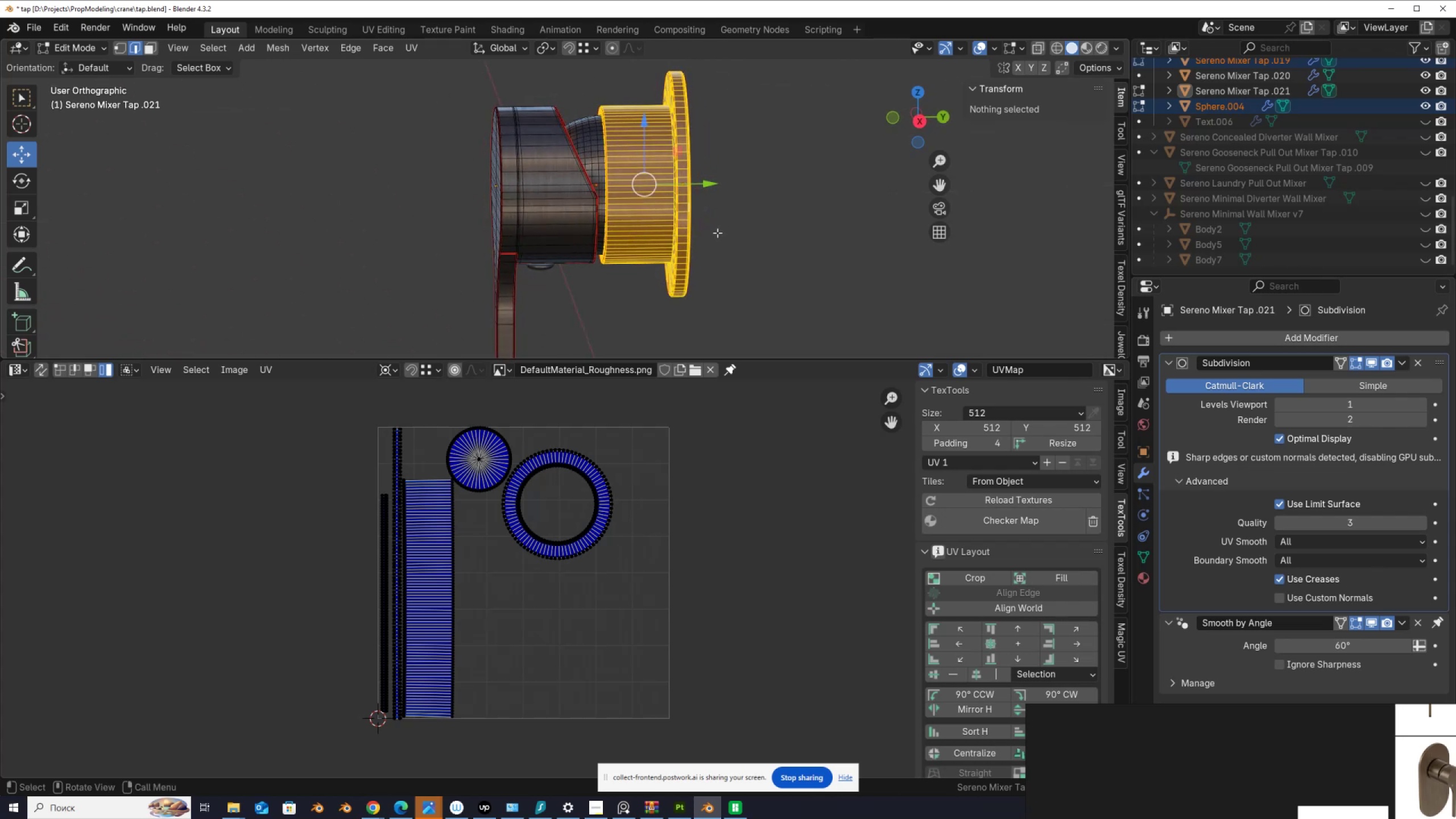 
type(AU)
 